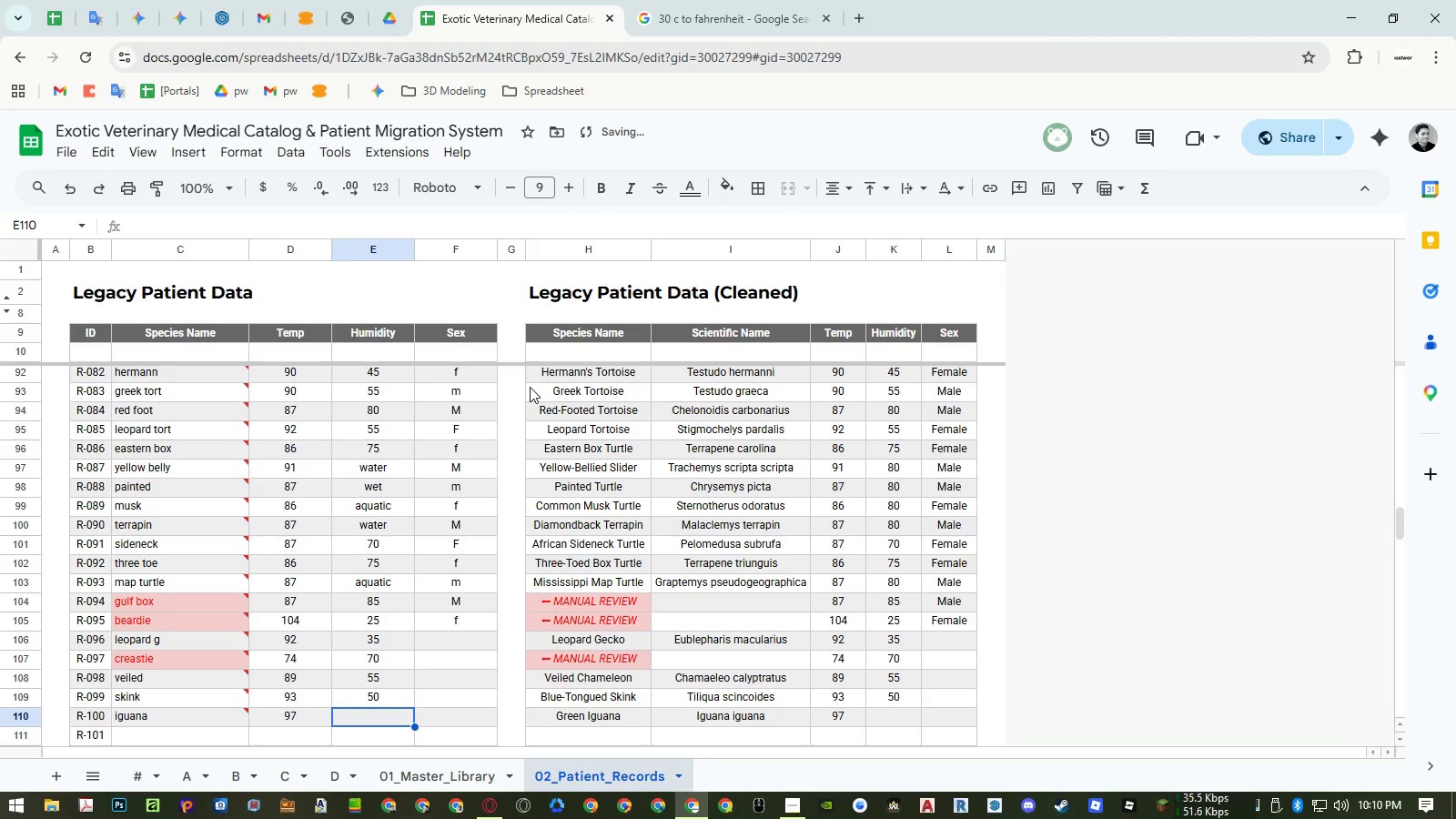 
key(Numpad7)
 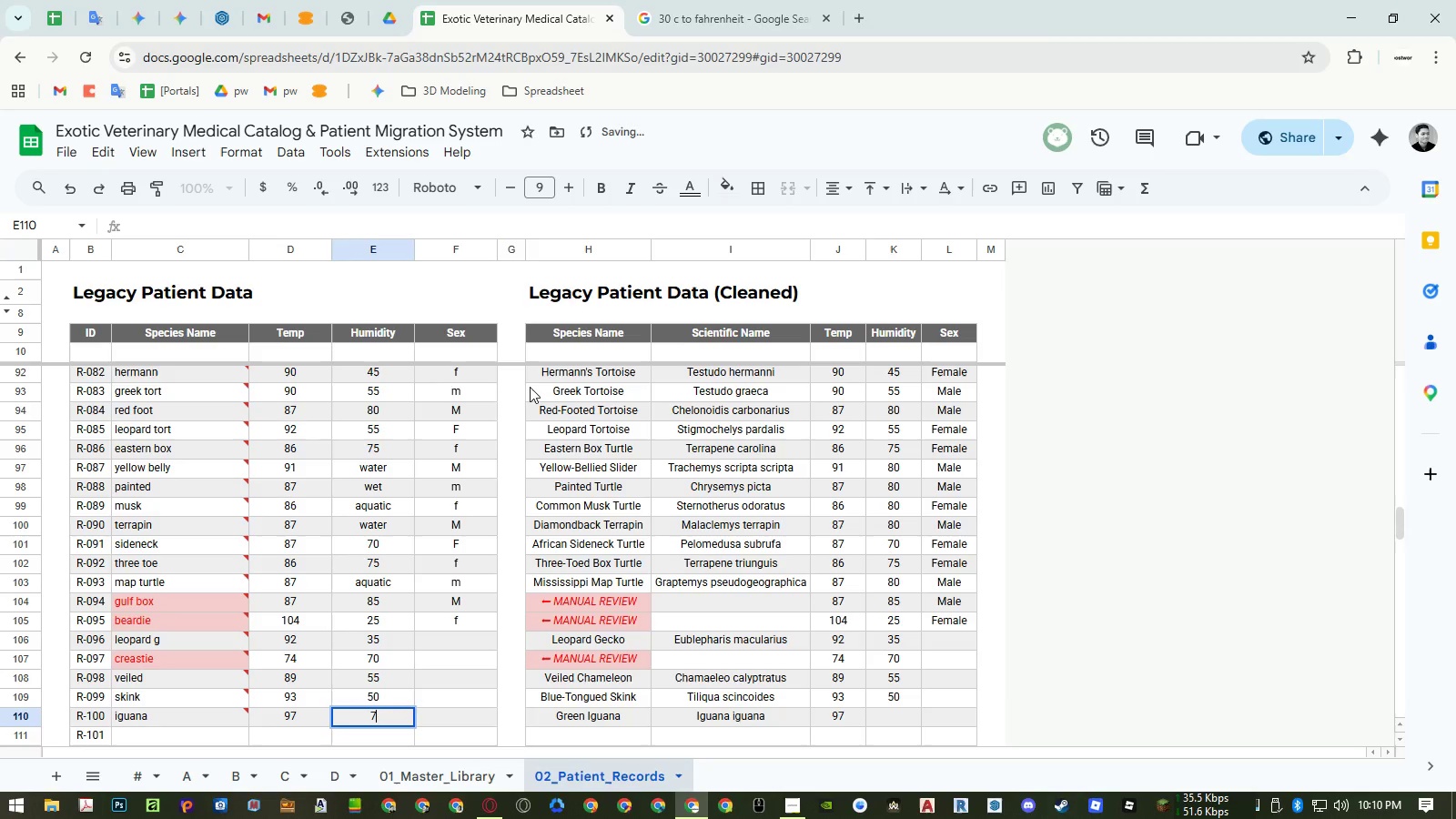 
key(Numpad5)
 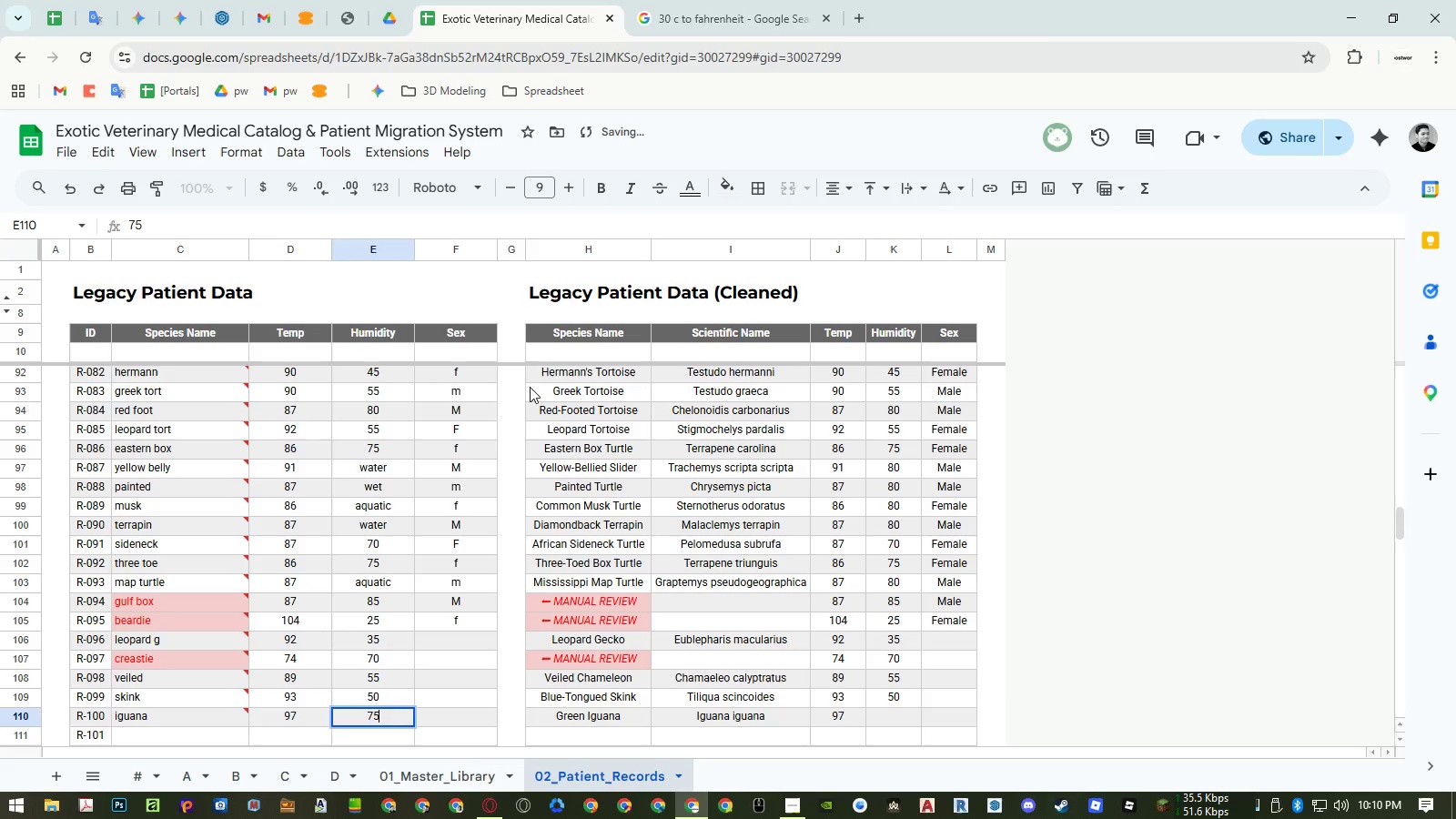 
key(NumpadEnter)
 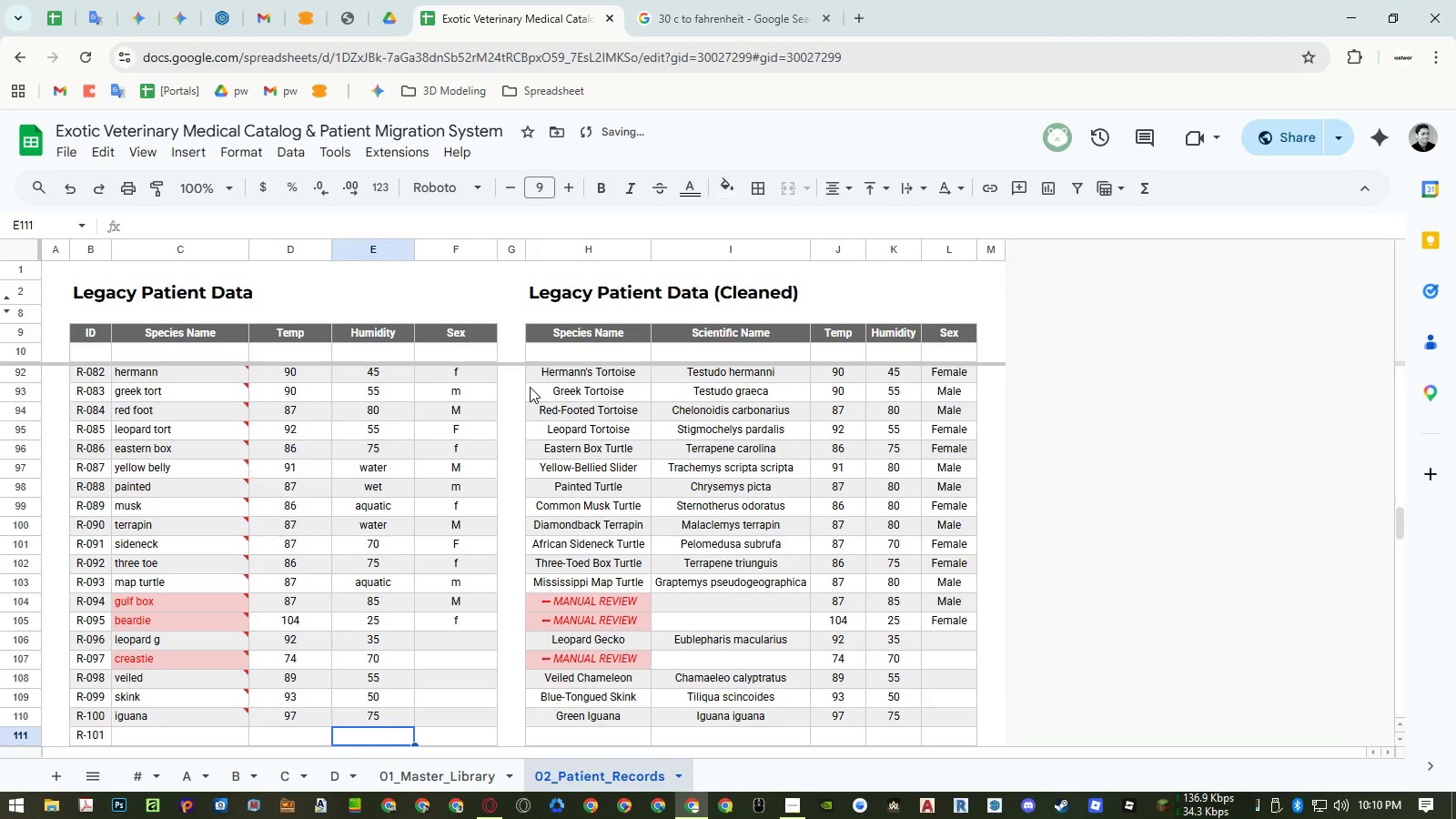 
key(ArrowRight)
 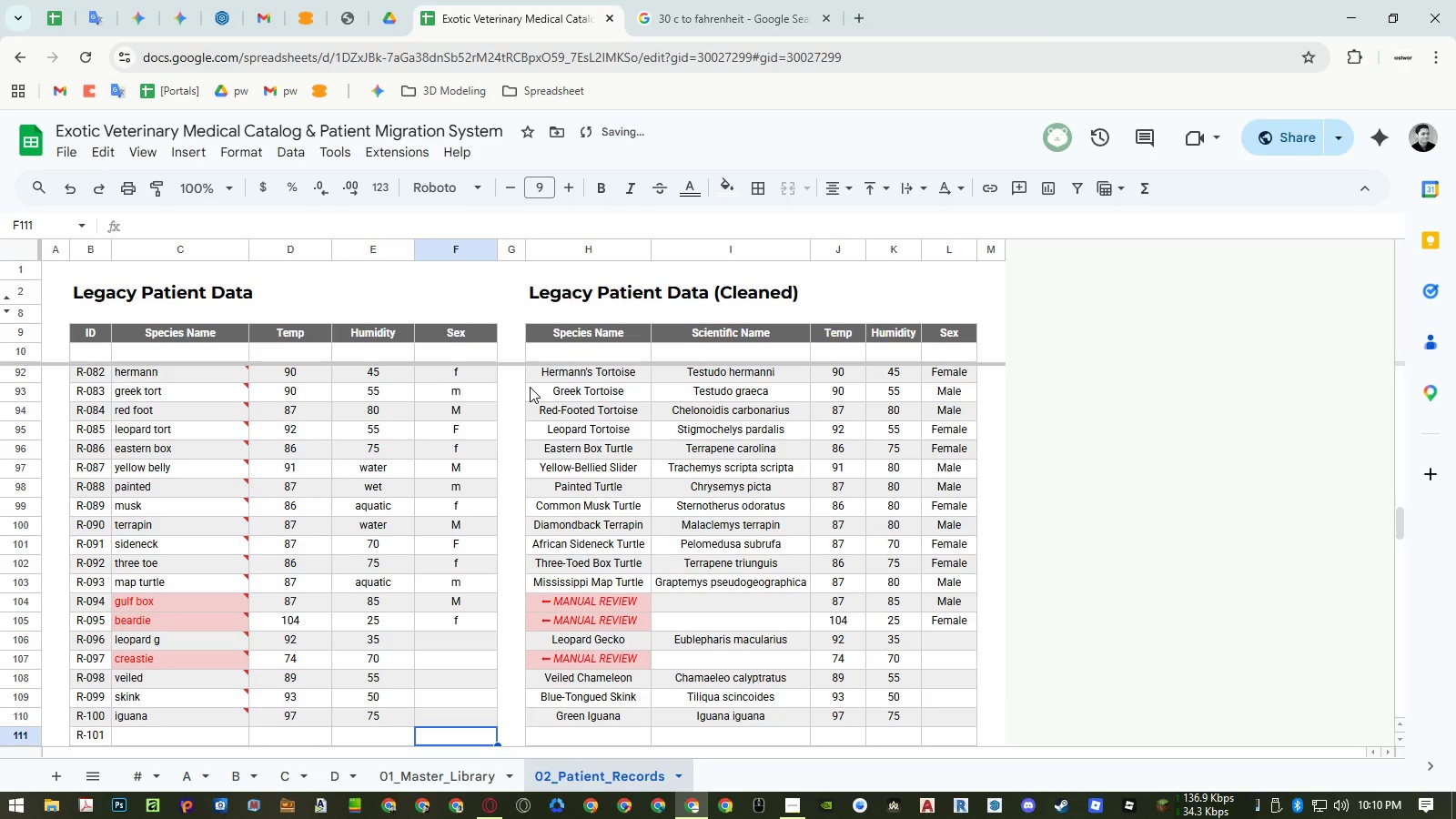 
key(Control+ControlLeft)
 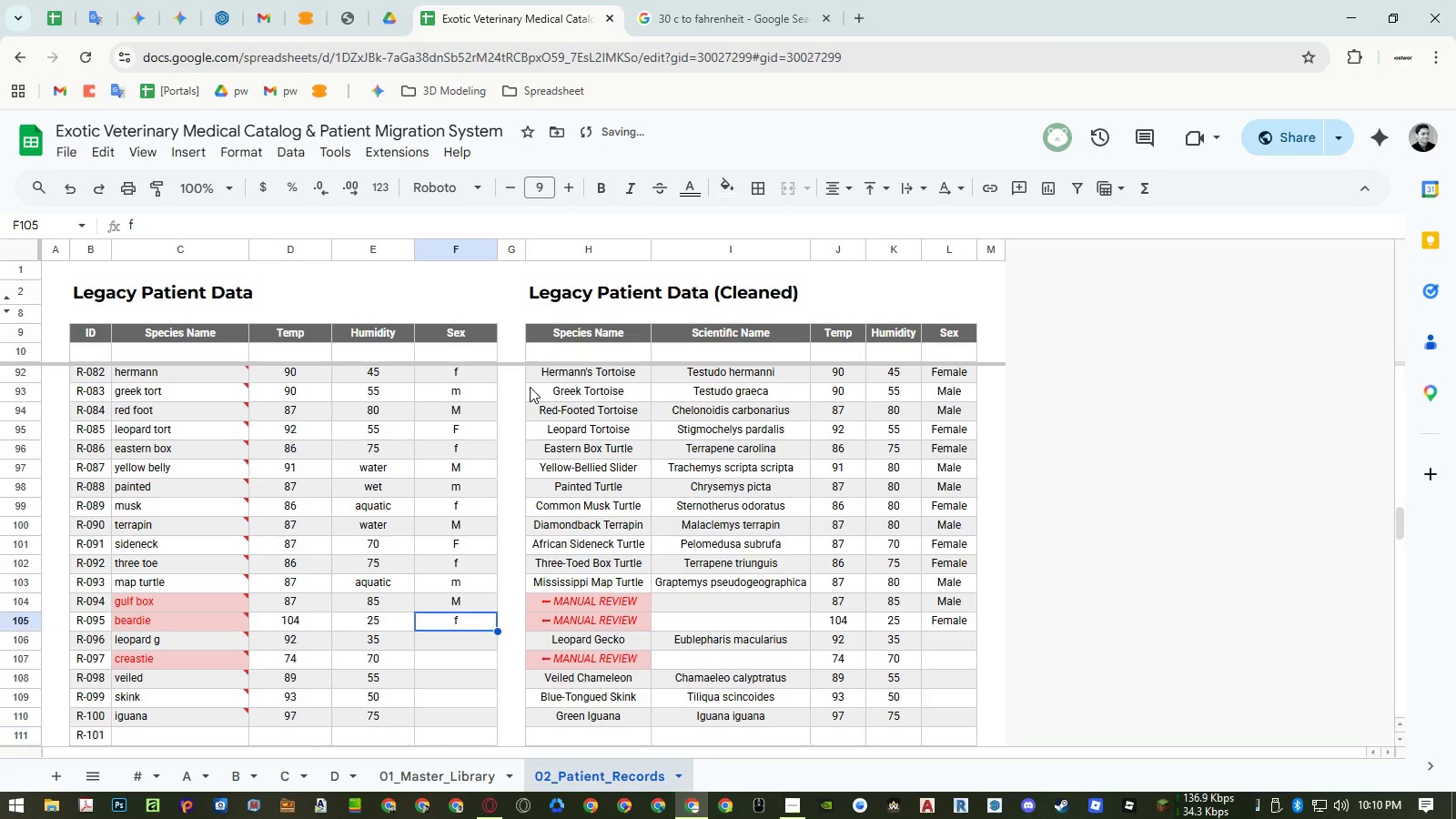 
key(Control+ArrowUp)
 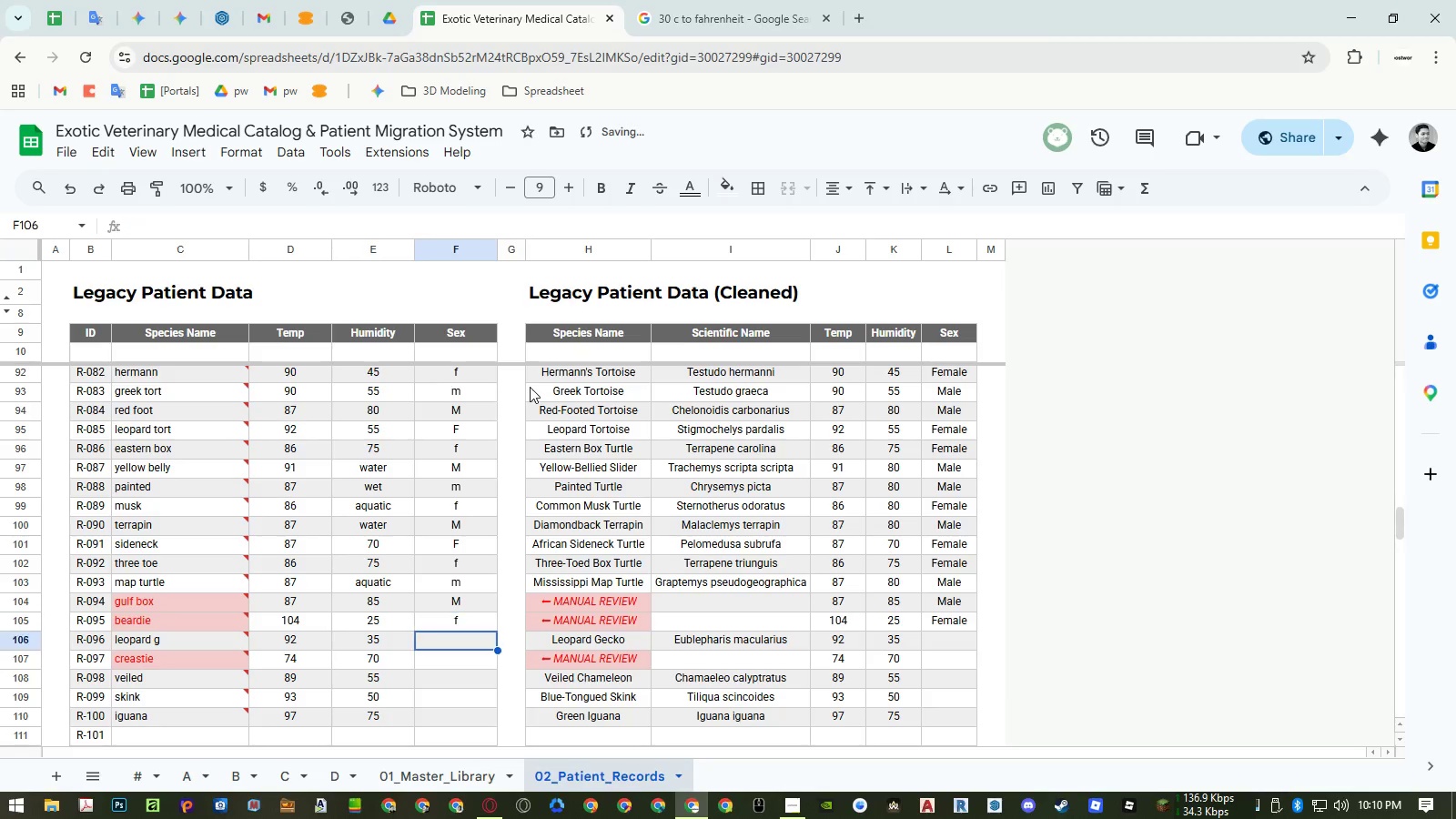 
key(ArrowDown)
 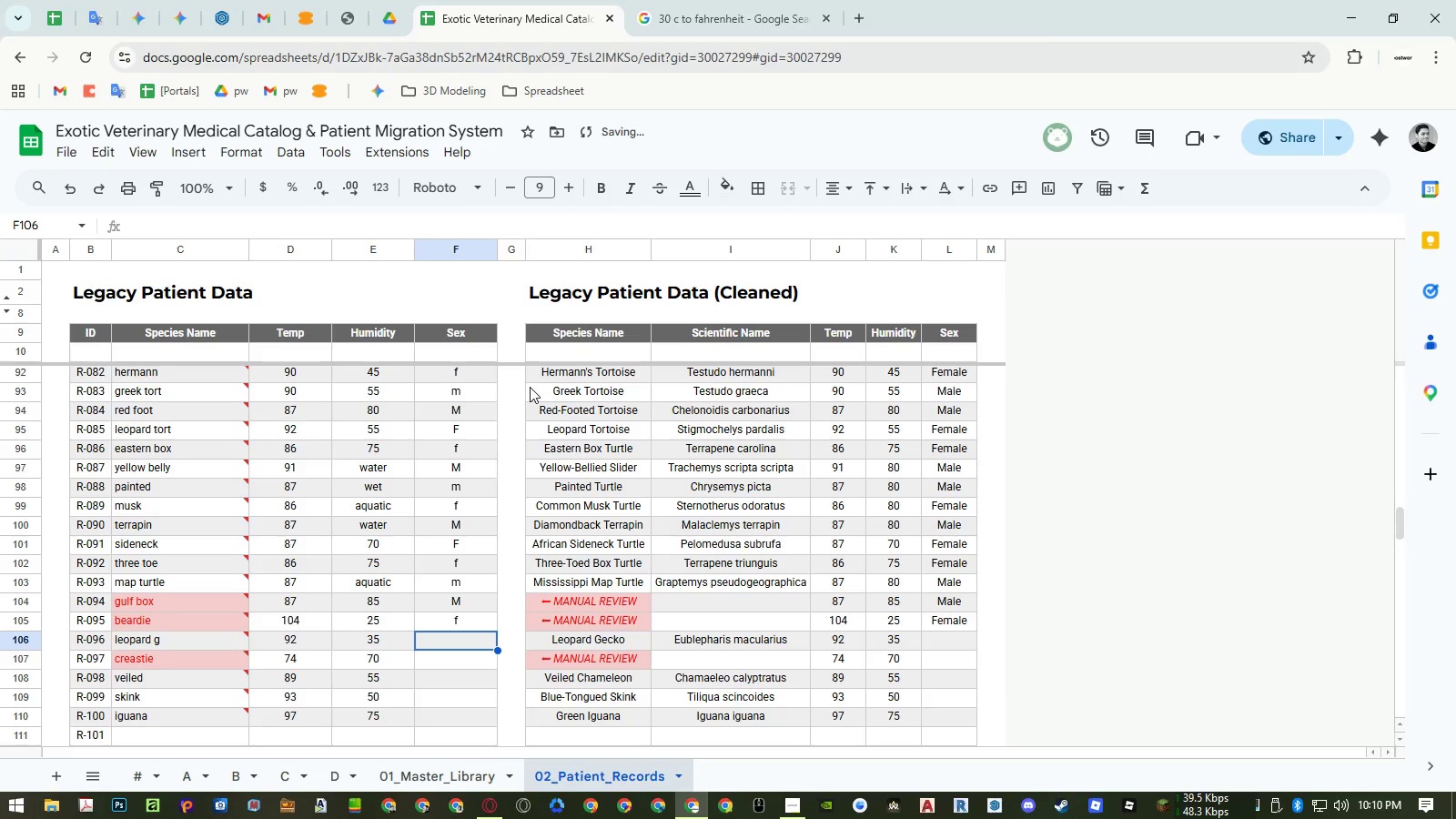 
key(M)
 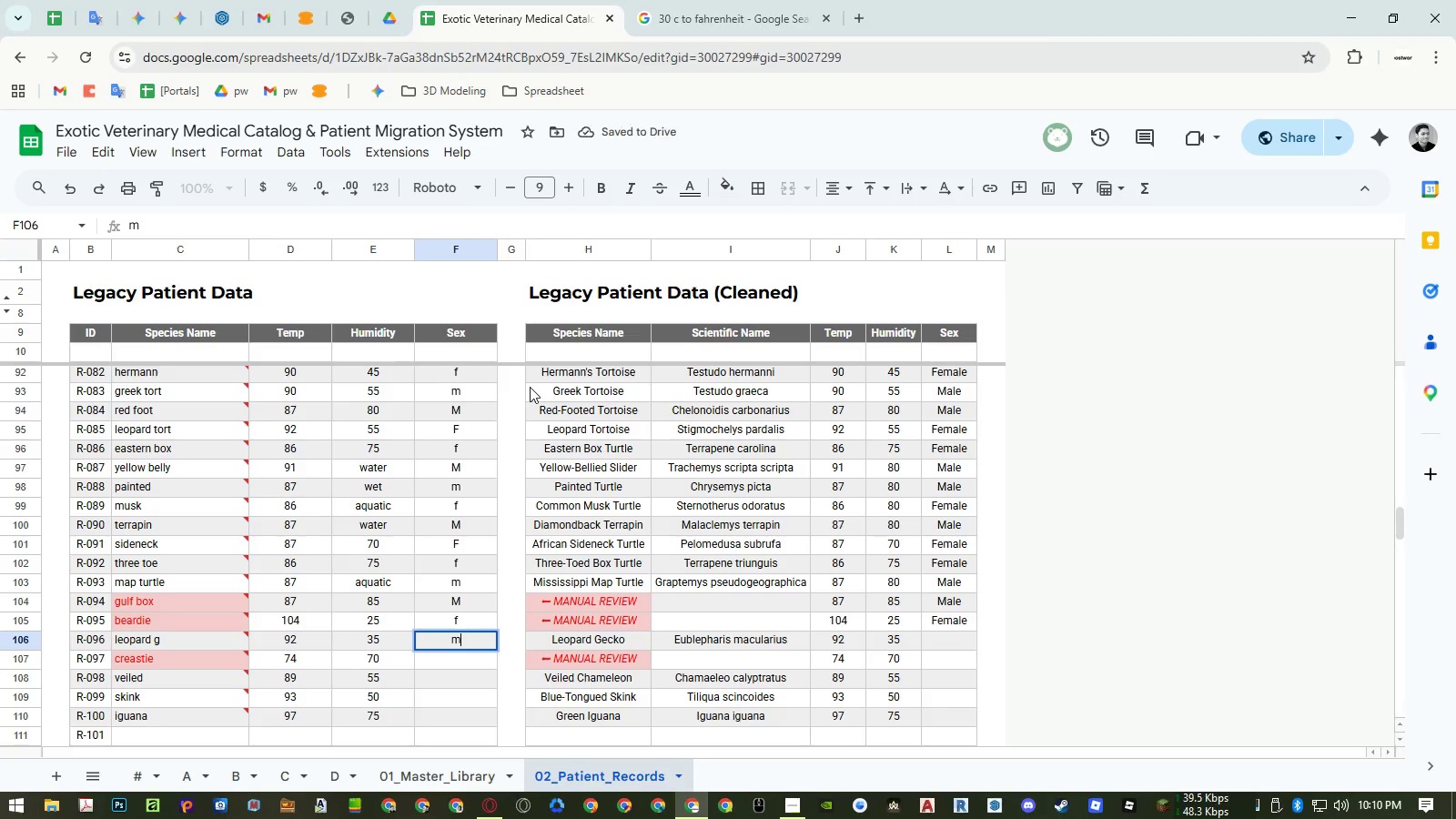 
key(Enter)
 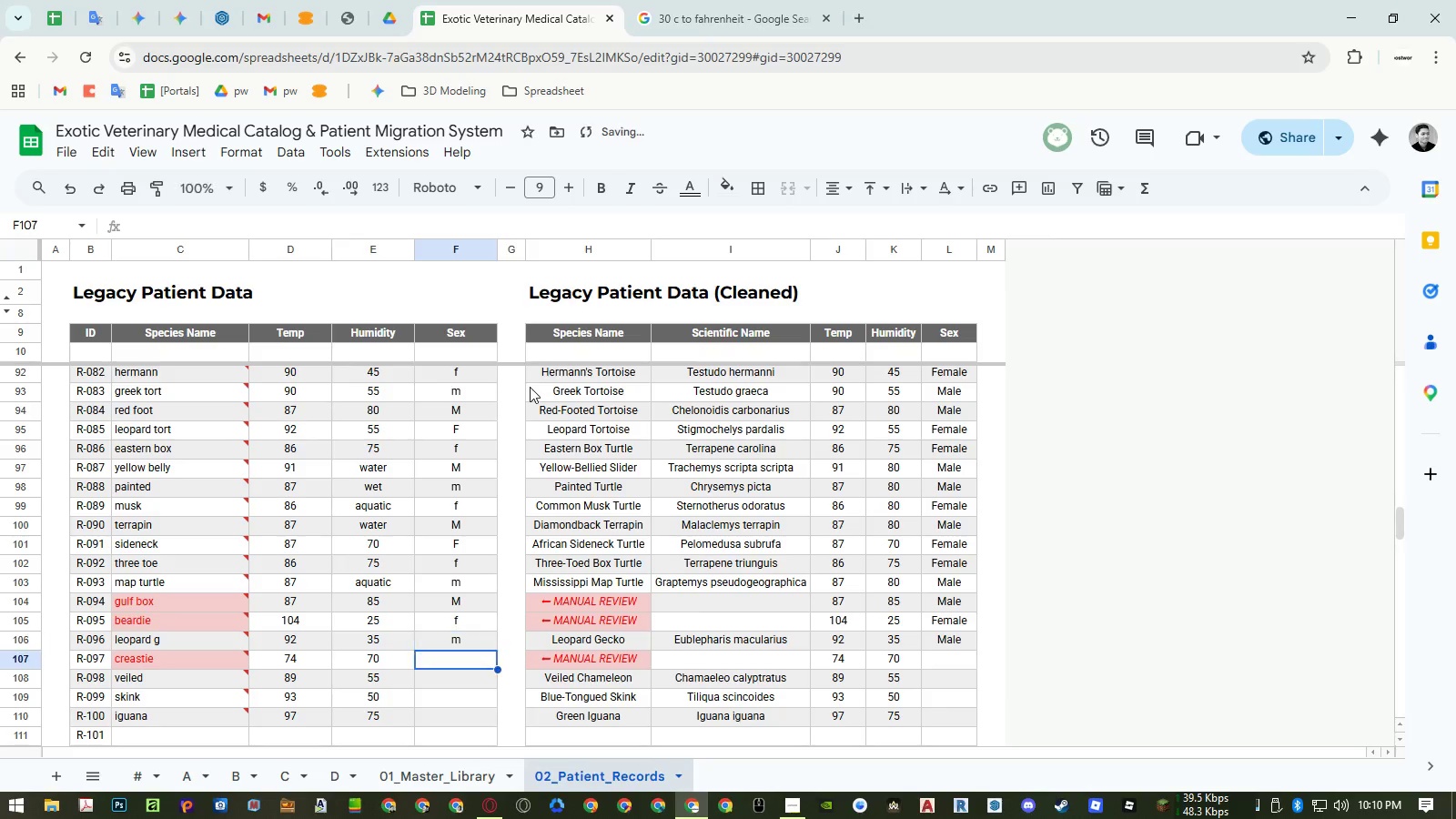 
key(U)
 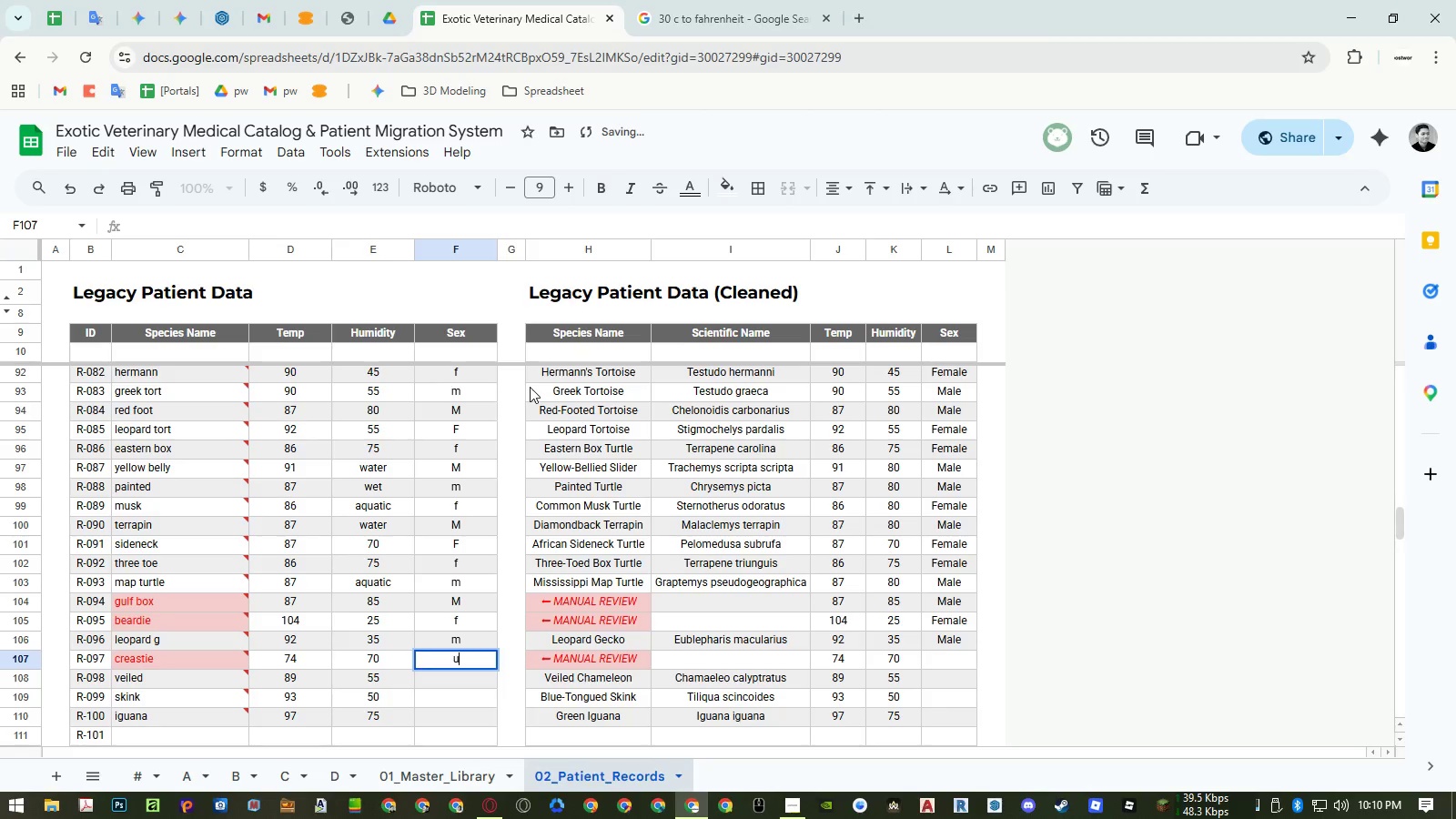 
key(Enter)
 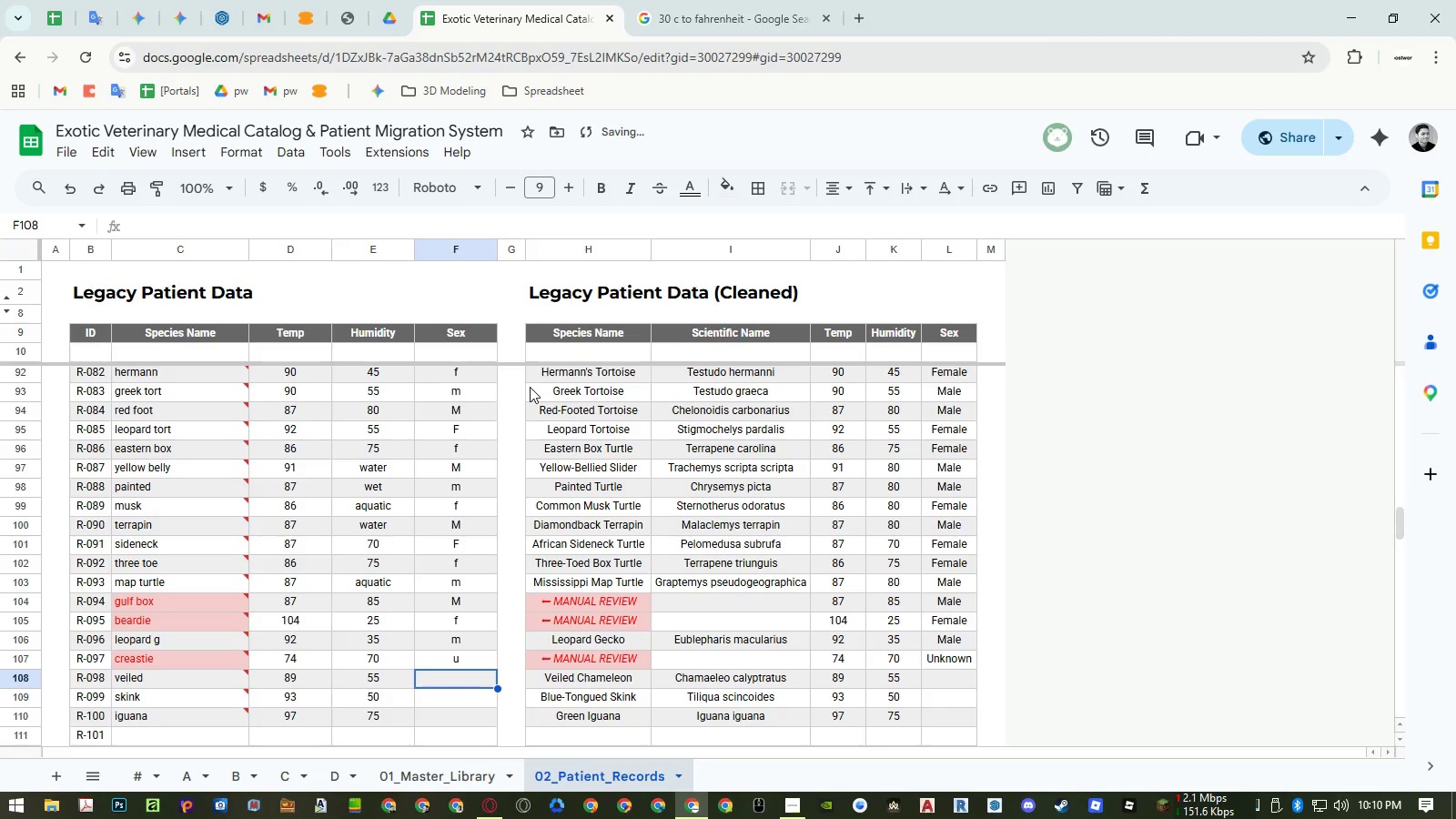 
key(Shift+G)
 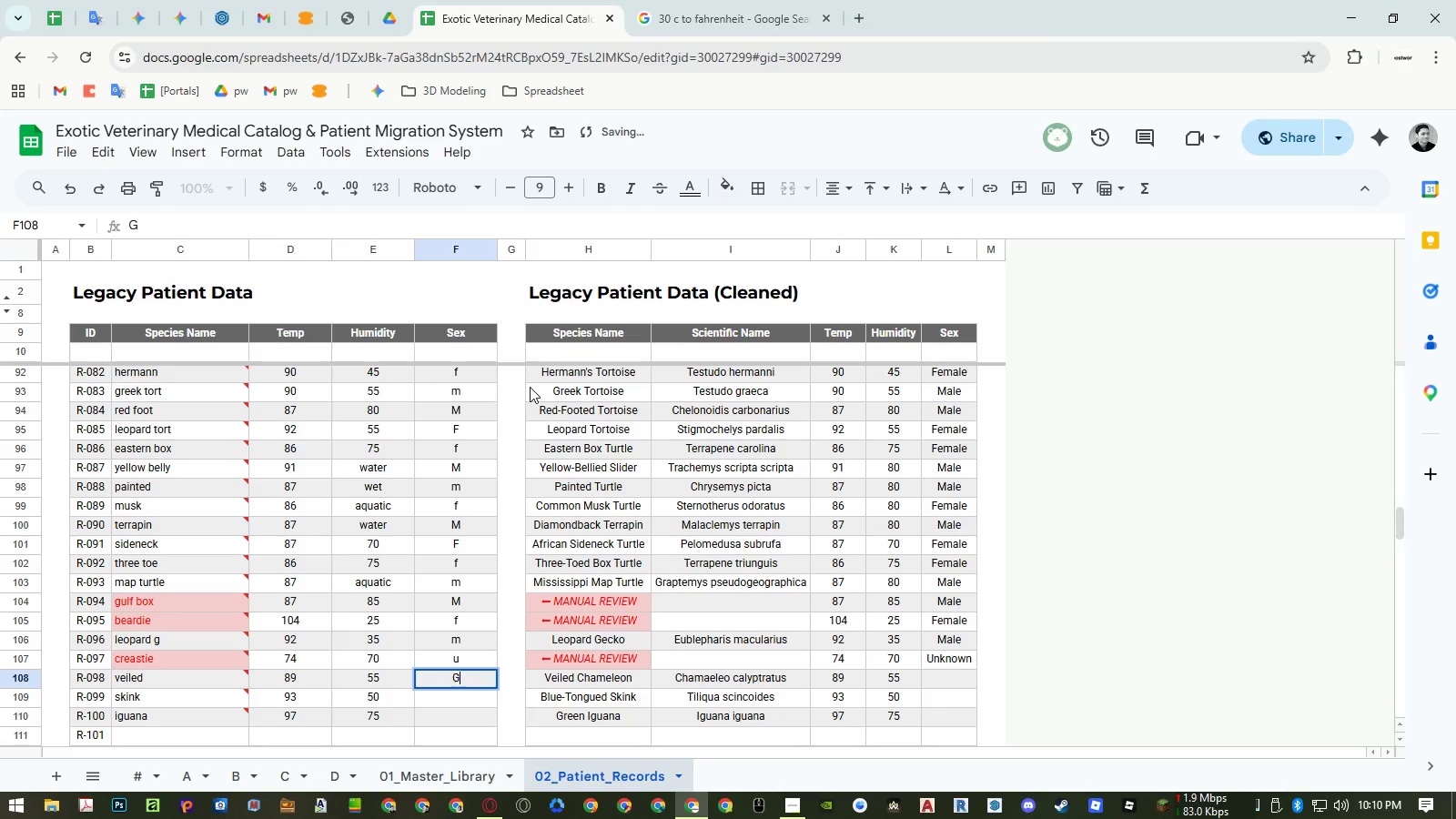 
key(Backspace)
 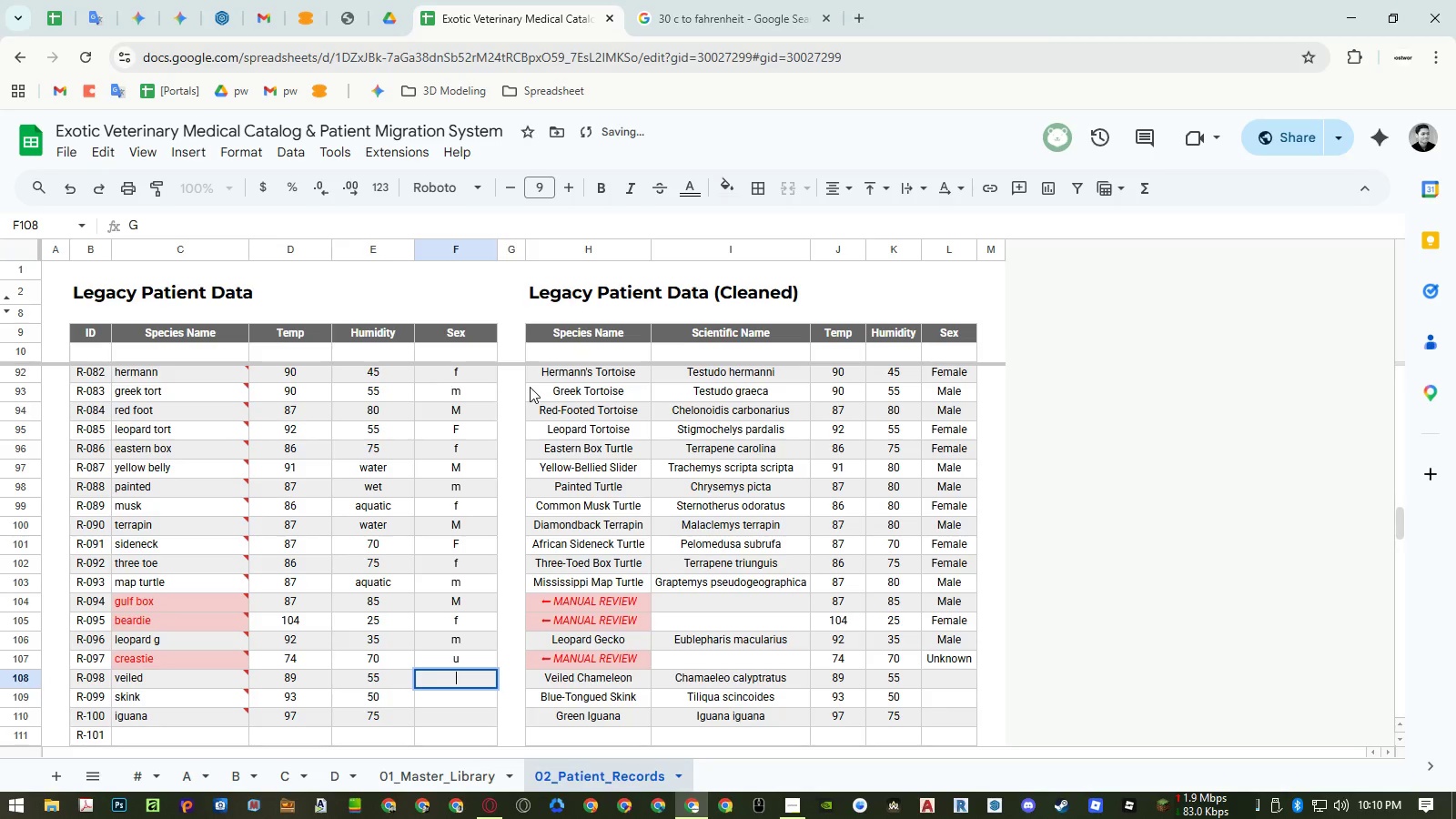 
key(Shift+ShiftLeft)
 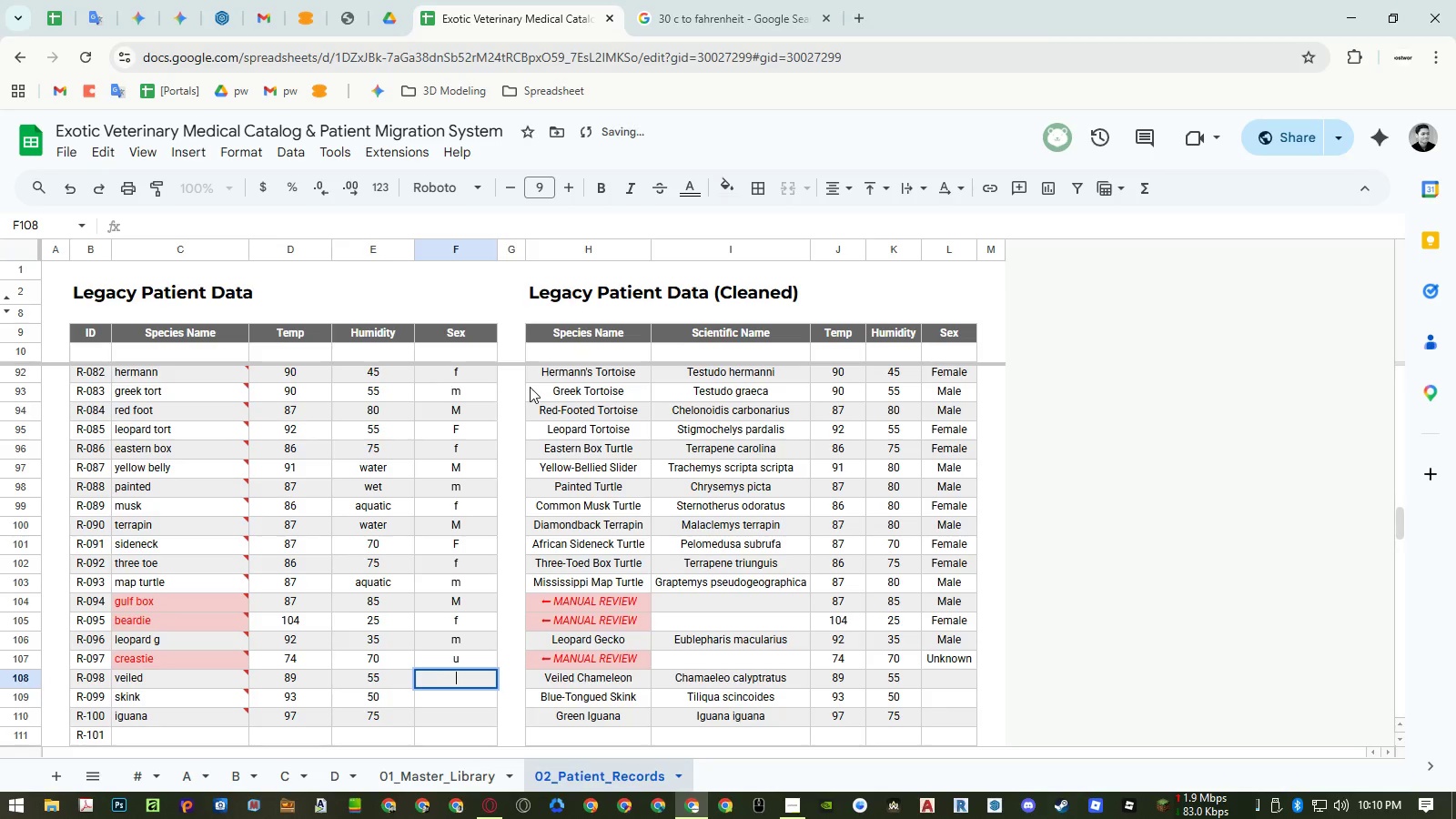 
key(Shift+F)
 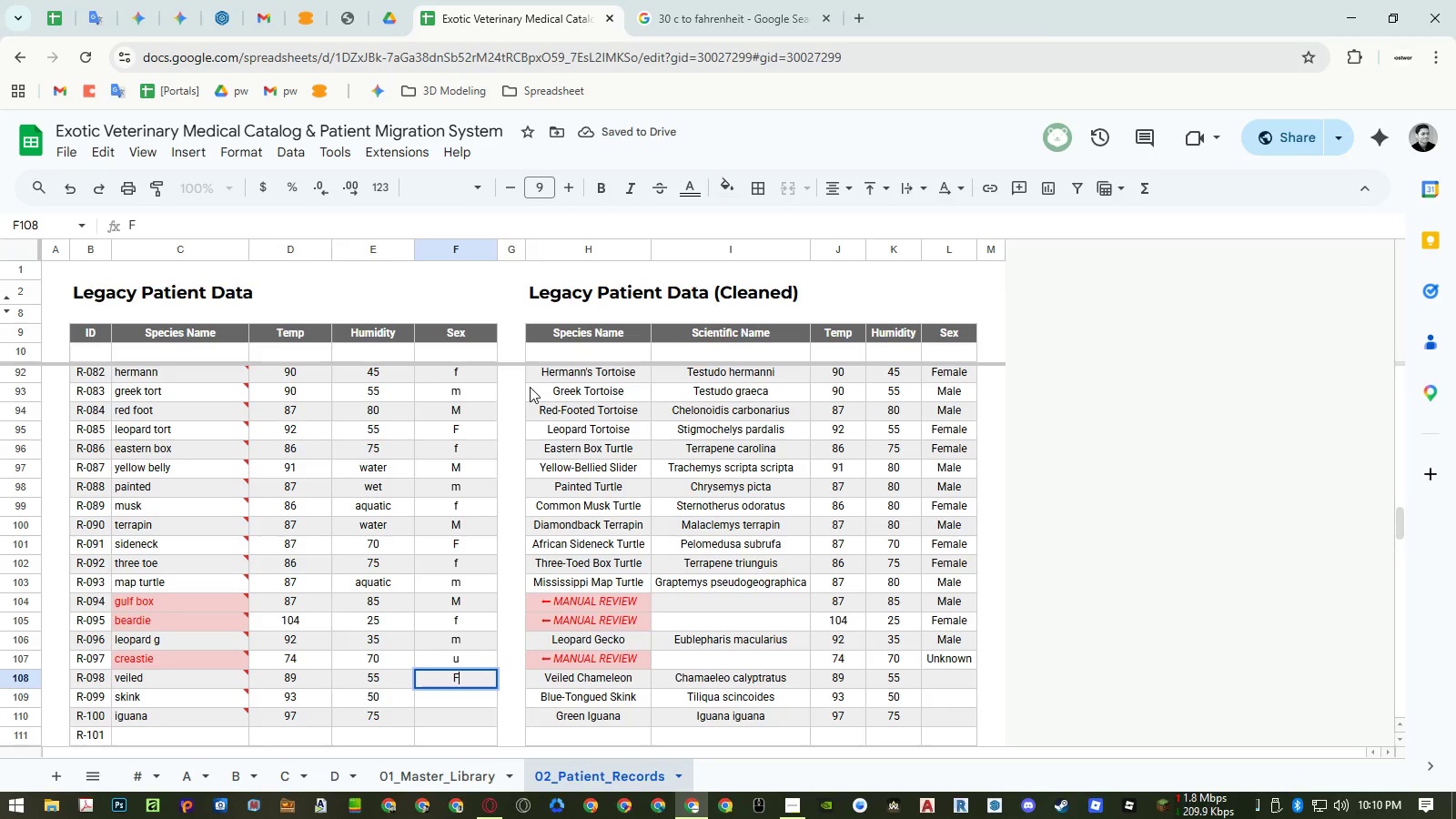 
key(Enter)
 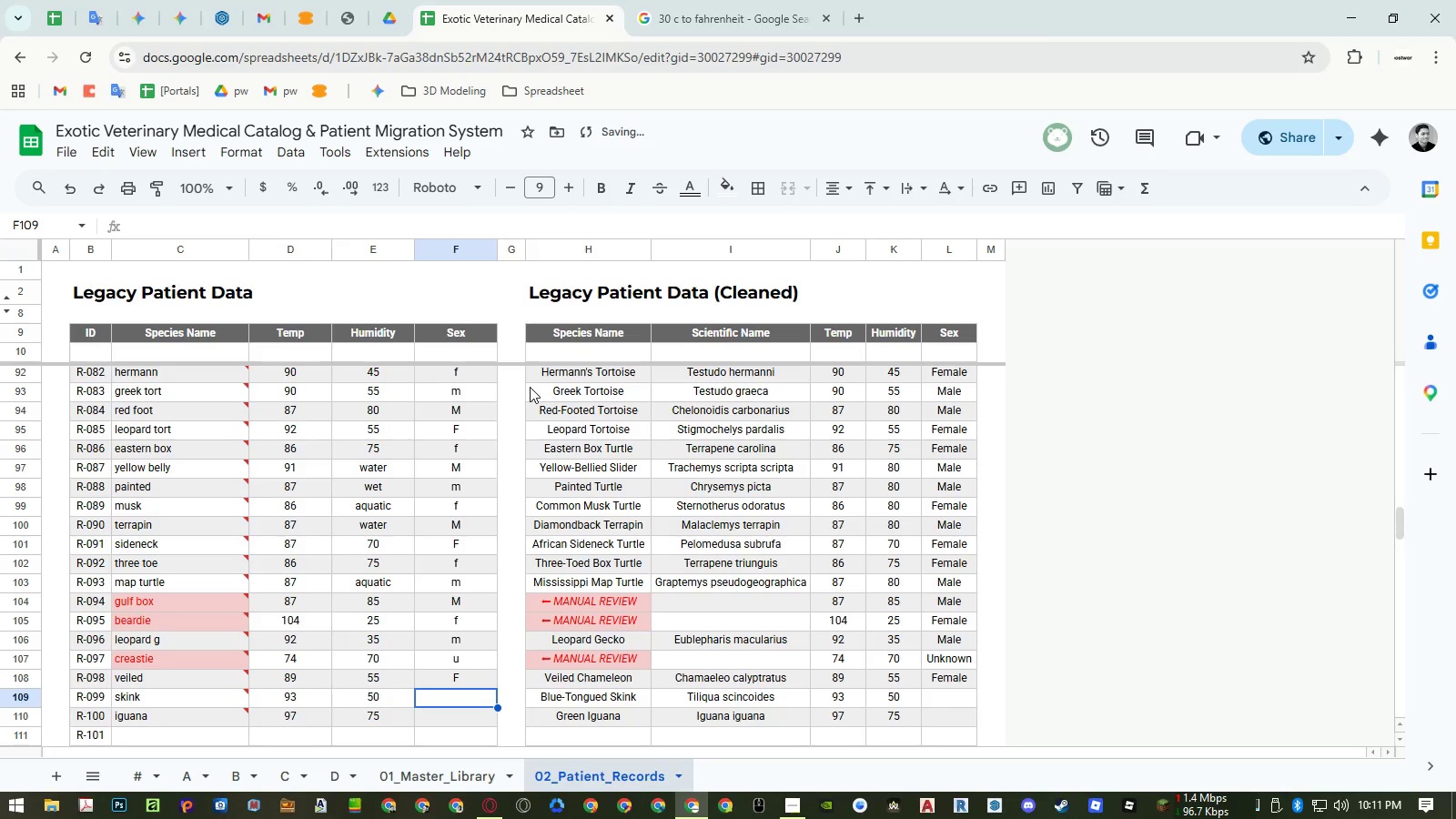 
key(M)
 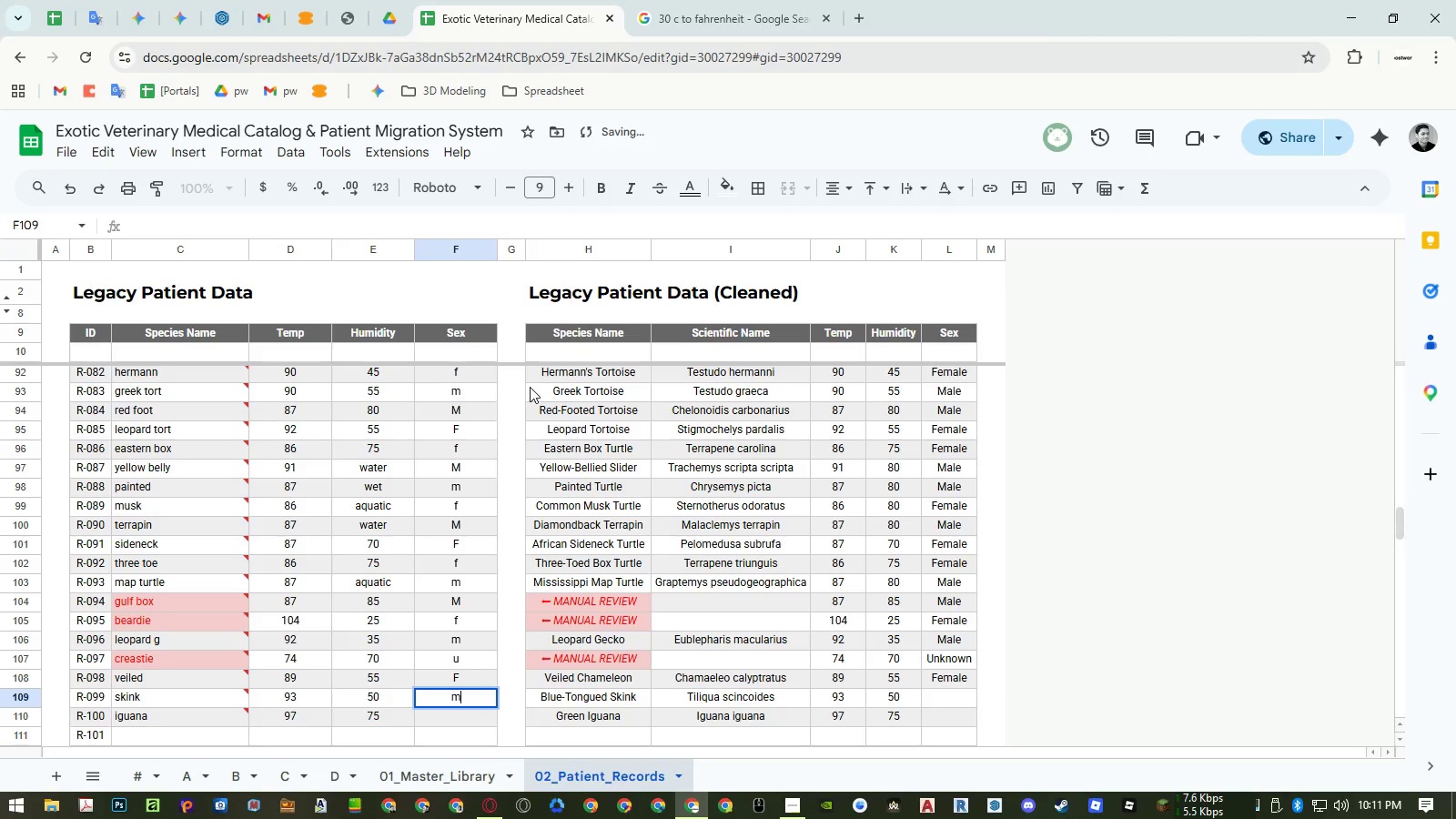 
key(Enter)
 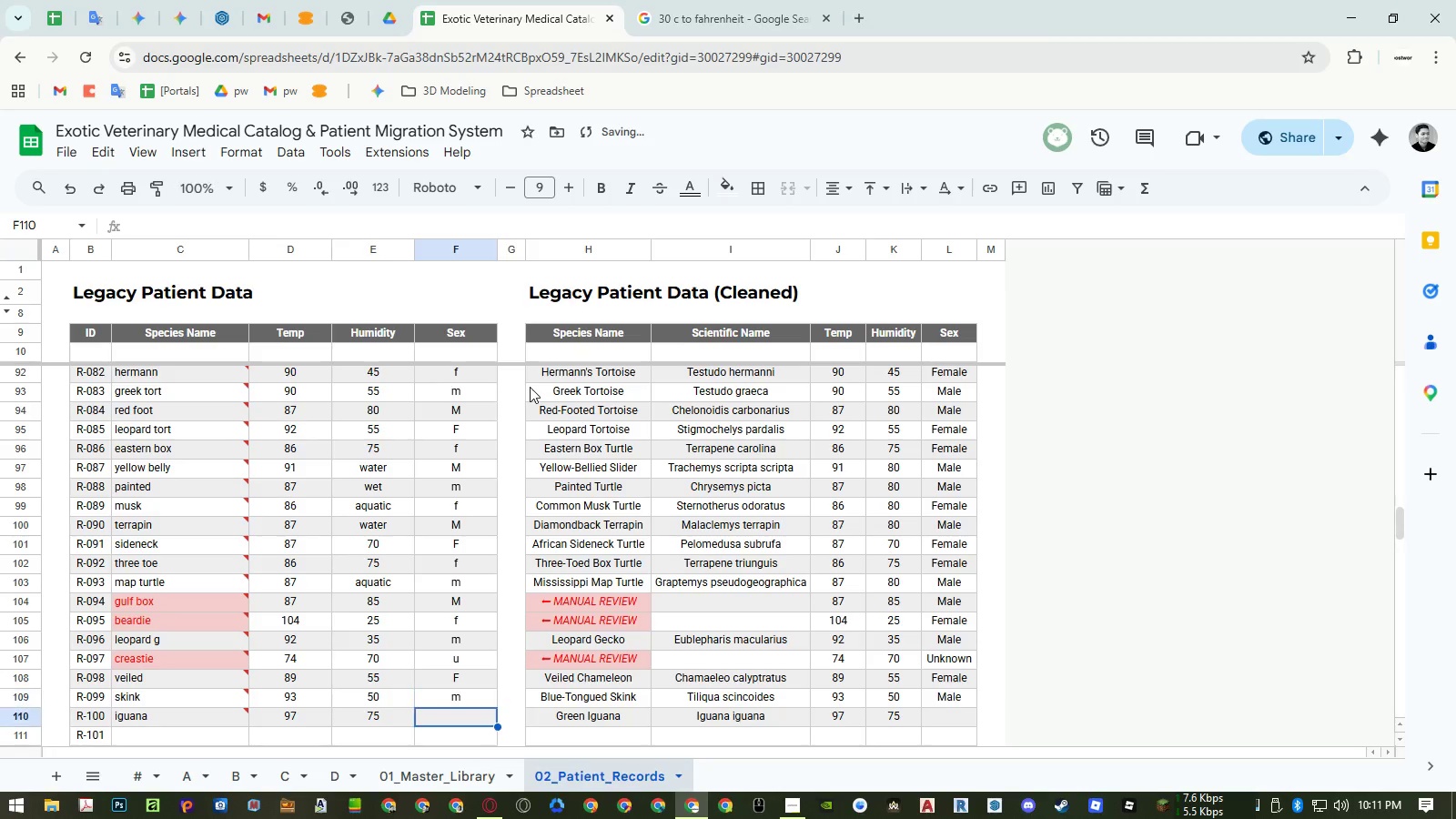 
key(Shift+ShiftLeft)
 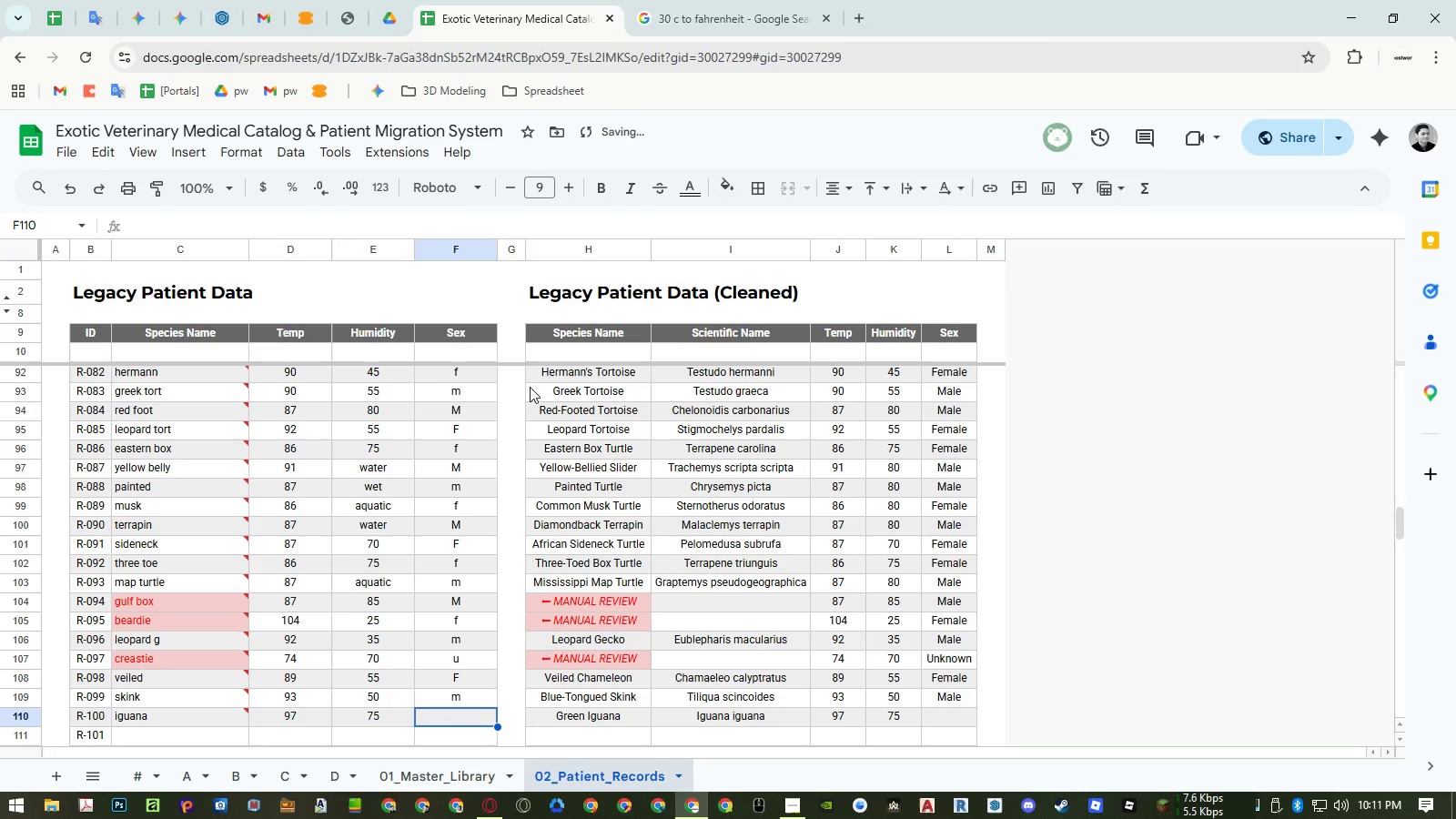 
key(Shift+M)
 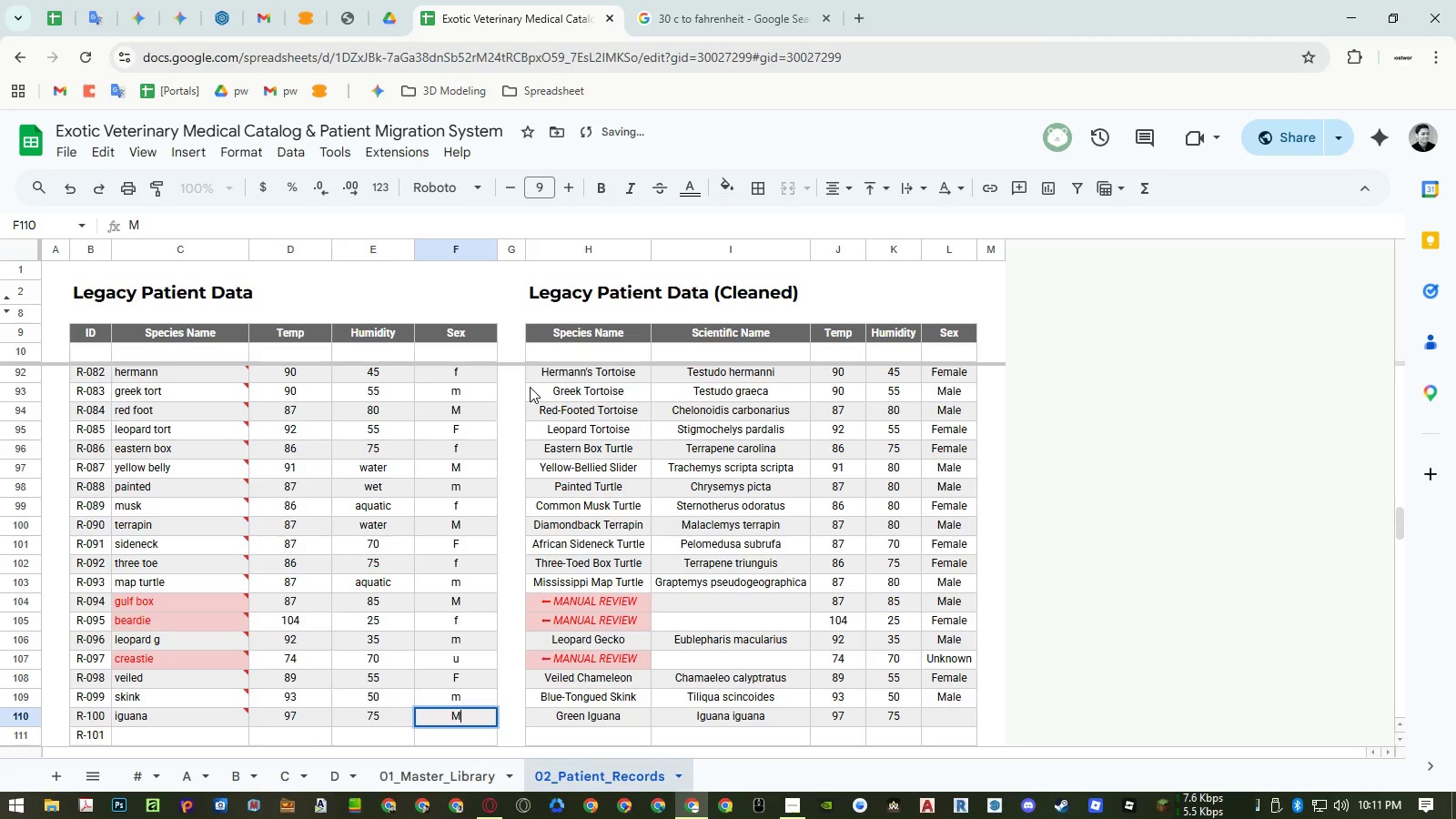 
key(Enter)
 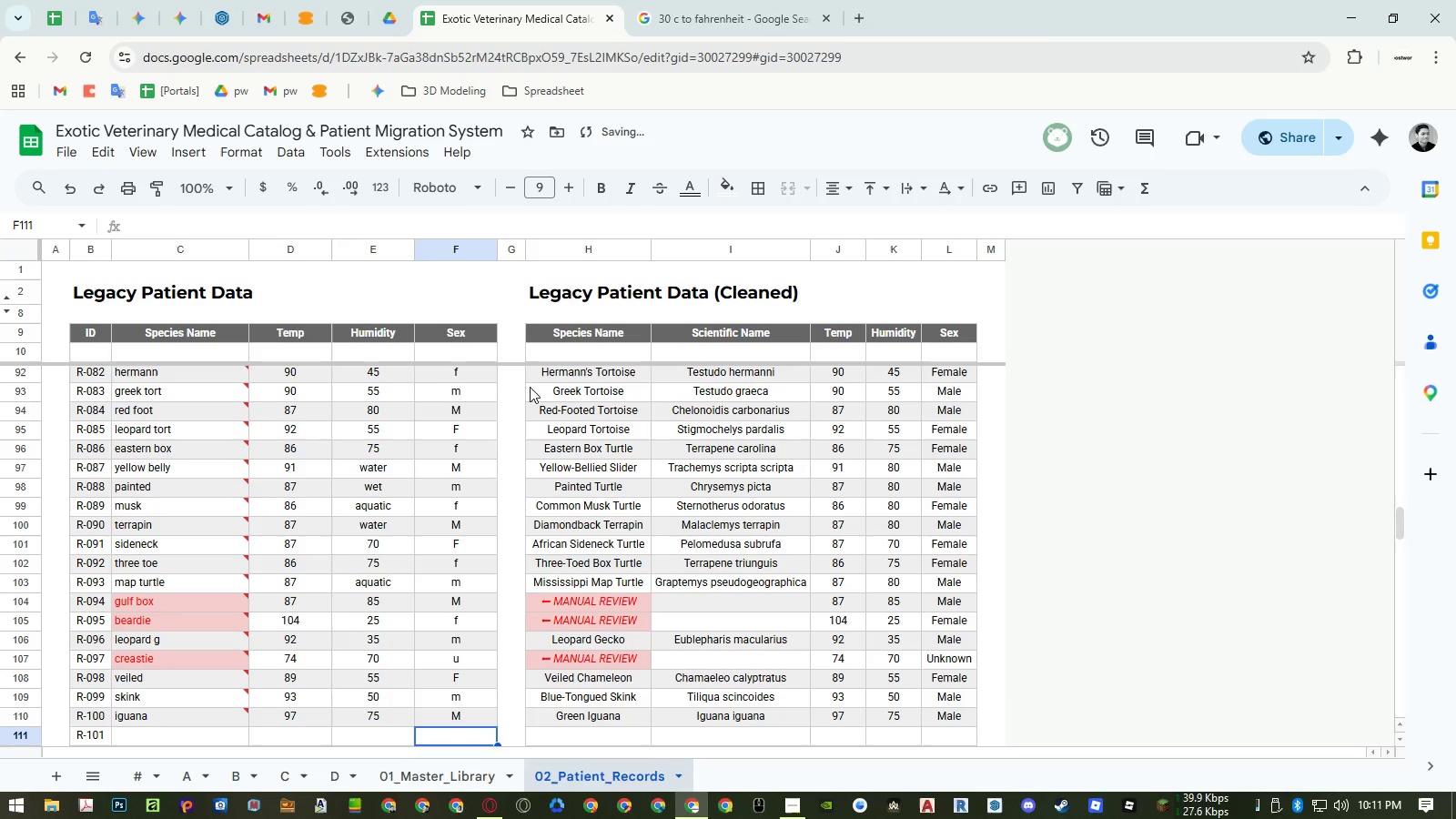 
key(G)
 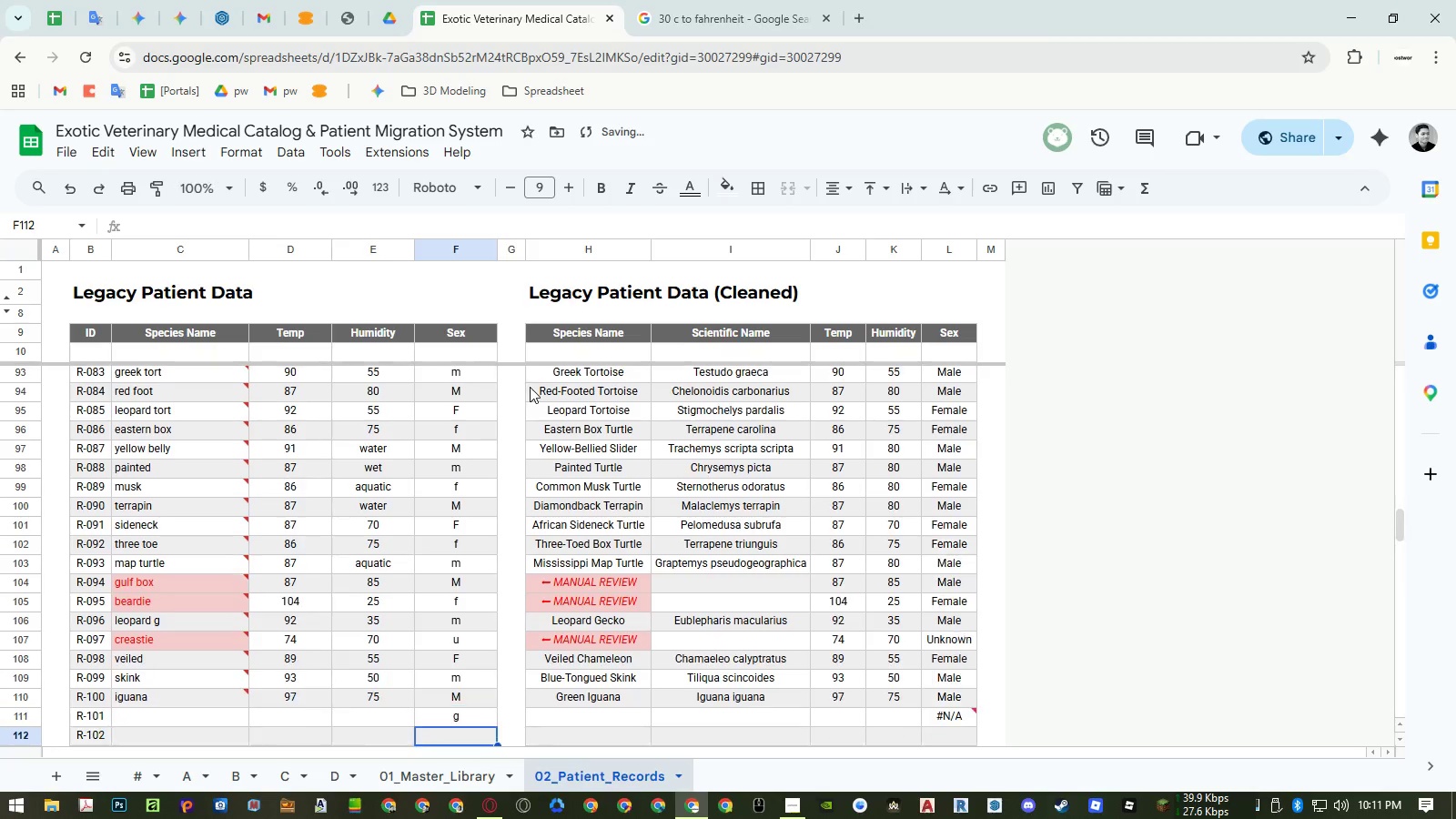 
key(Enter)
 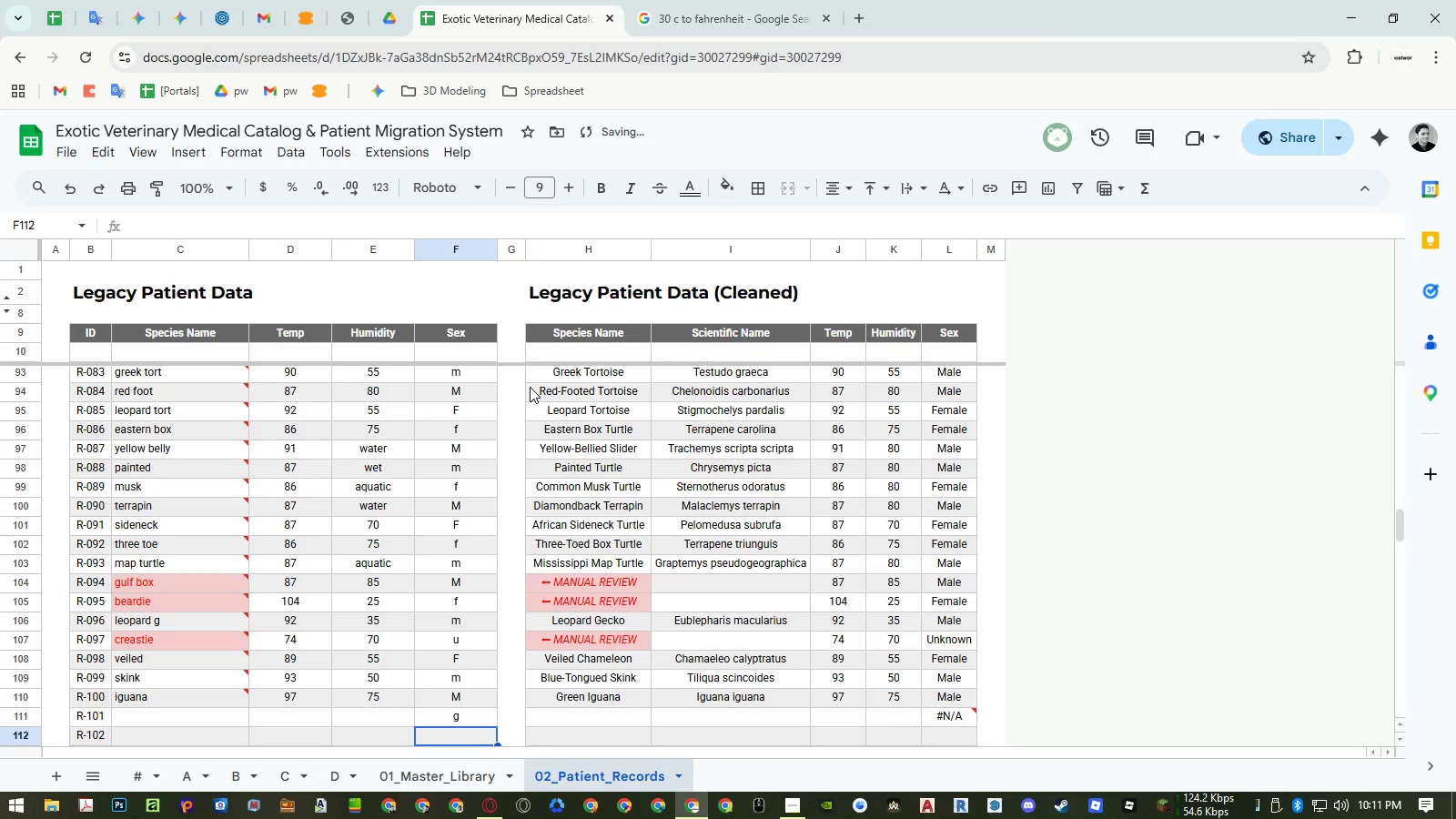 
key(ArrowUp)
 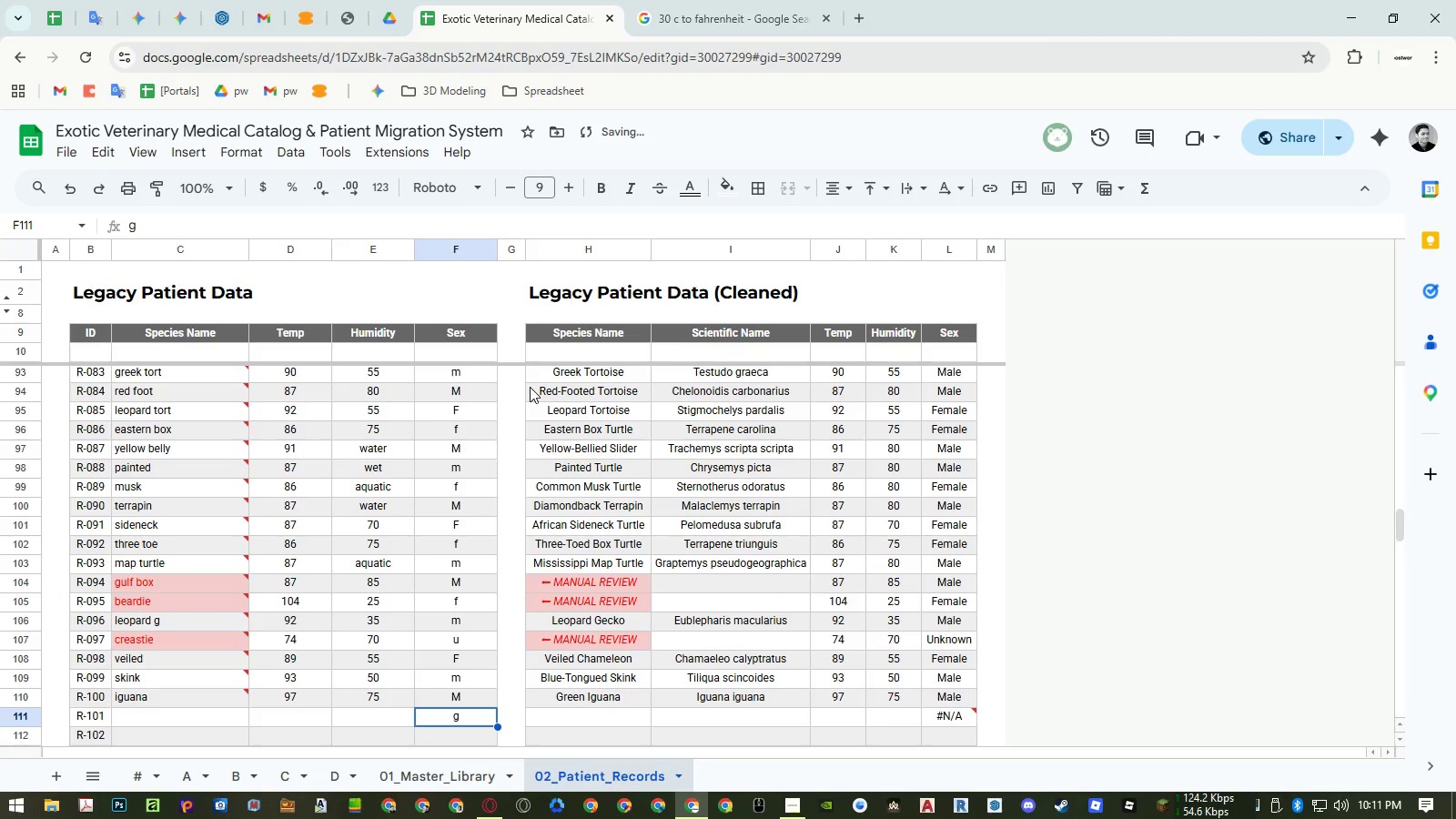 
key(Delete)
 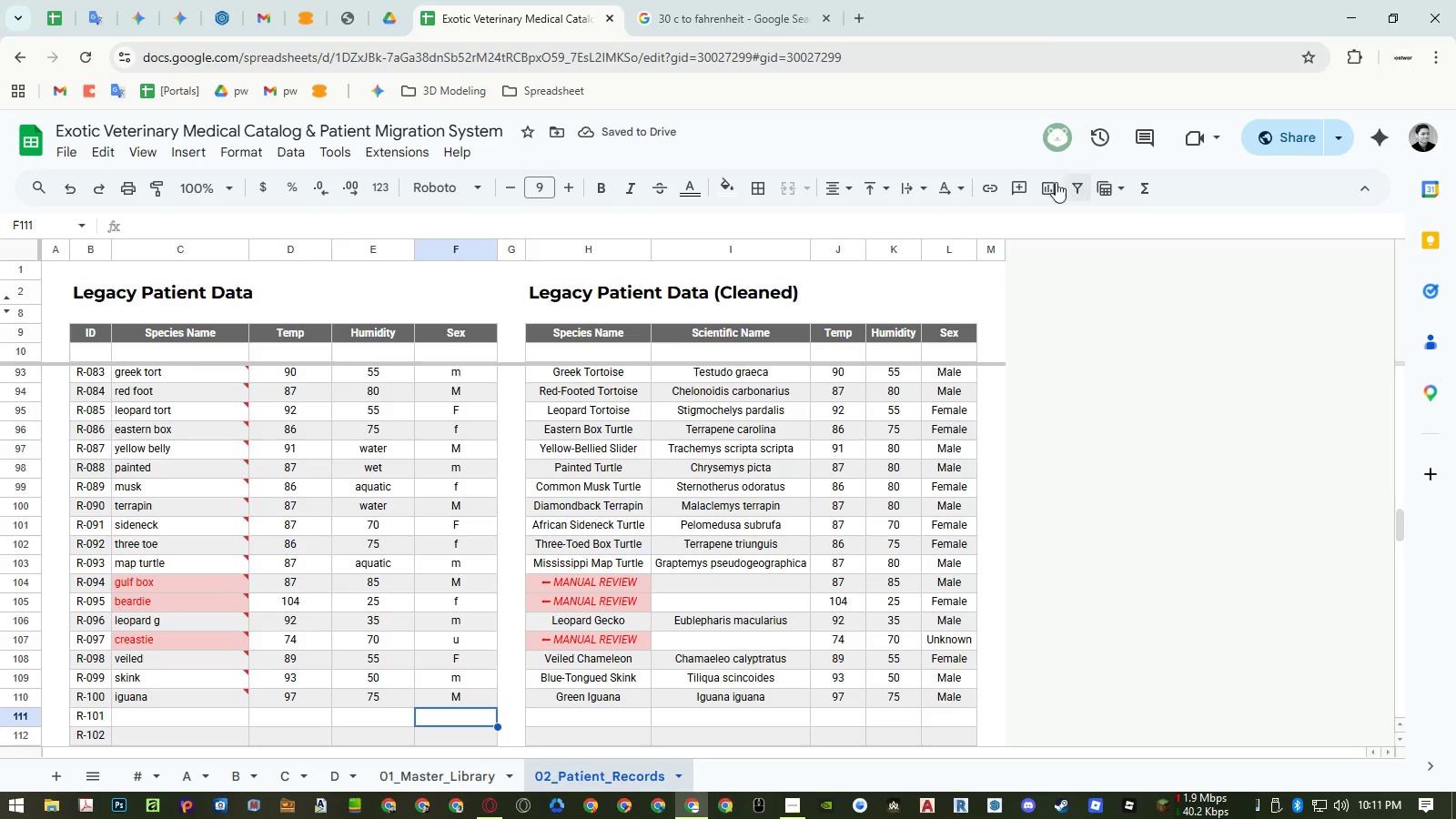 
left_click([935, 347])
 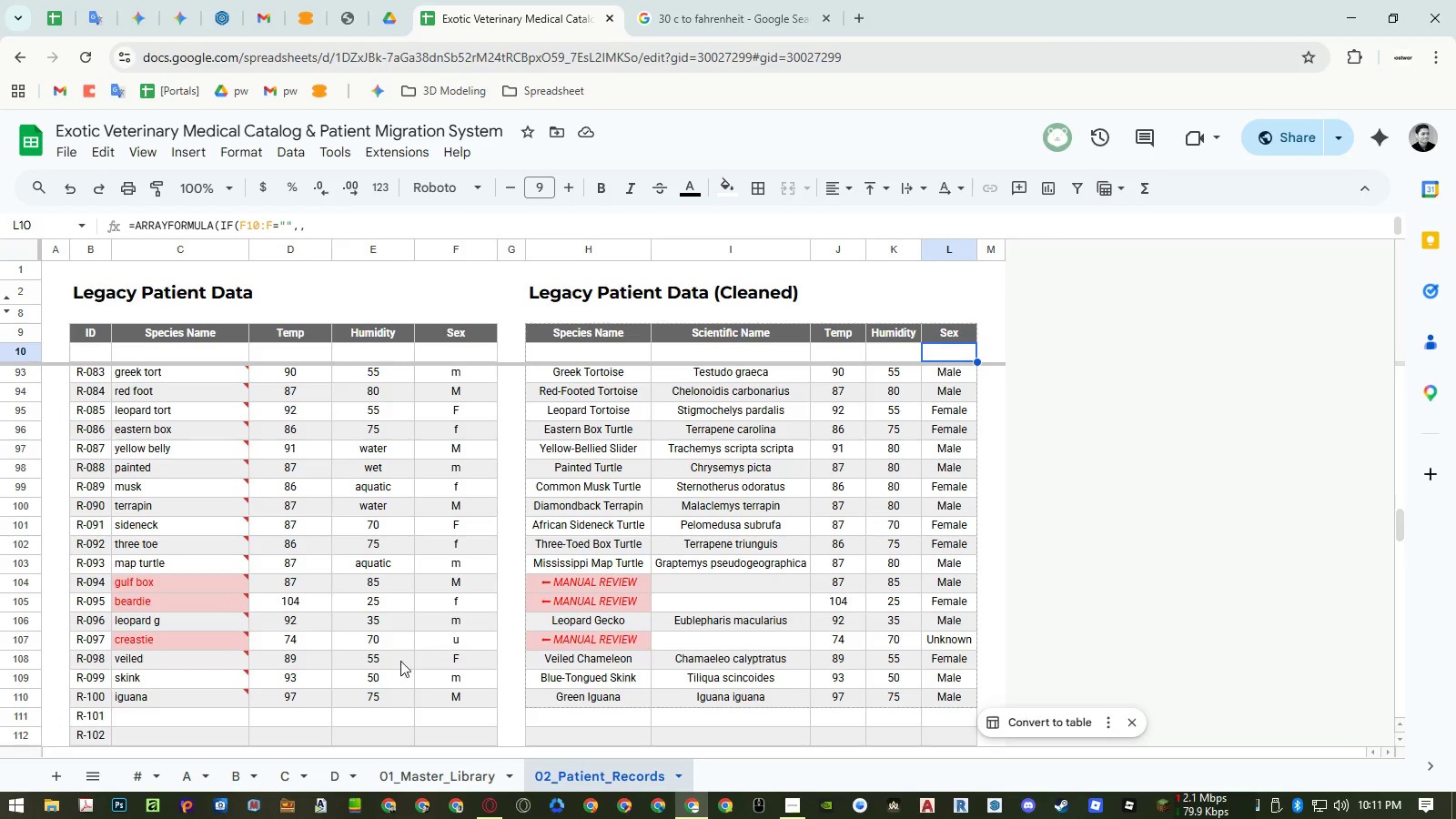 
left_click([199, 720])
 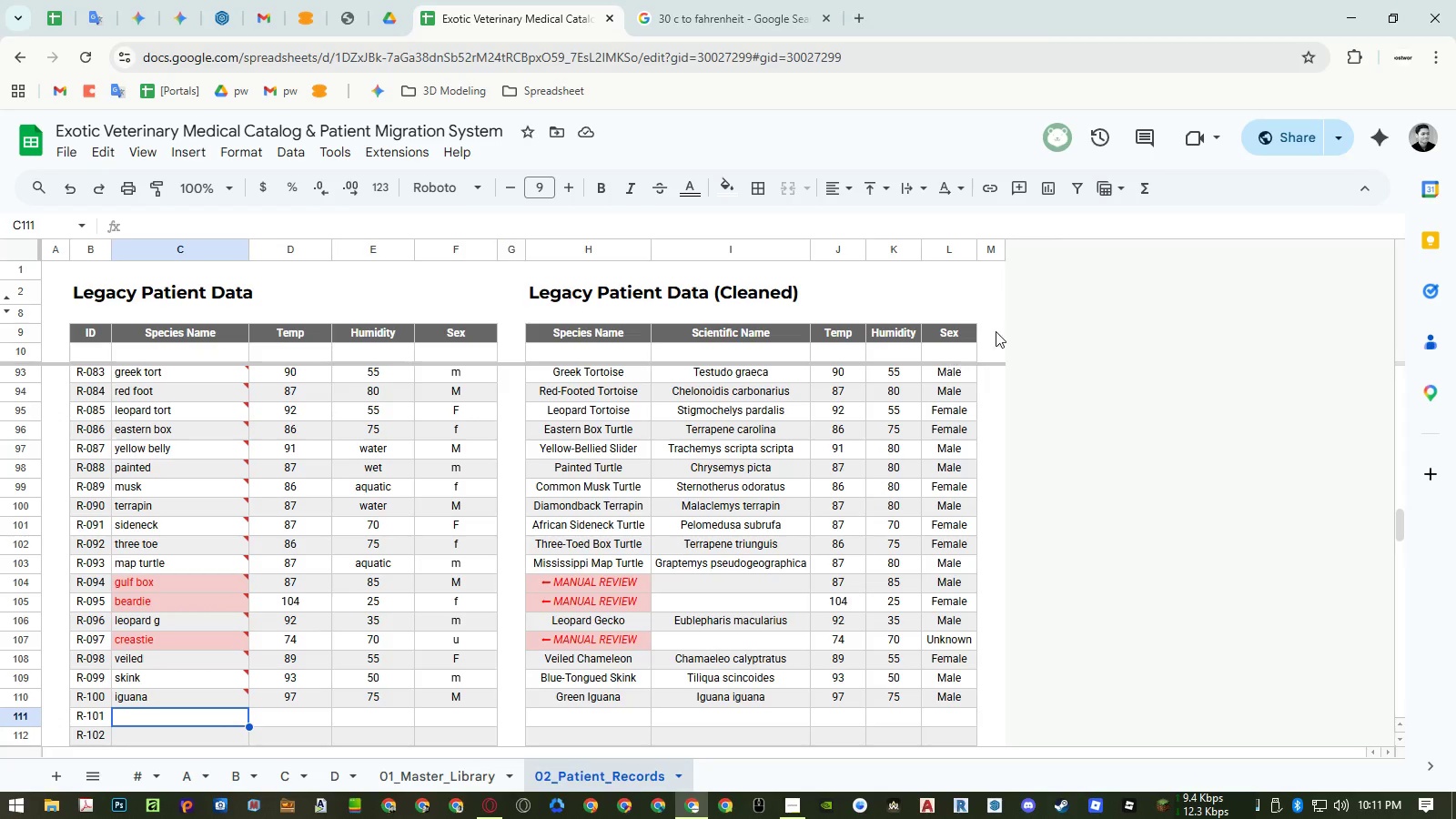 
left_click([944, 356])
 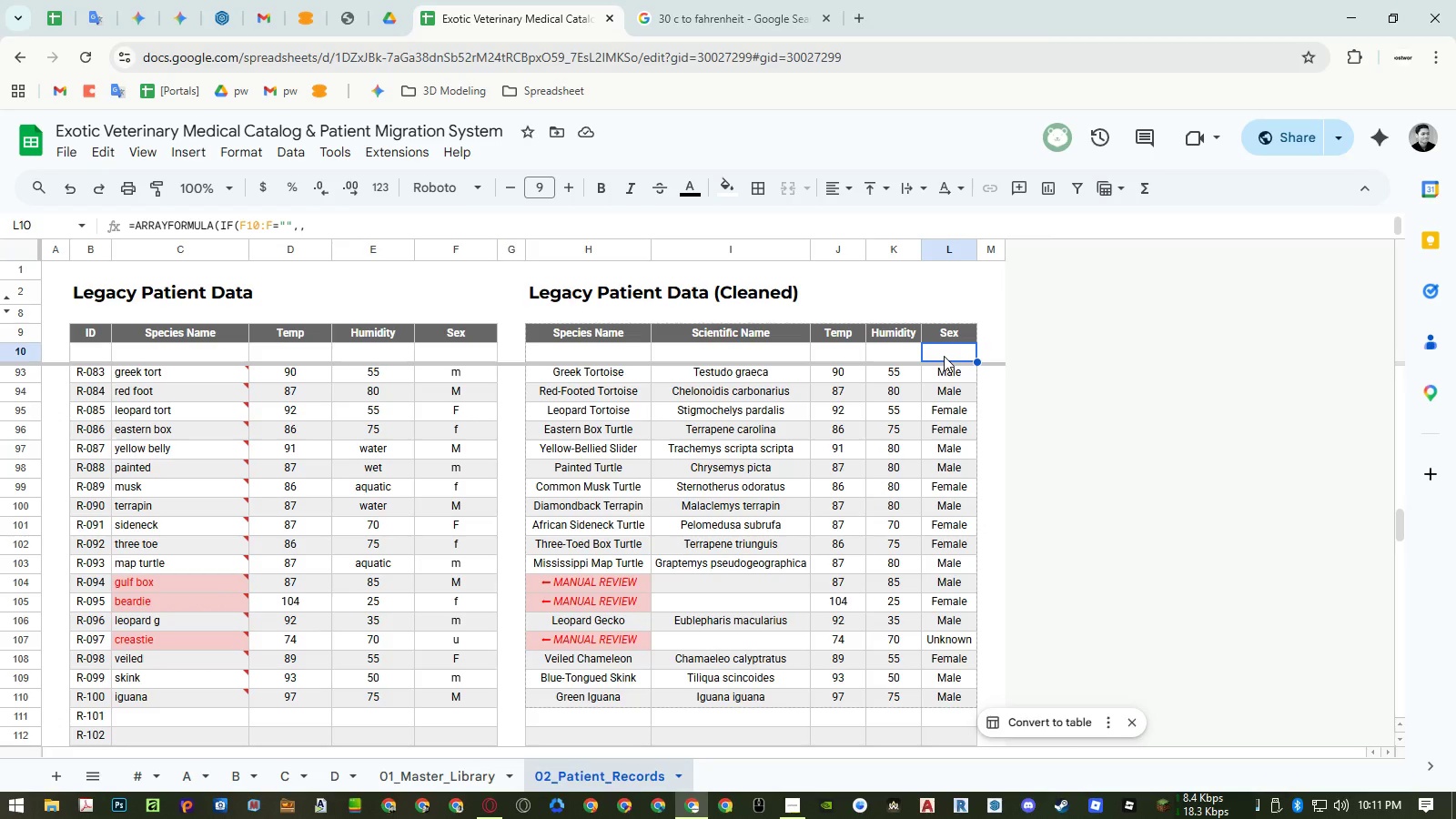 
double_click([944, 356])
 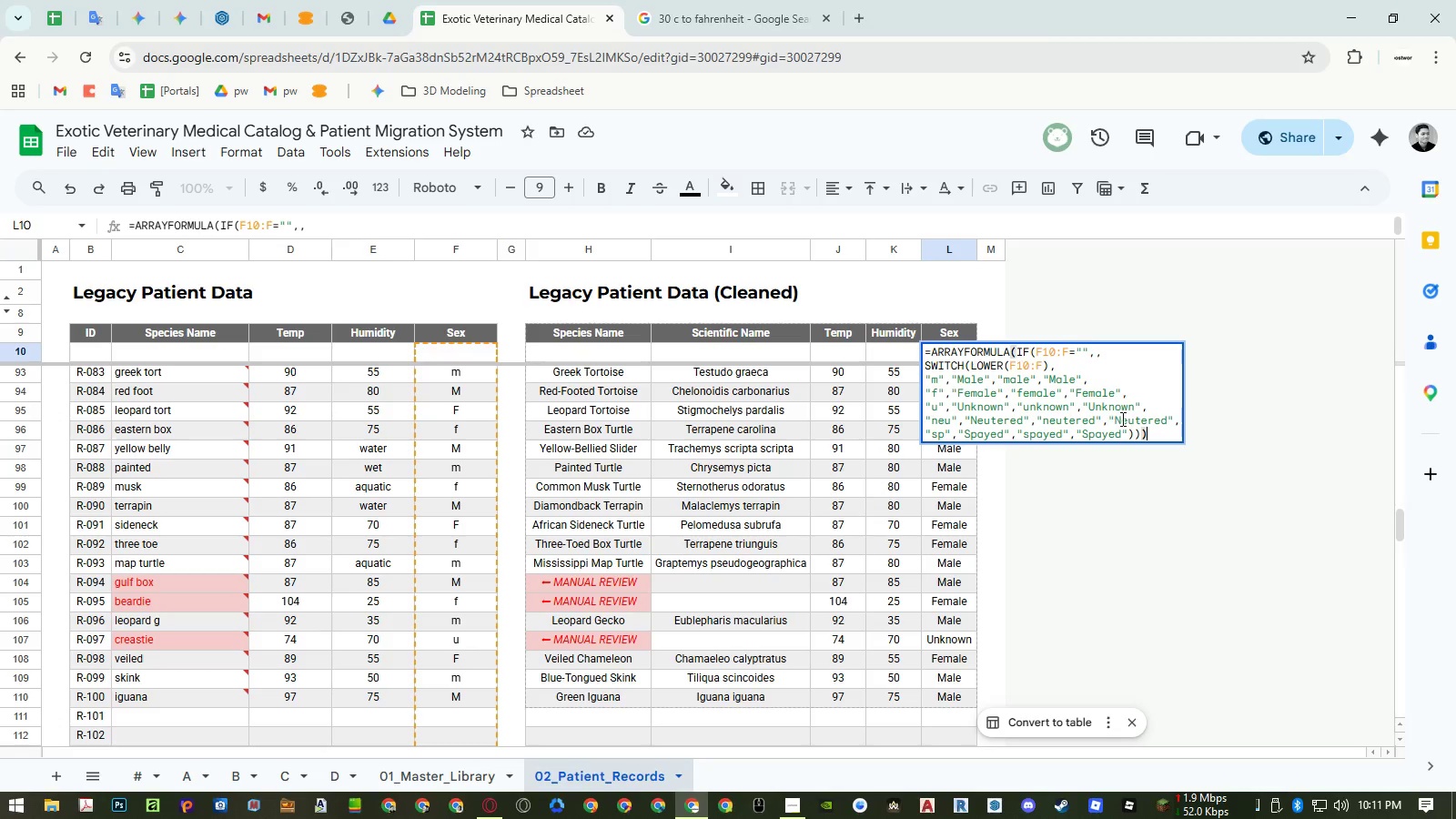 
left_click([1134, 433])
 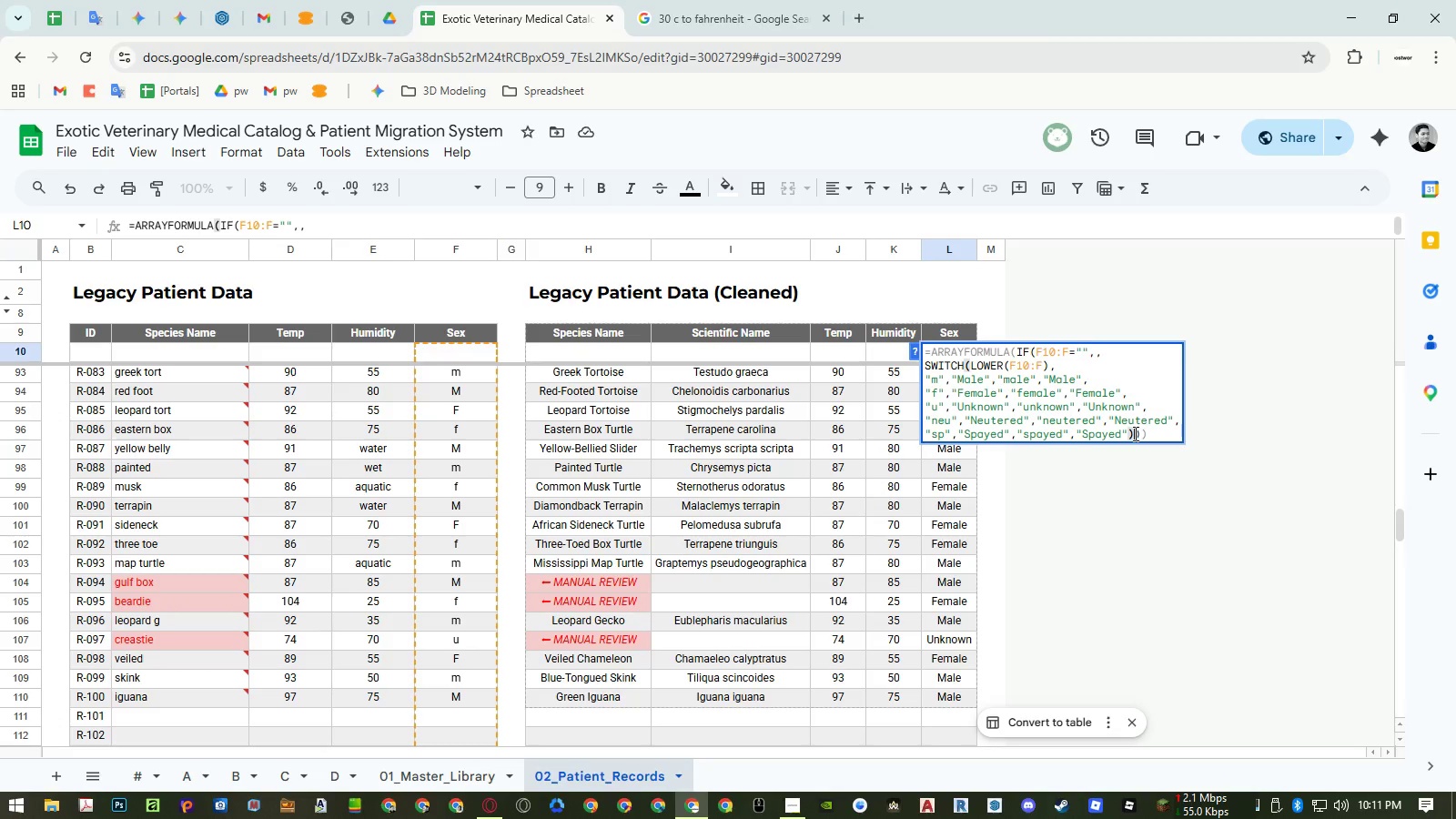 
left_click([1139, 433])
 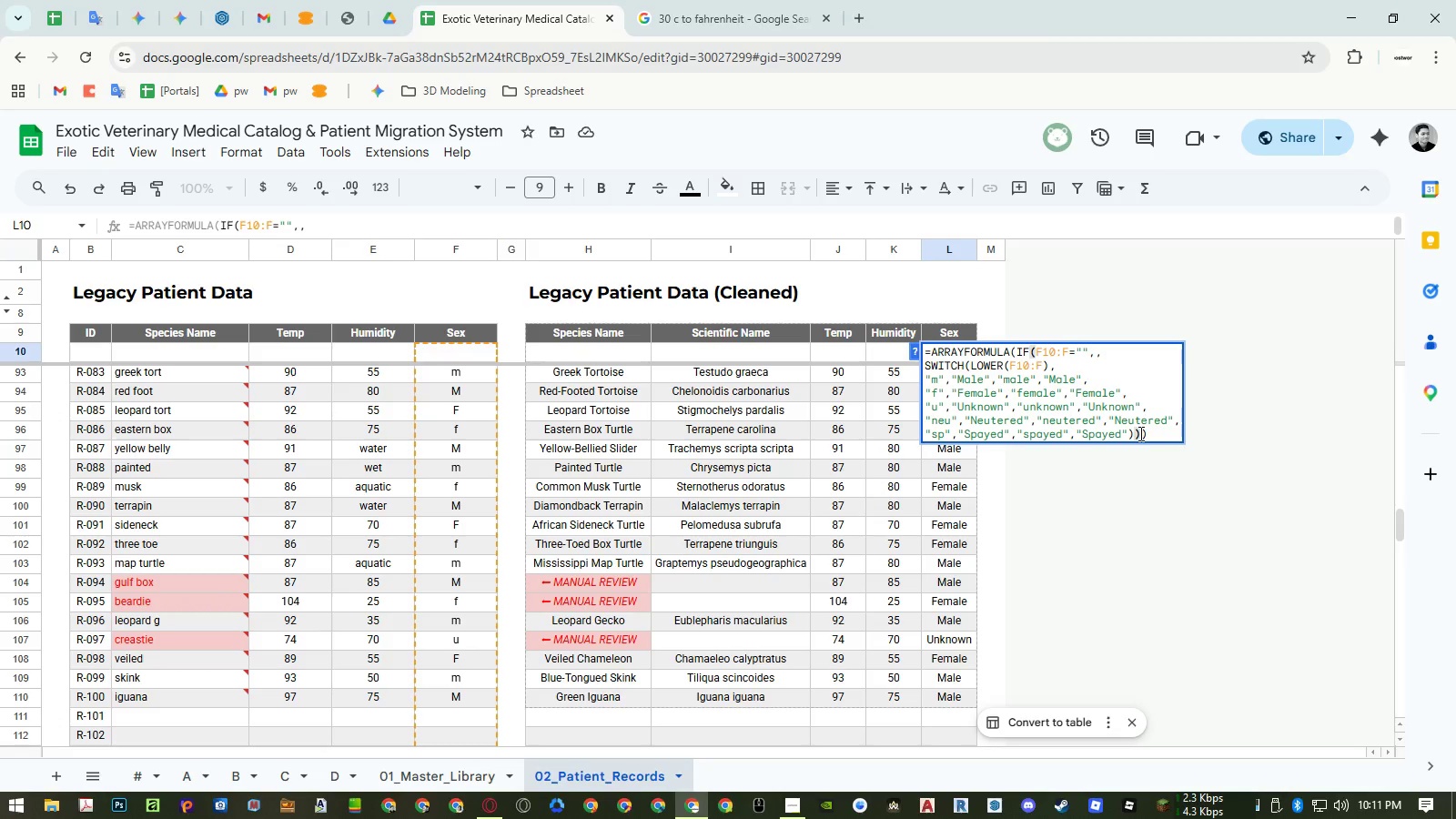 
wait(7.81)
 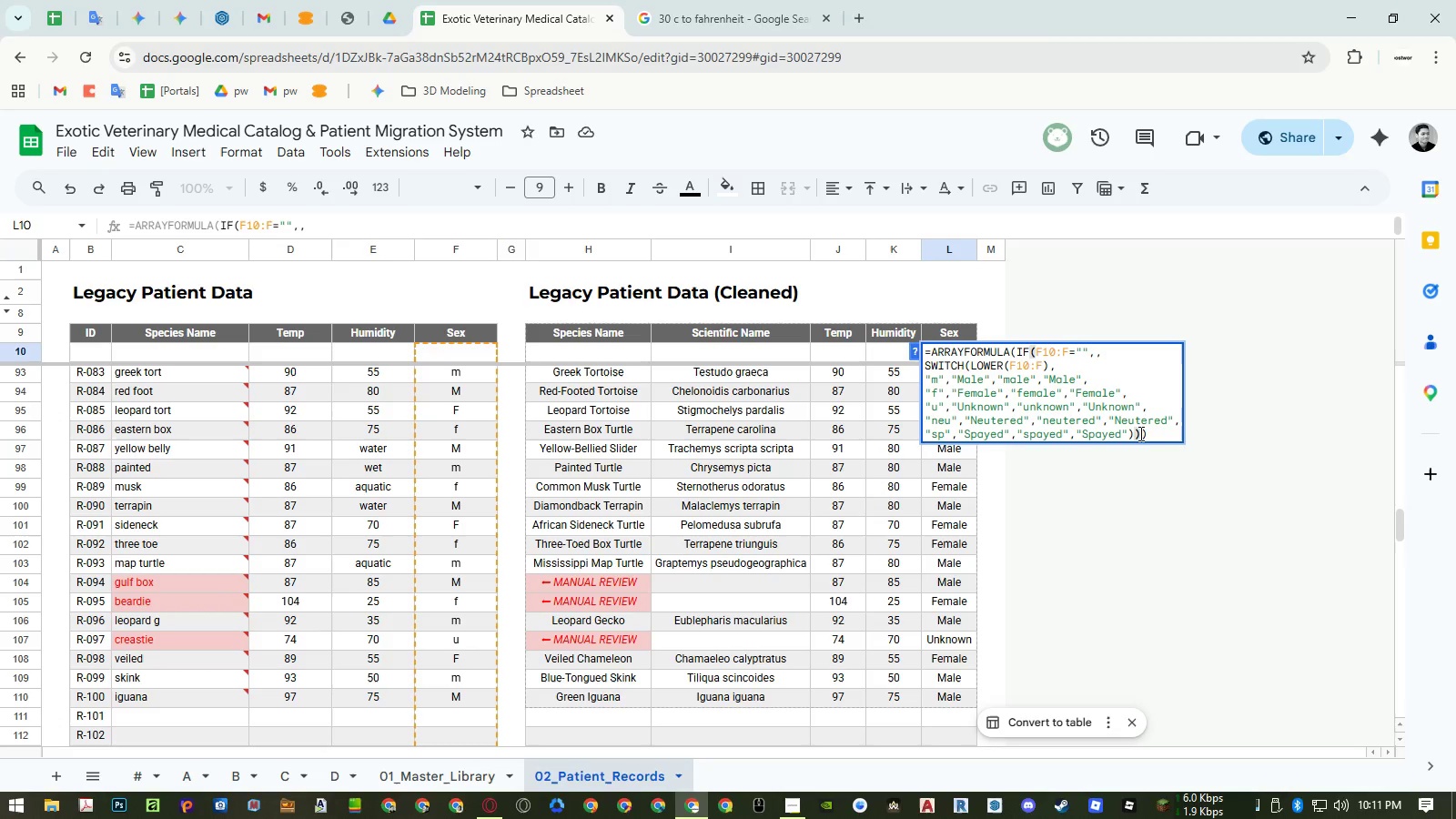 
left_click([1134, 434])
 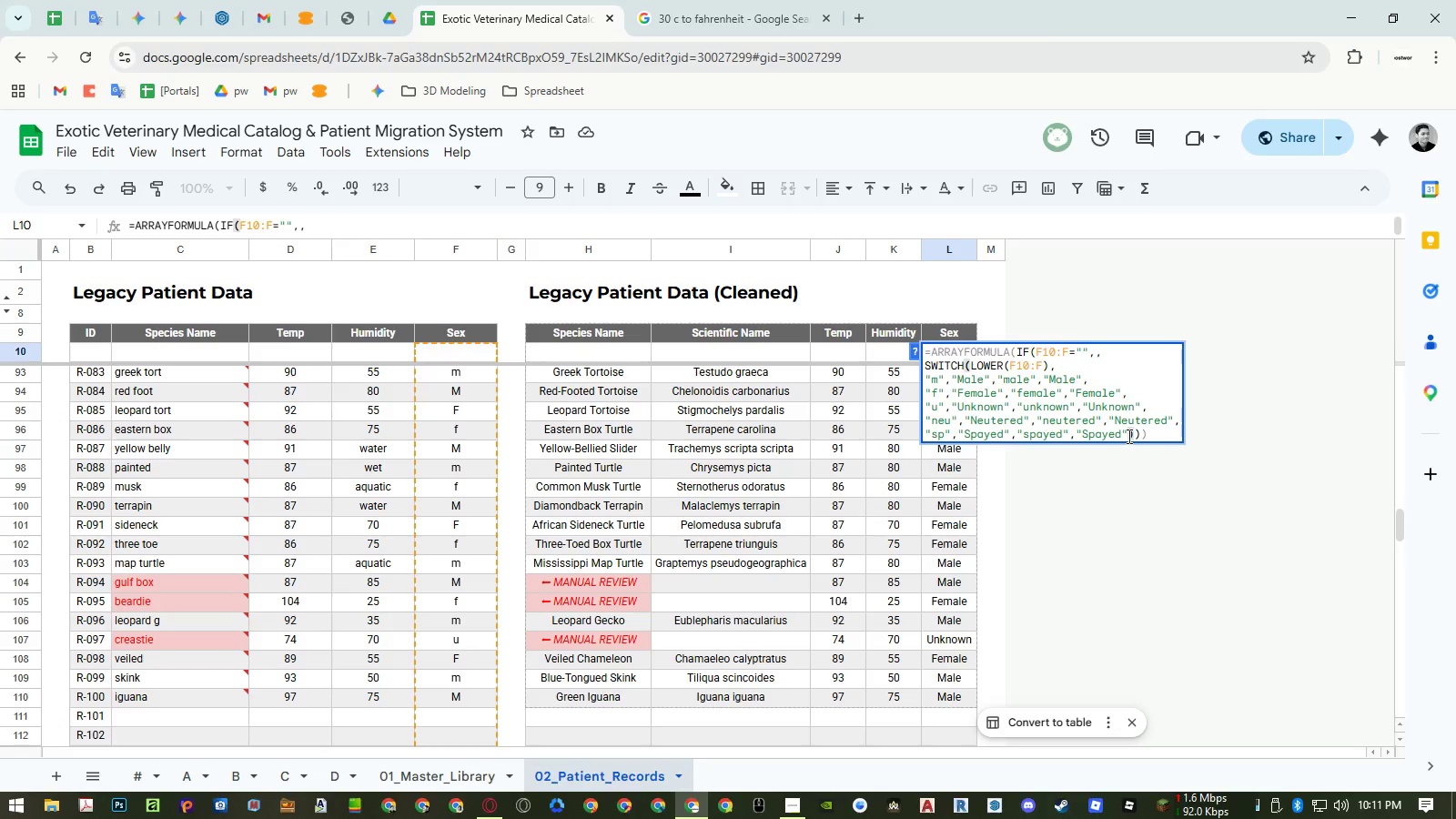 
left_click([1127, 436])
 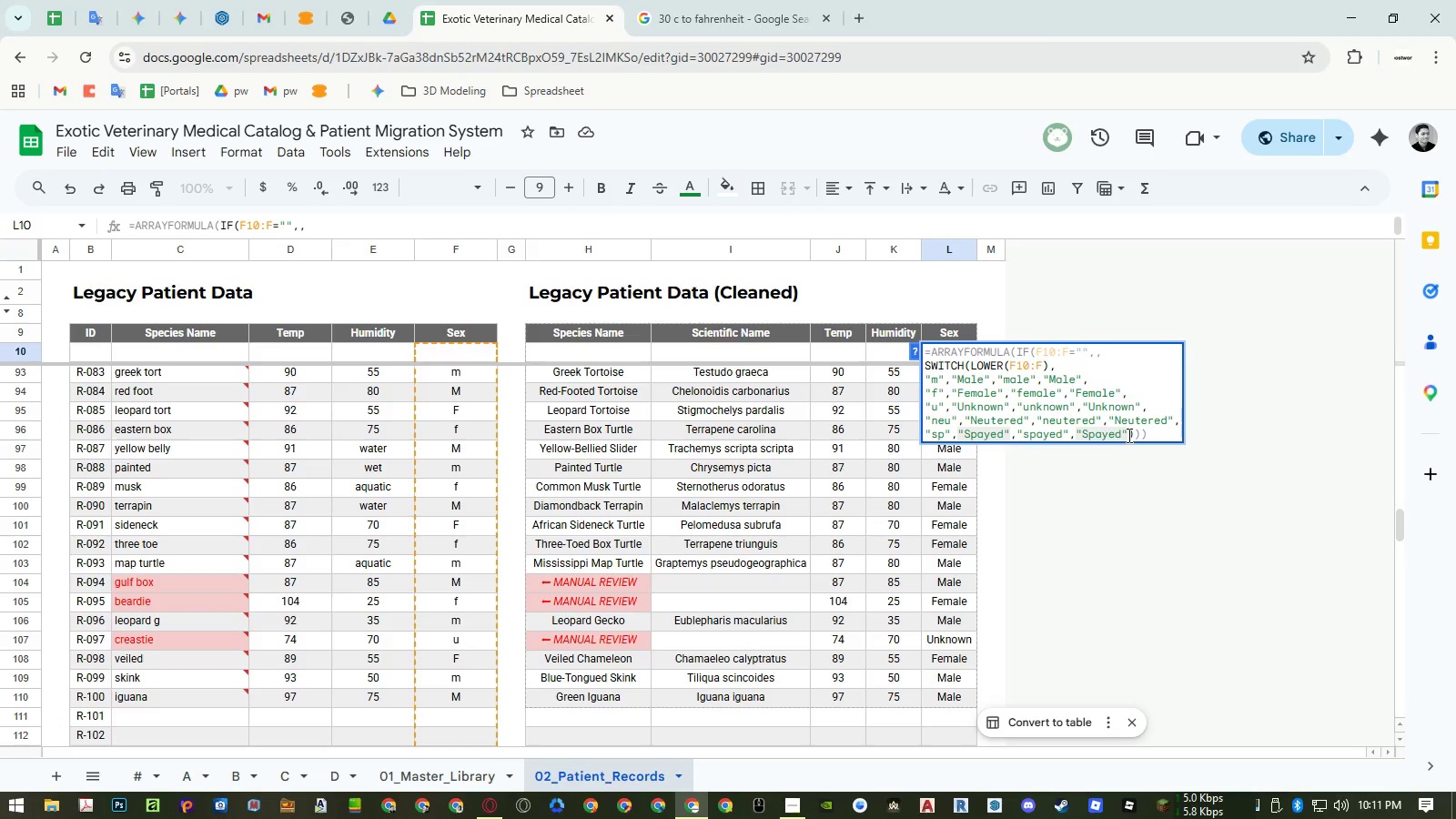 
hold_key(key=ControlLeft, duration=0.56)
 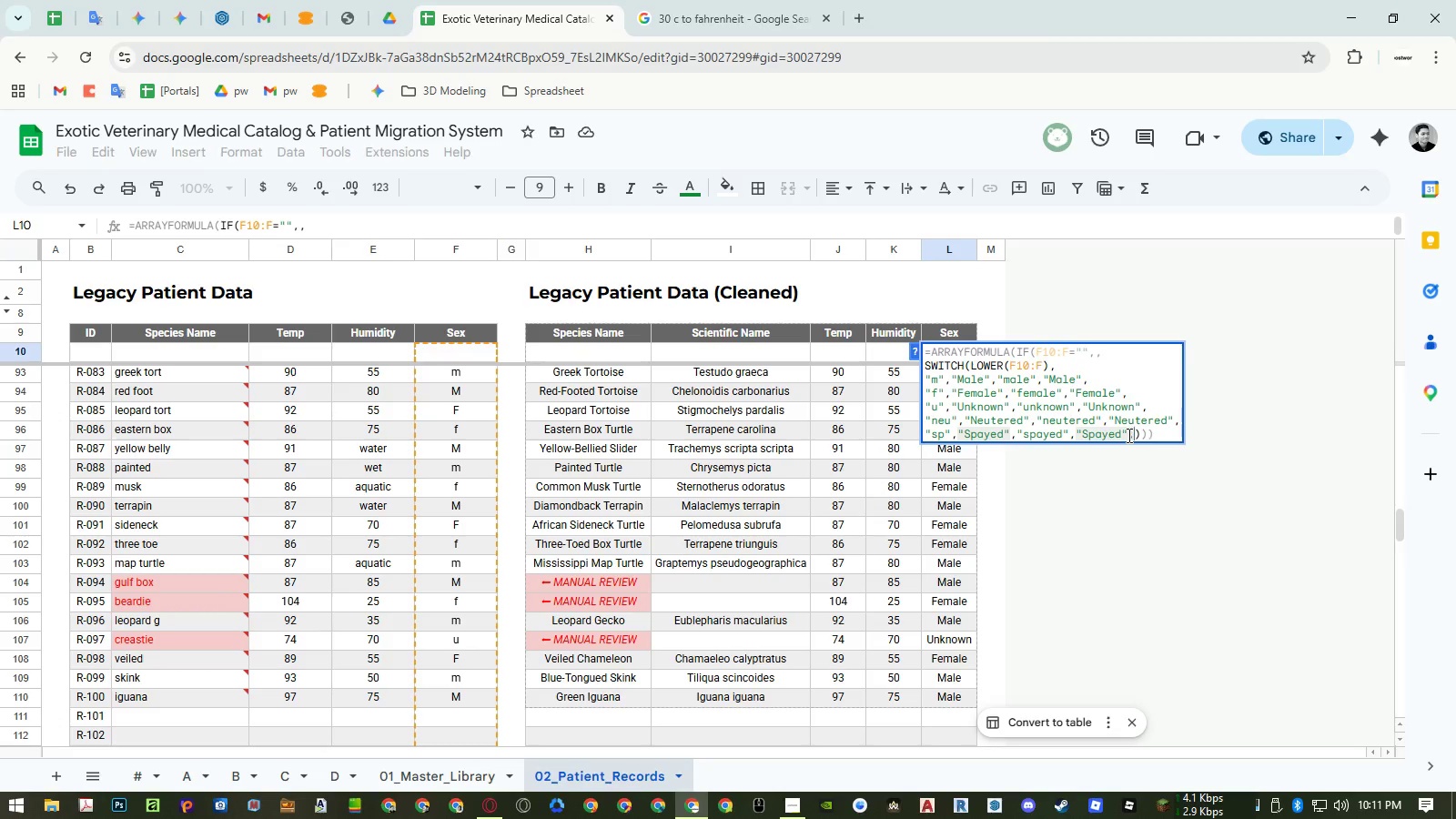 
key(Comma)
 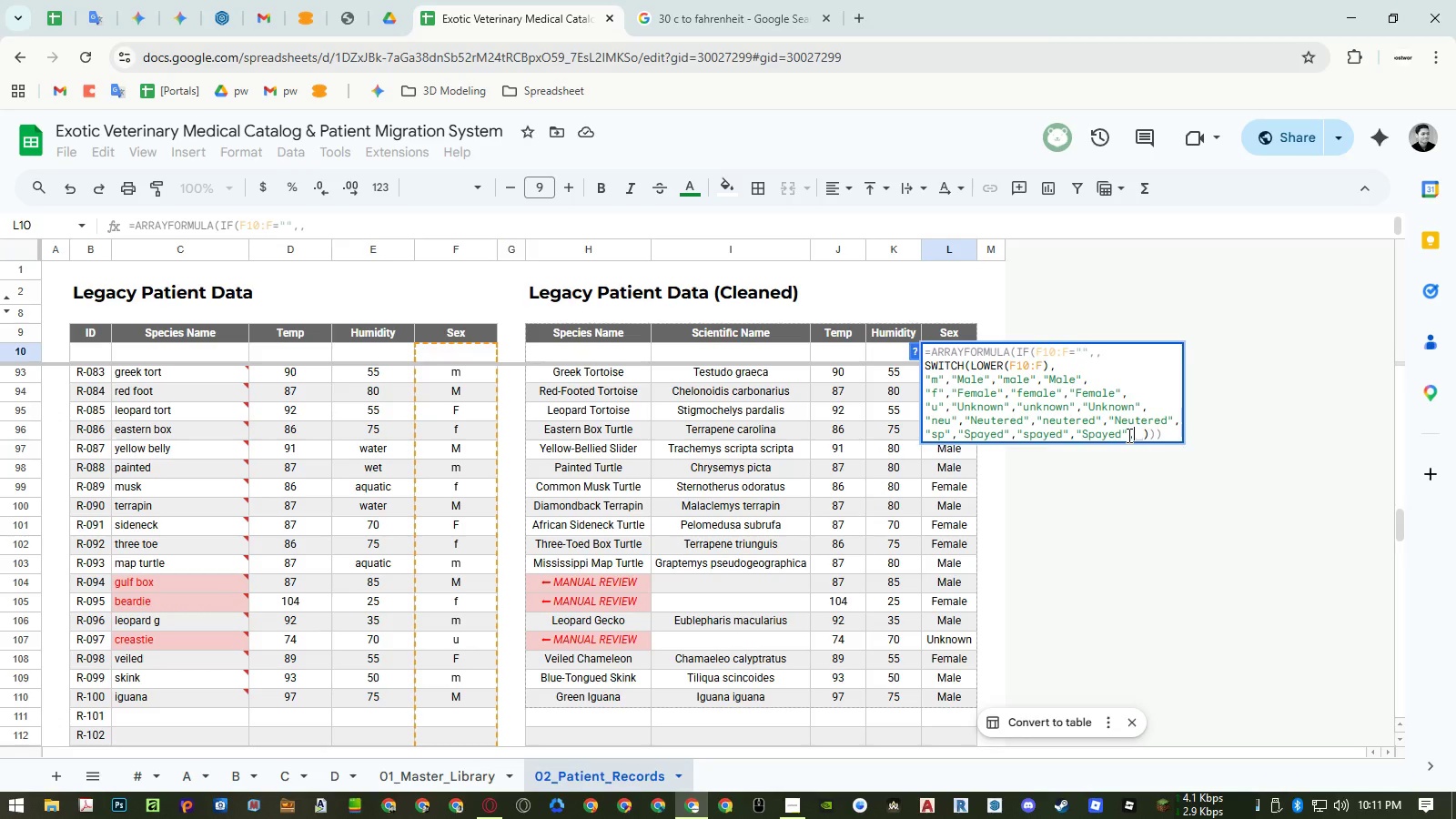 
key(Control+Enter)
 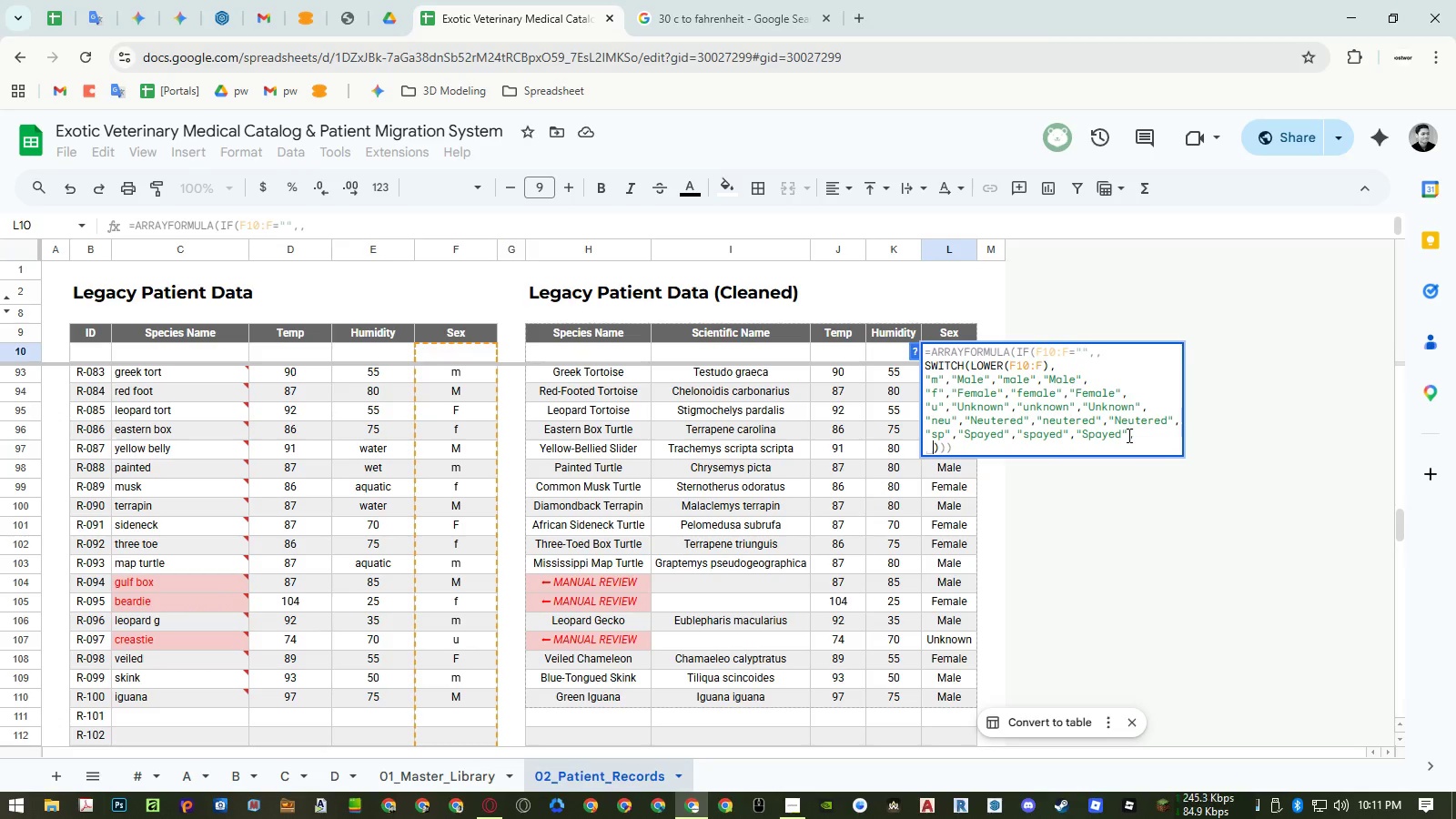 
type("CHECK)
key(Backspace)
key(Backspace)
key(Backspace)
key(Backspace)
key(Backspace)
 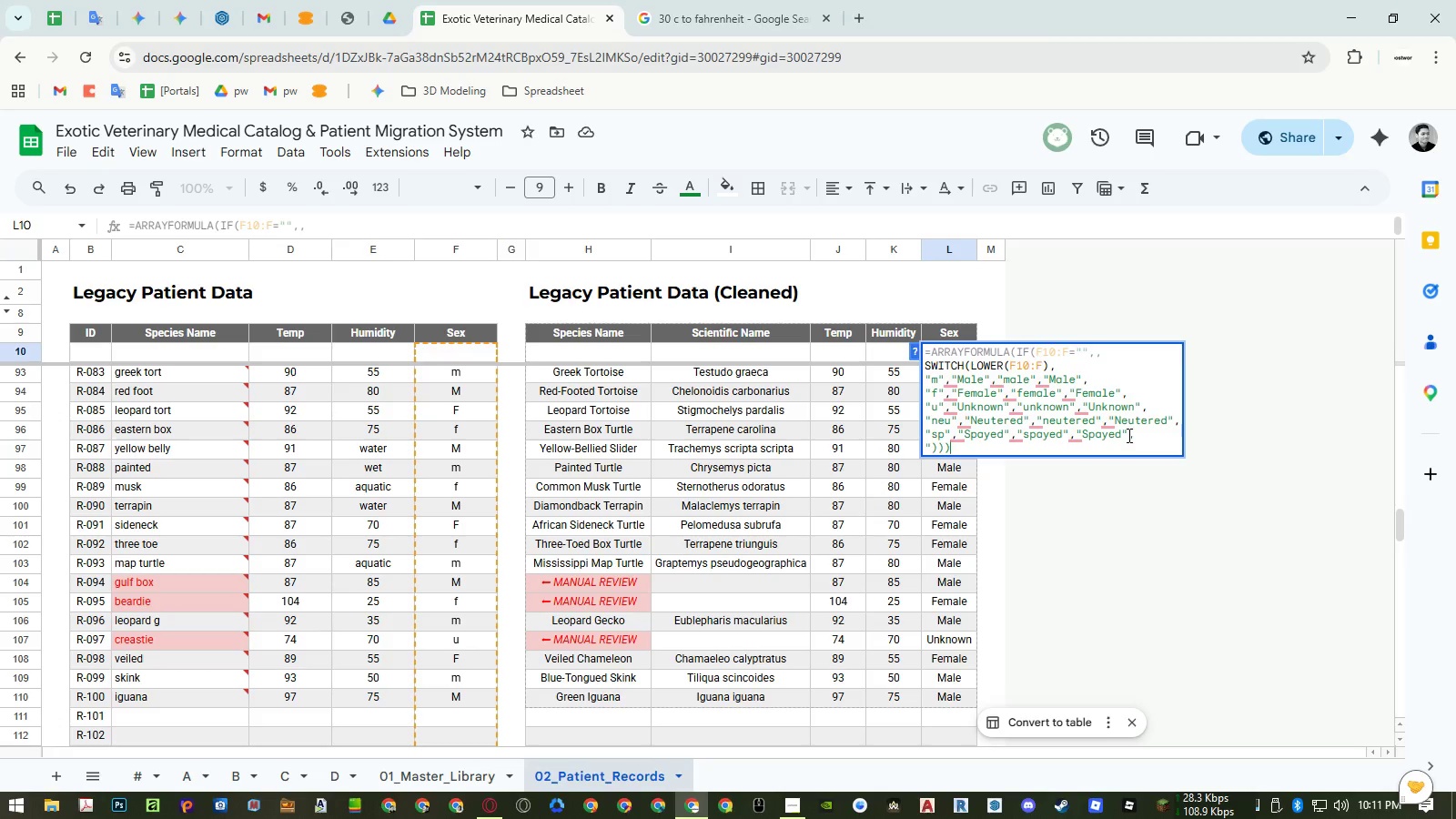 
key(ArrowLeft)
 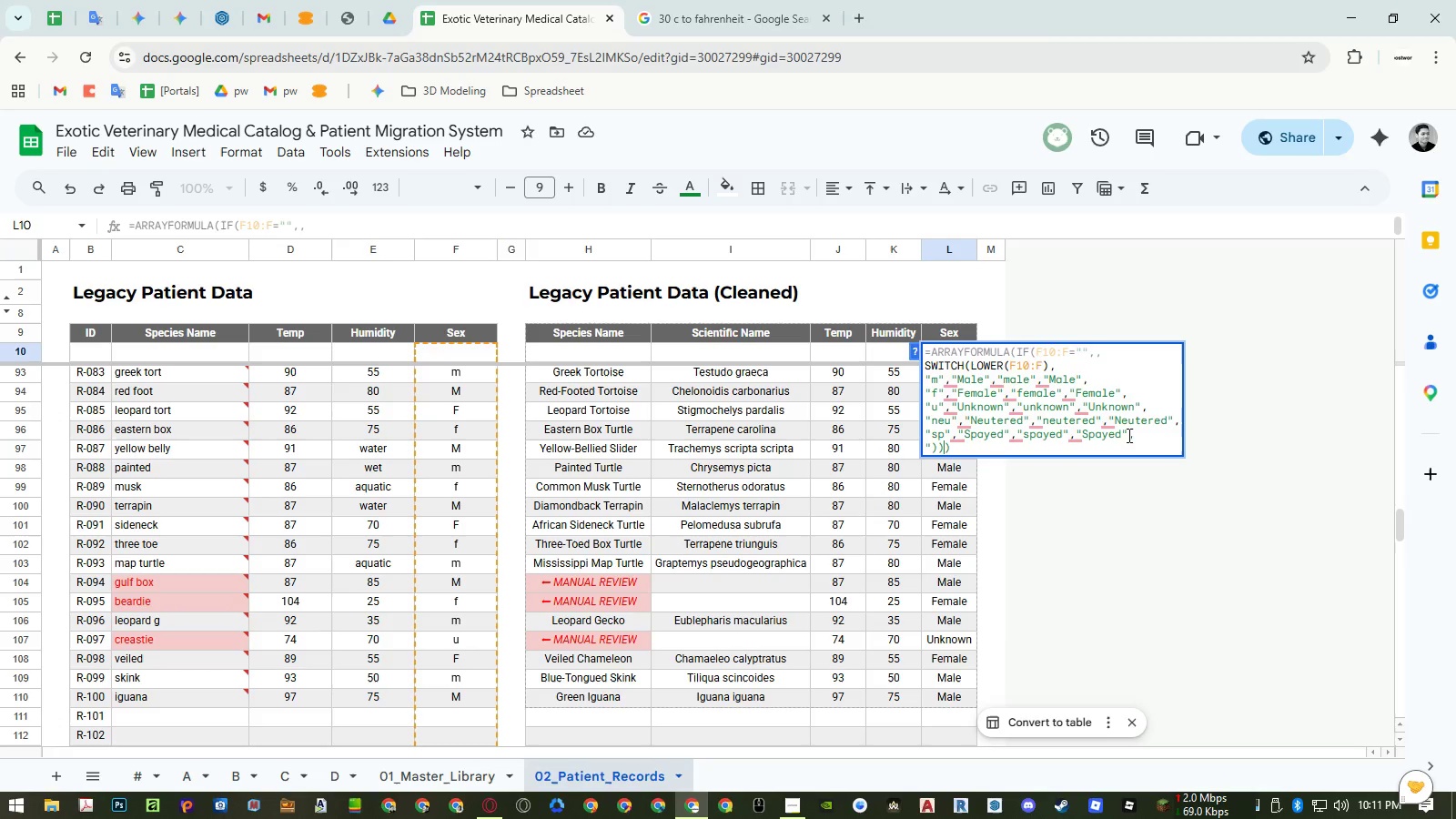 
key(ArrowLeft)
 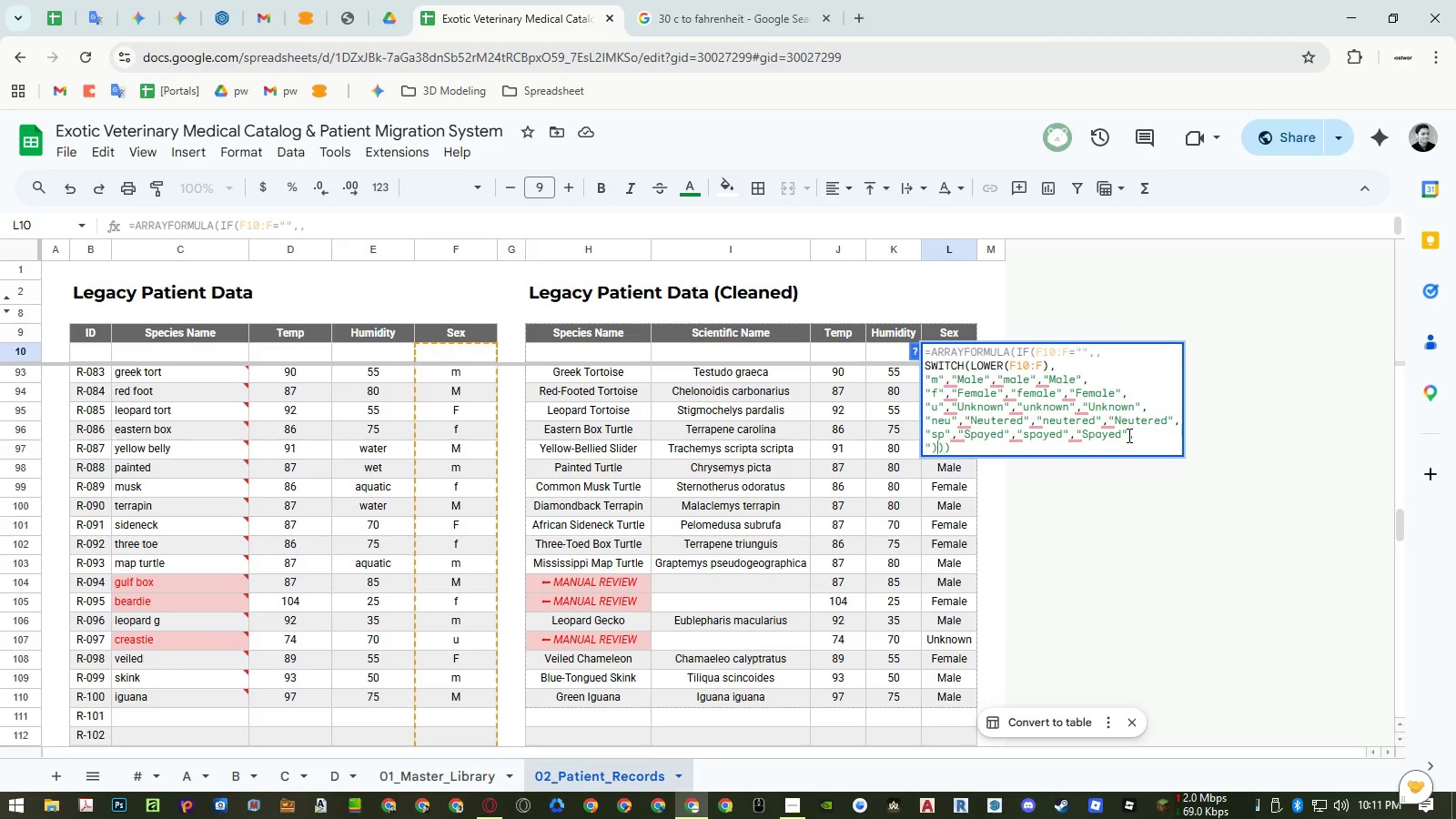 
key(ArrowLeft)
 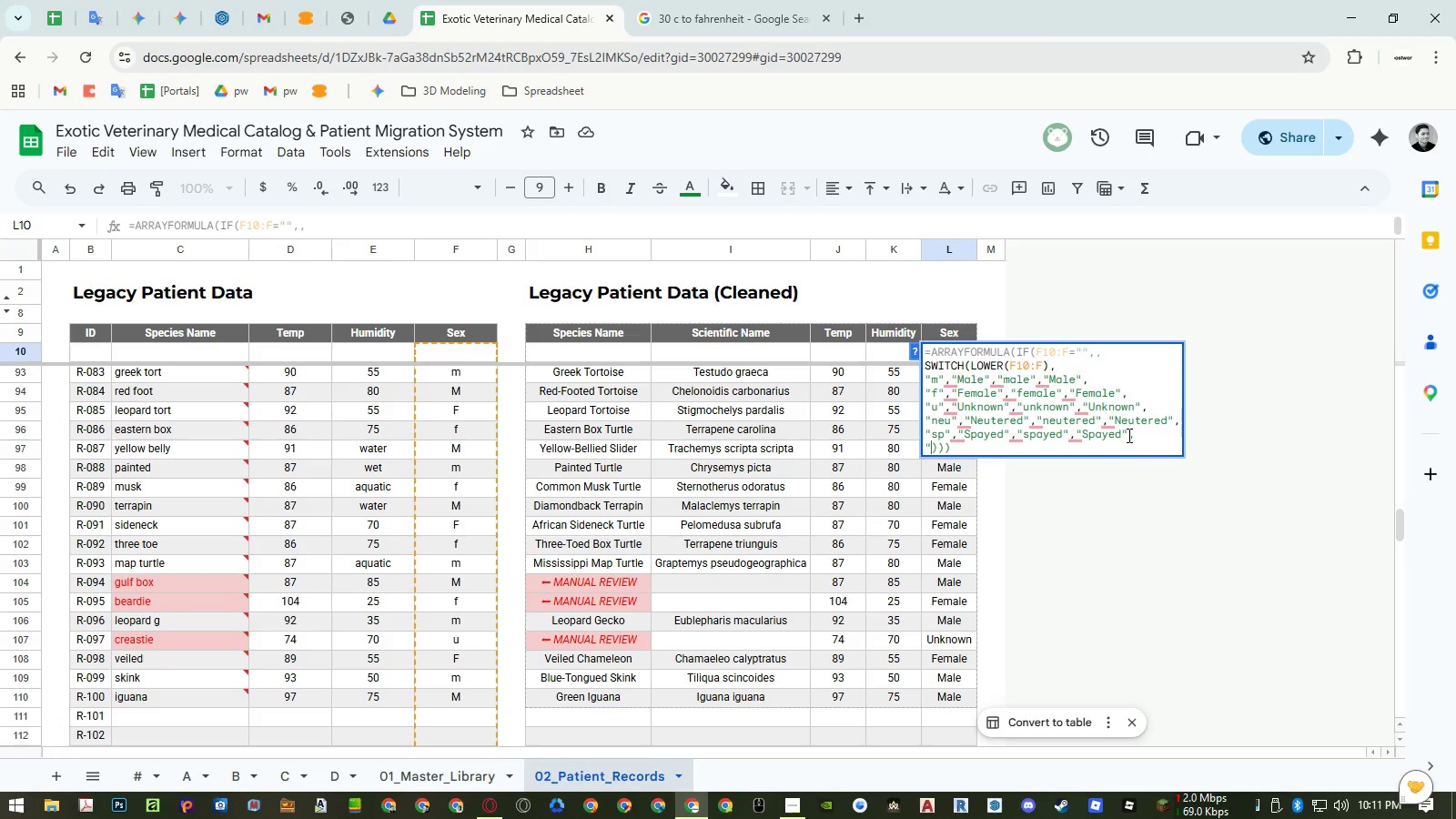 
type(CHECK")
 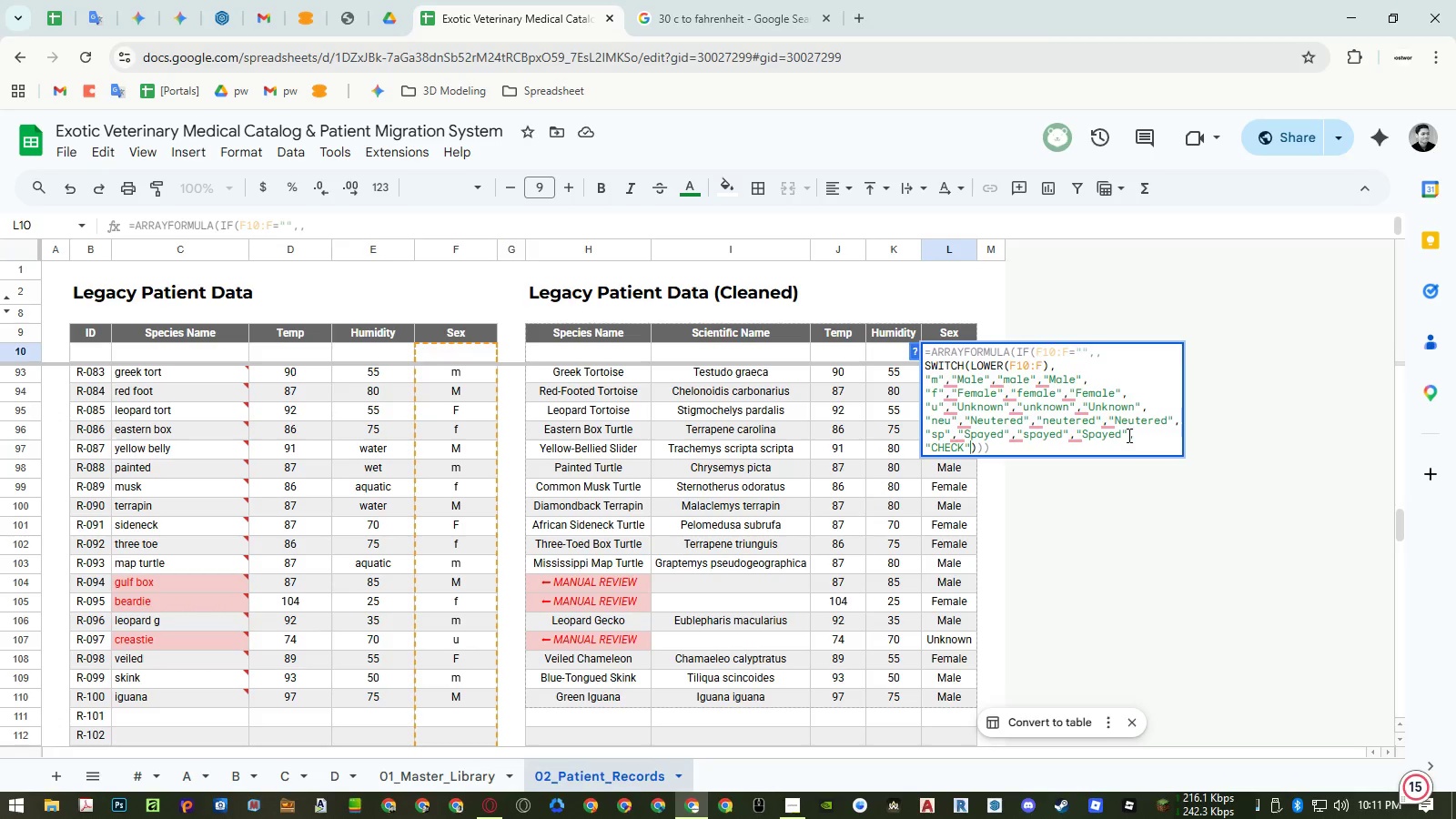 
key(Enter)
 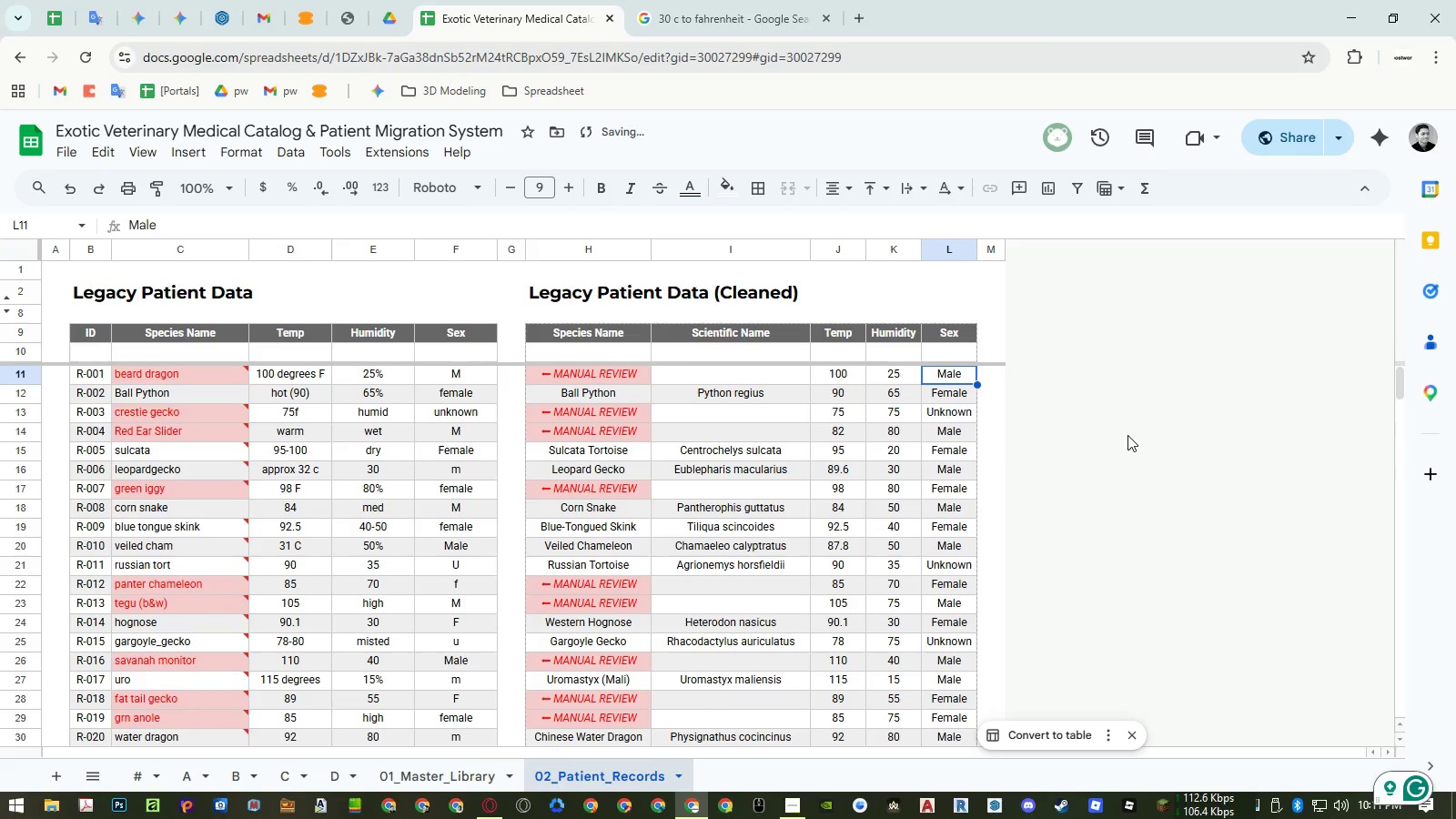 
scroll: coordinate [742, 565], scroll_direction: down, amount: 19.0
 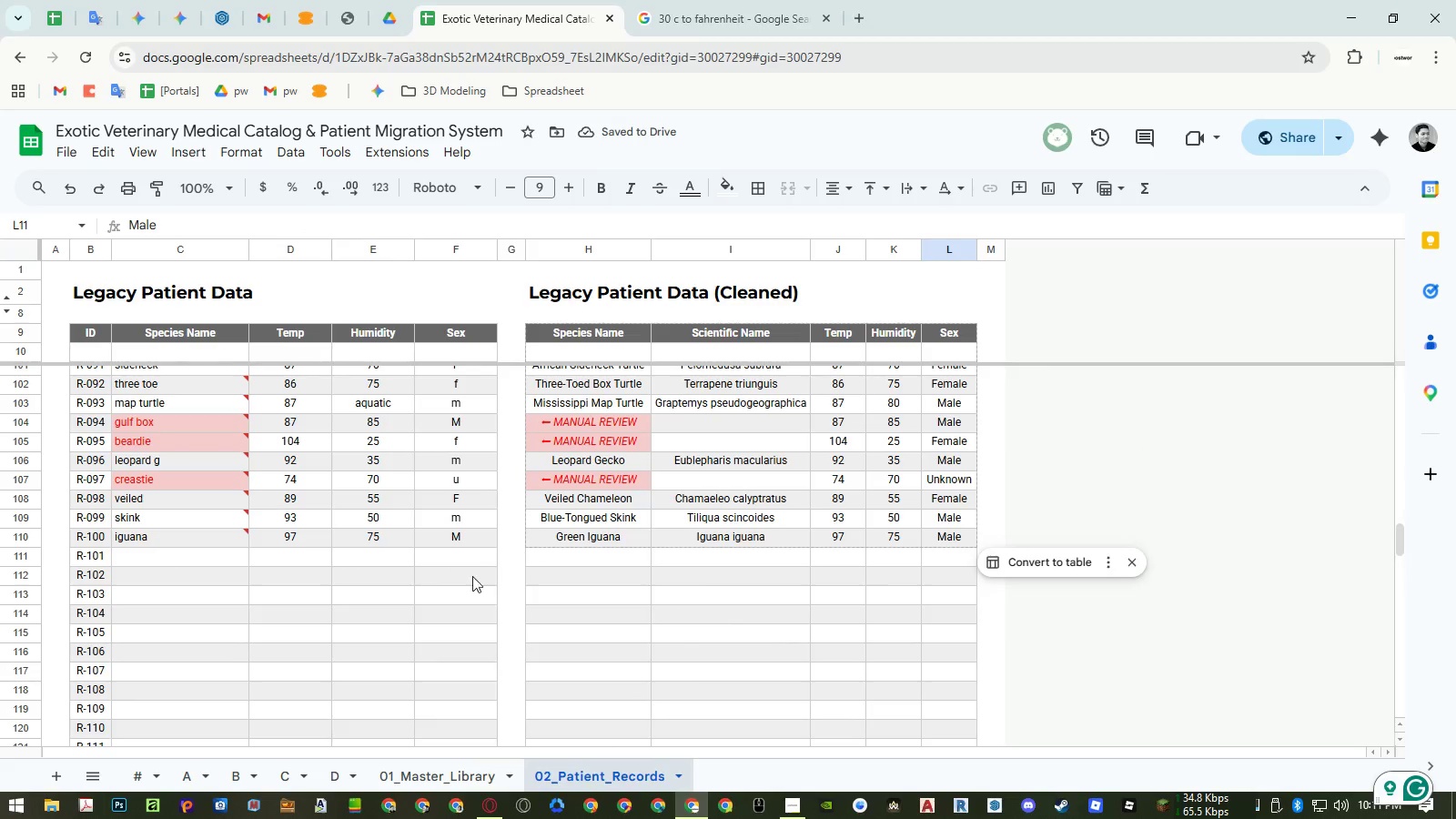 
left_click([470, 578])
 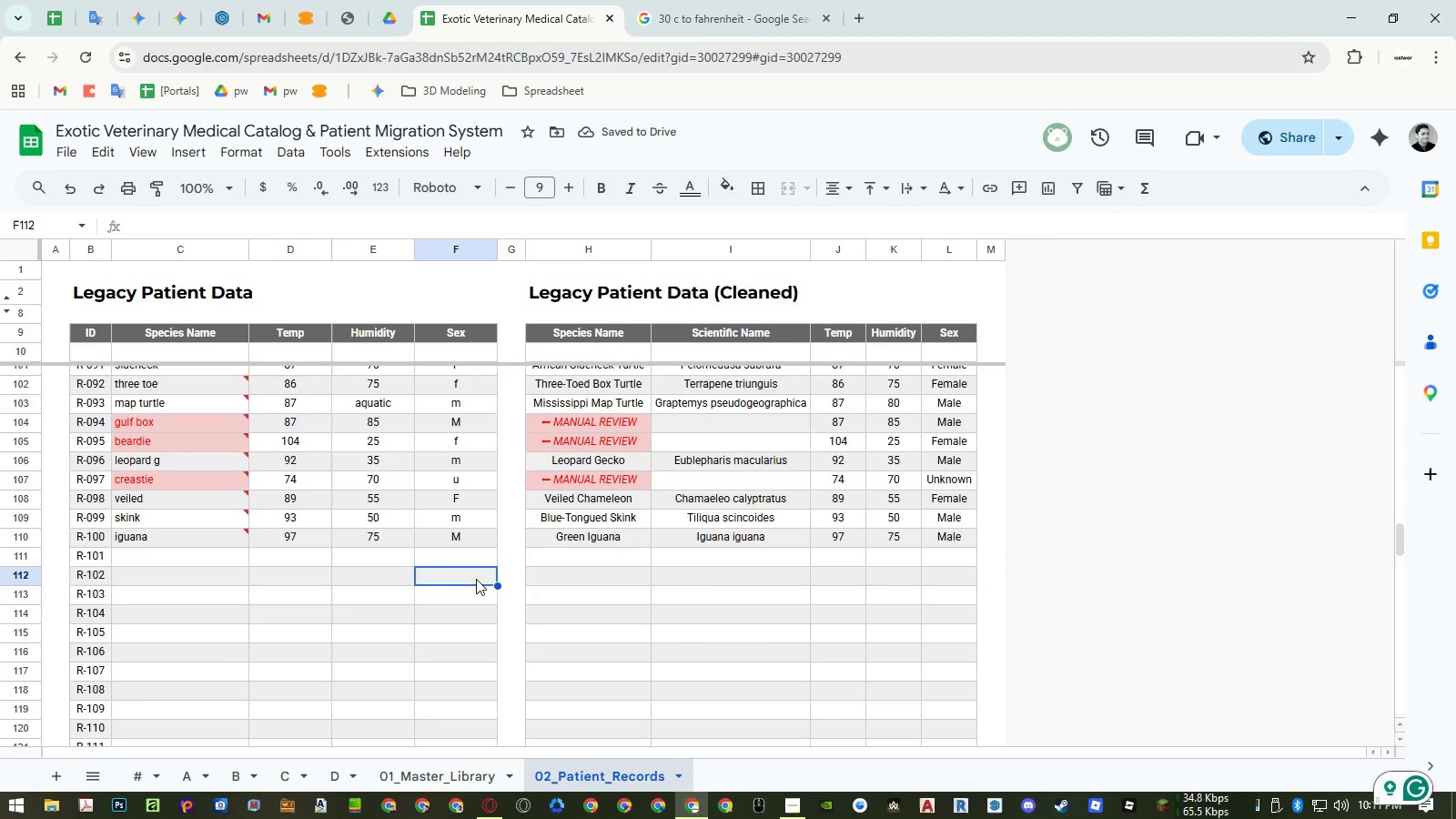 
key(G)
 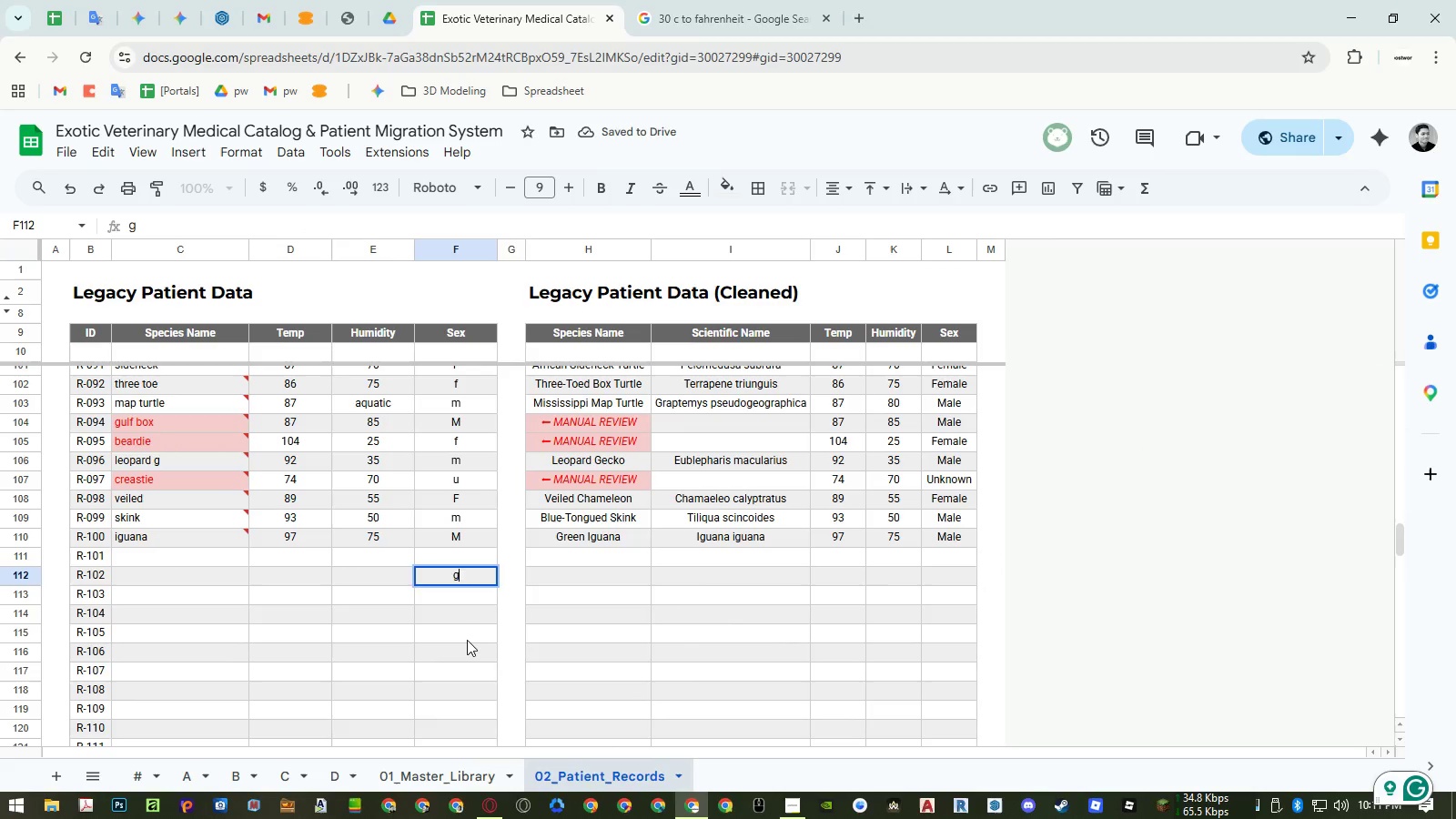 
left_click([466, 641])
 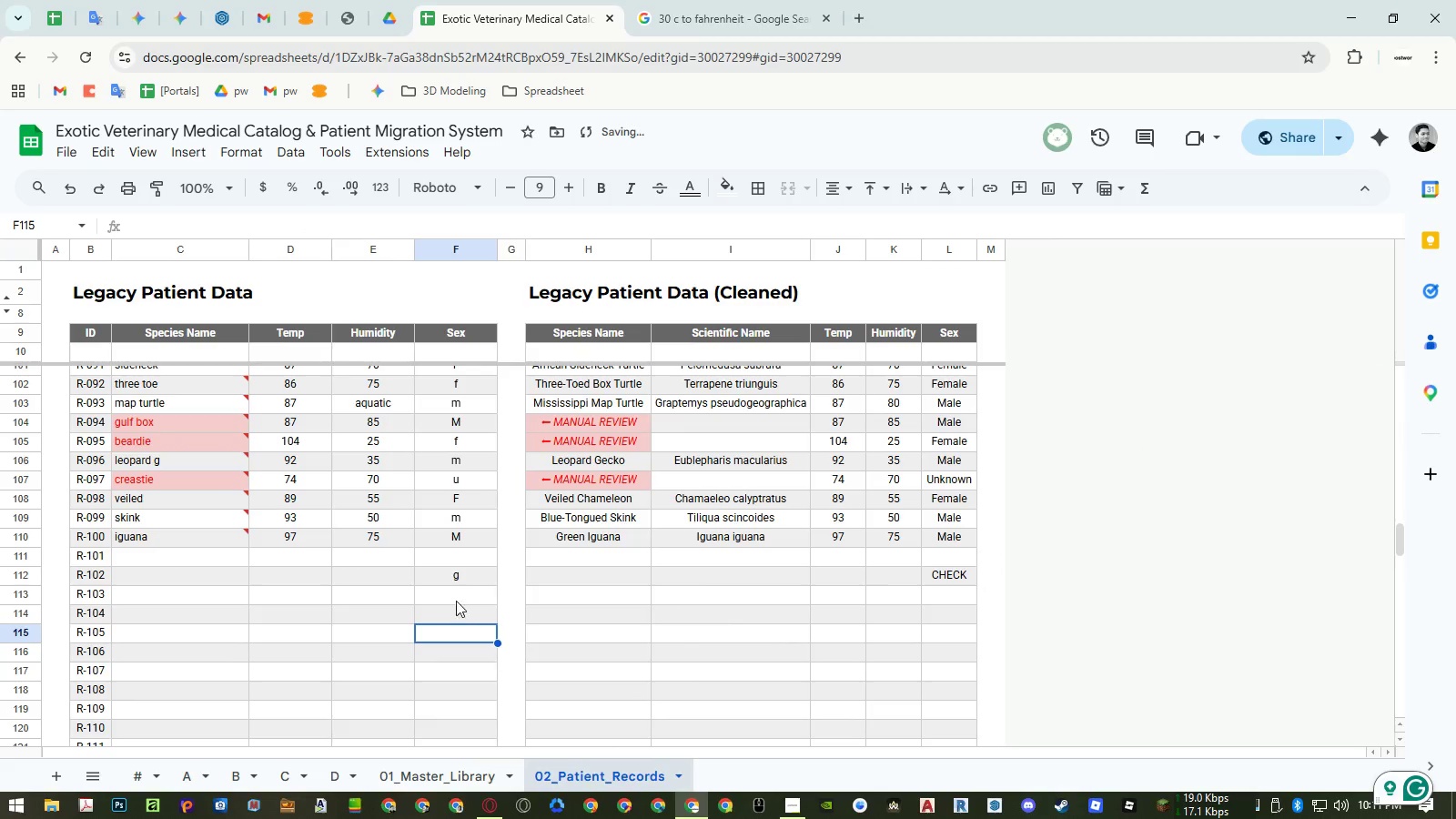 
left_click([454, 582])
 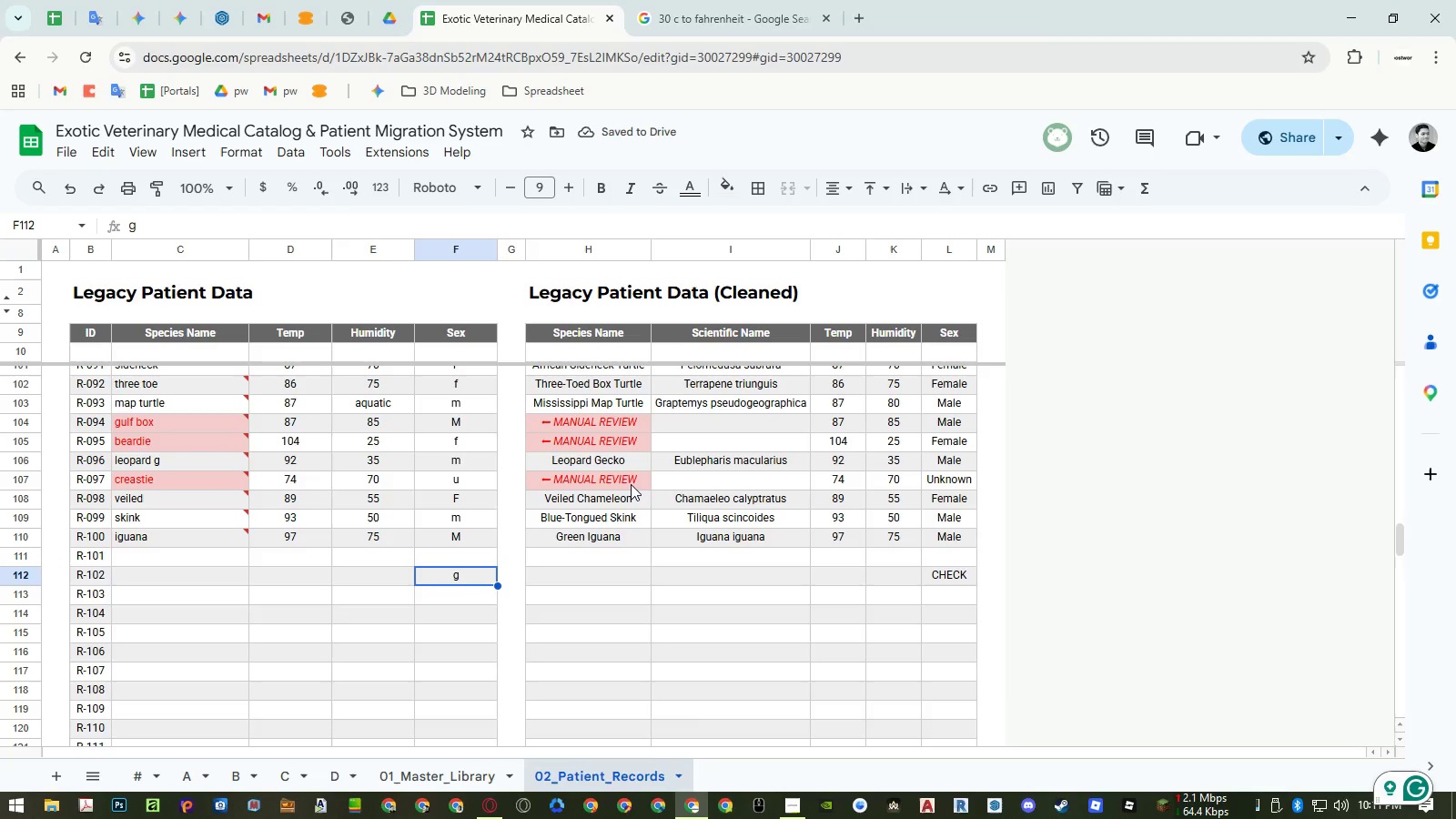 
left_click([631, 484])
 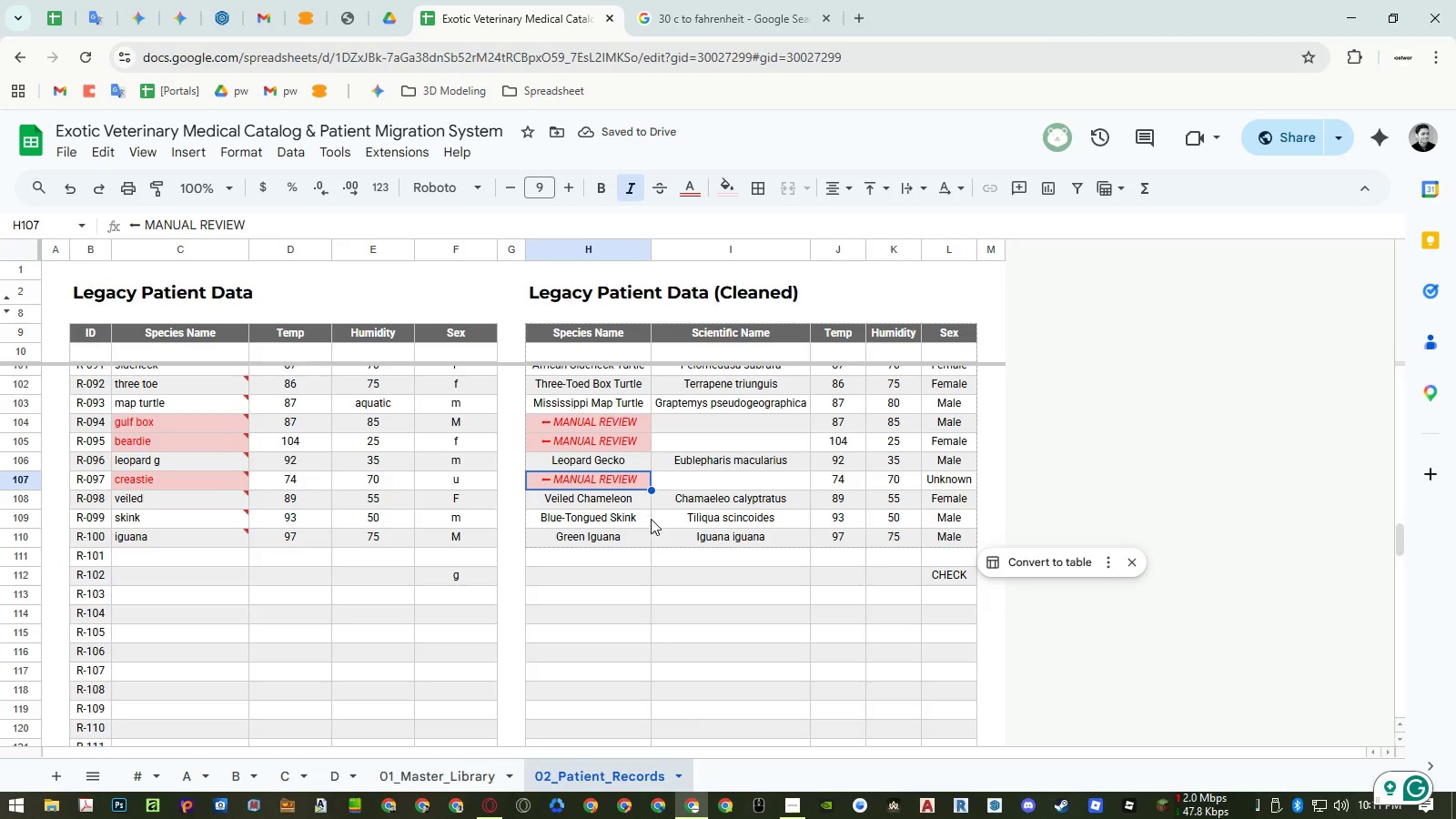 
key(Control+ControlLeft)
 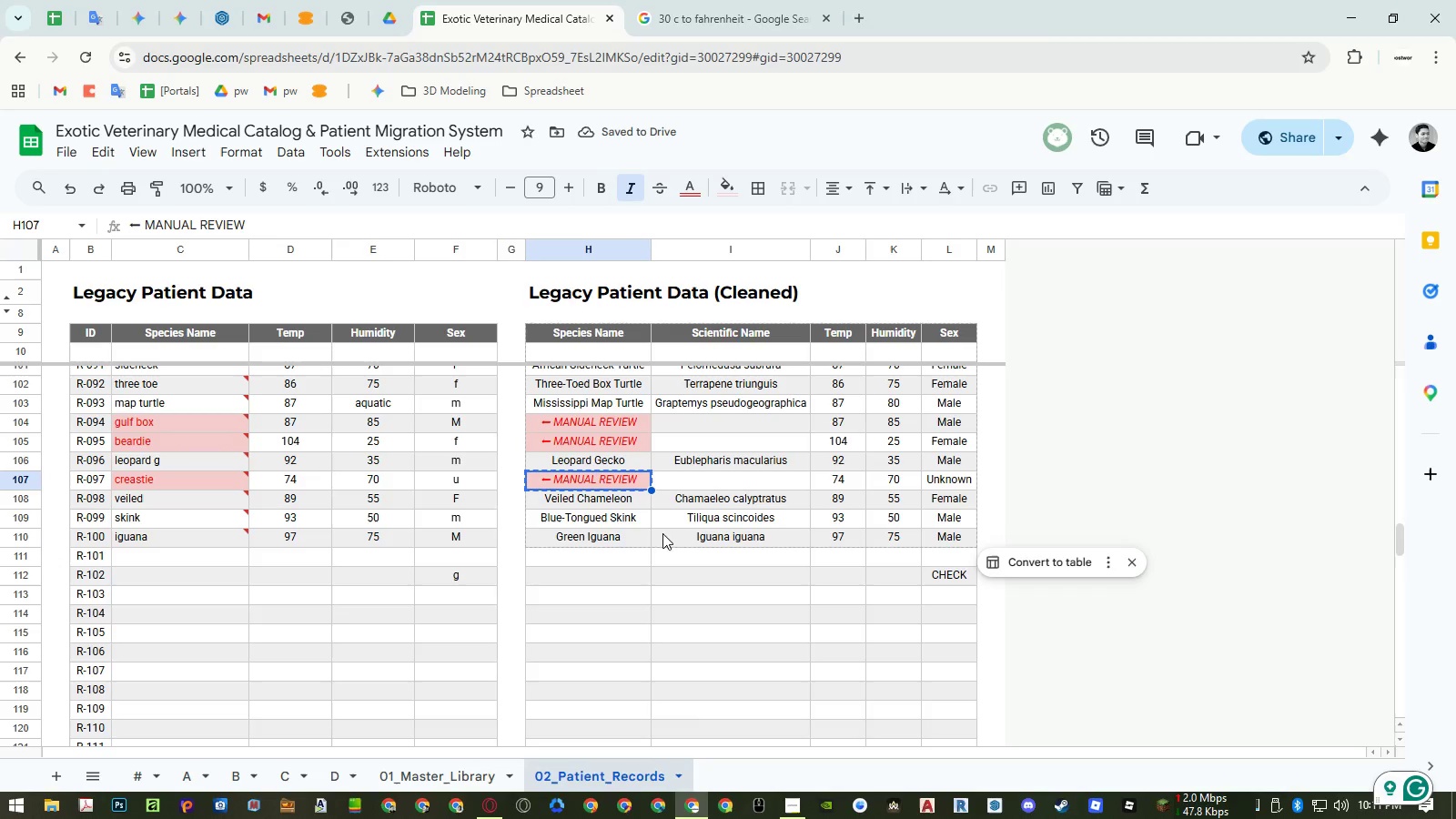 
key(Control+C)
 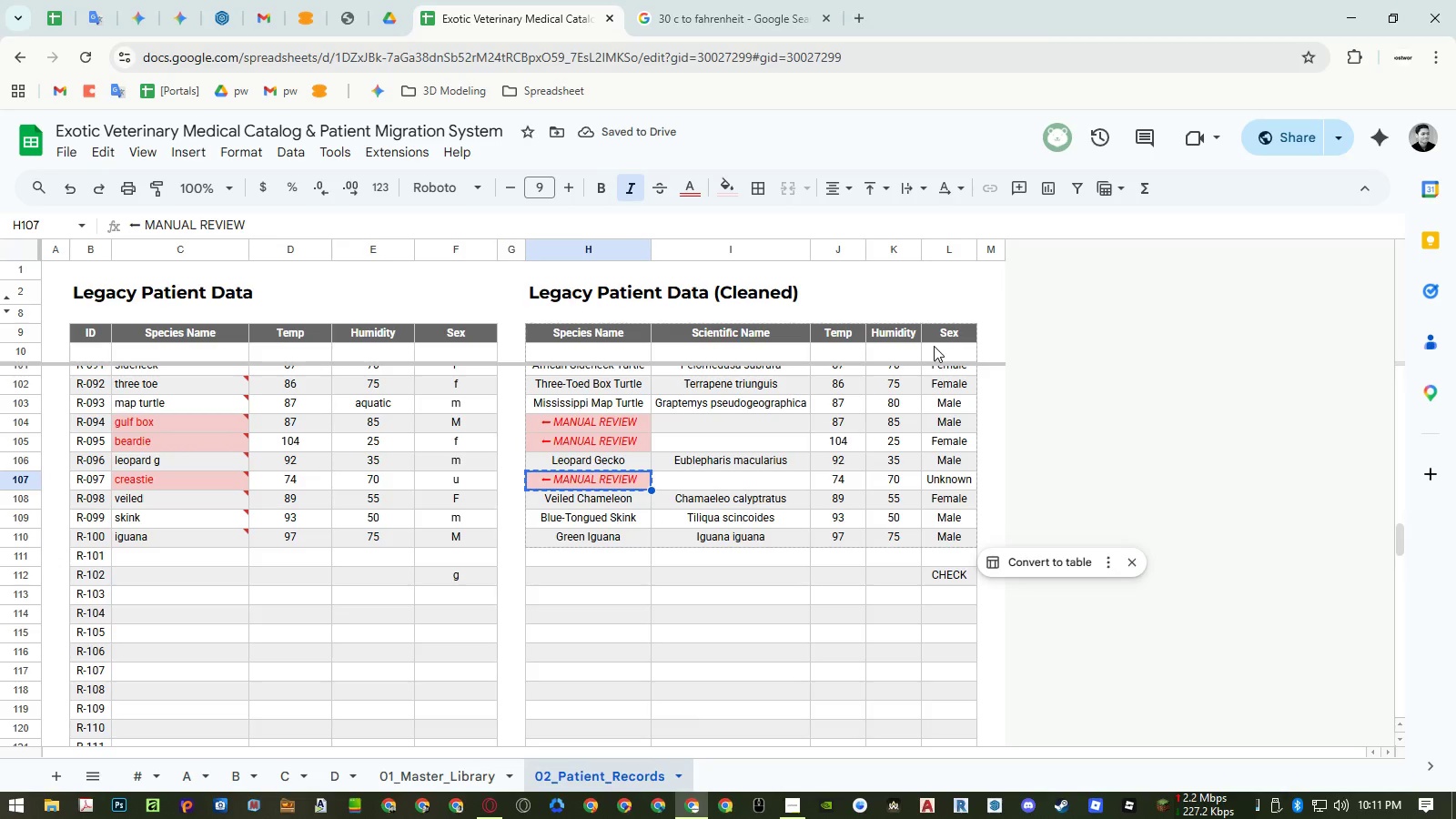 
left_click([937, 353])
 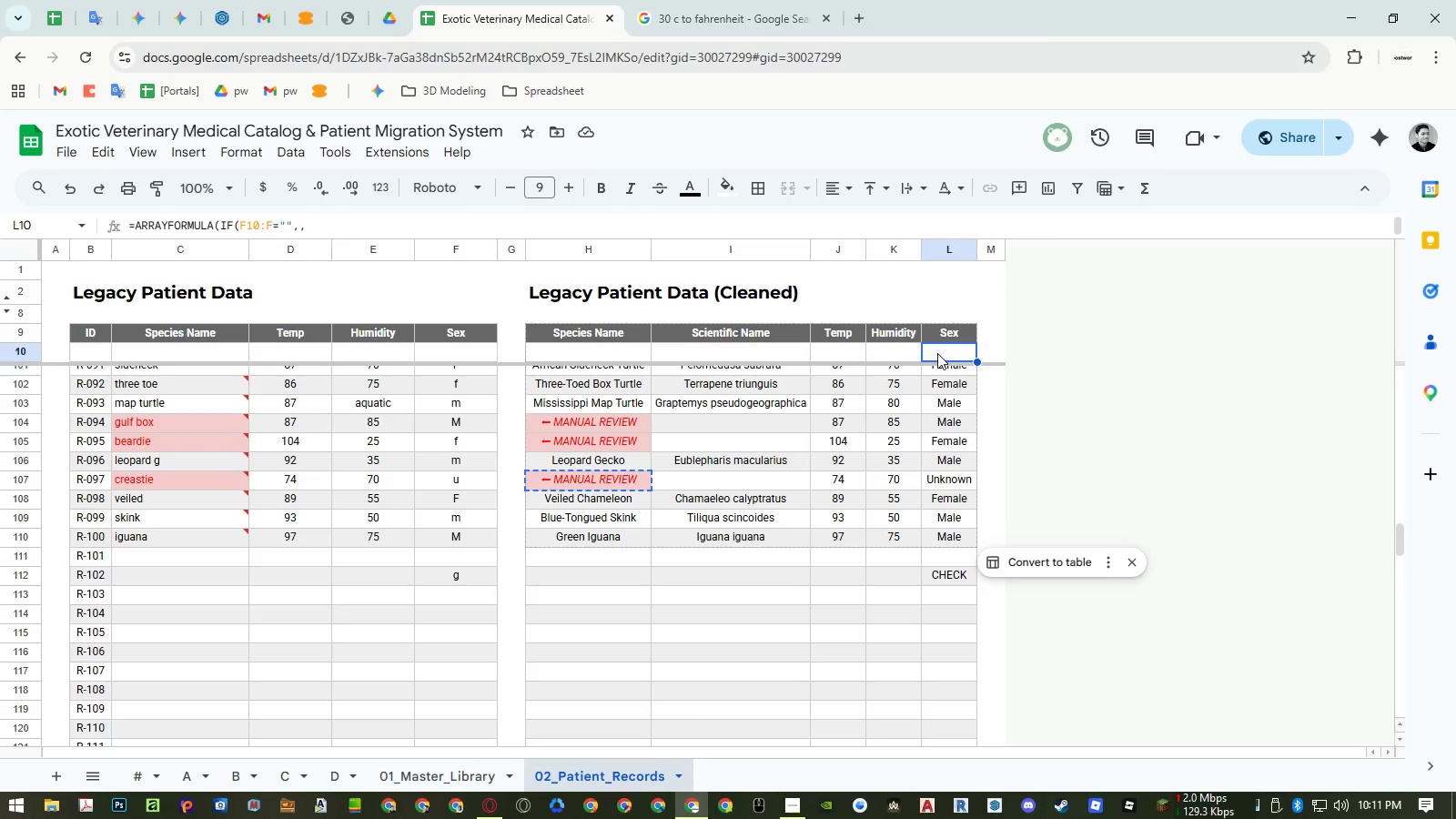 
double_click([937, 353])
 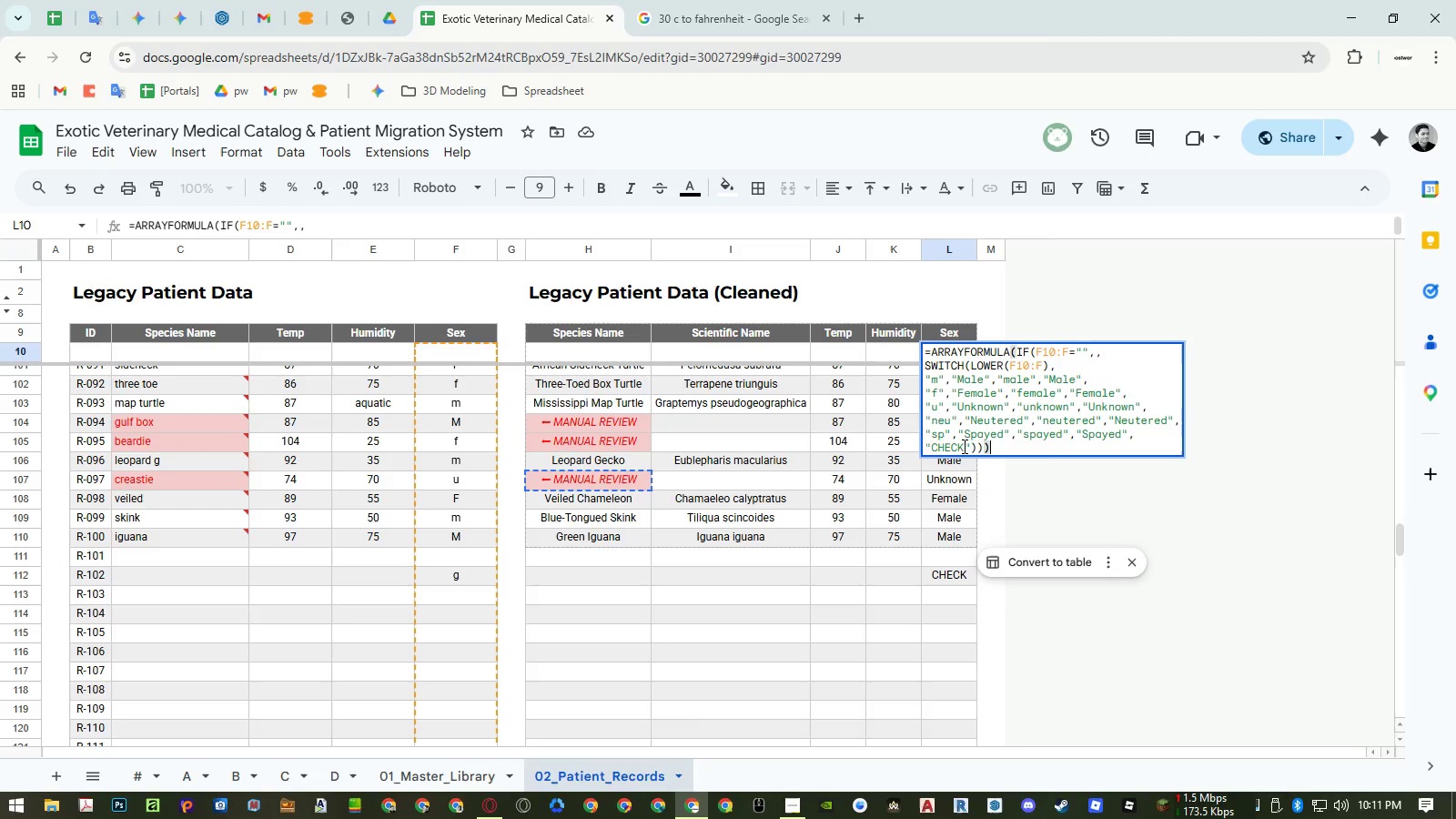 
left_click_drag(start_coordinate=[964, 446], to_coordinate=[932, 447])
 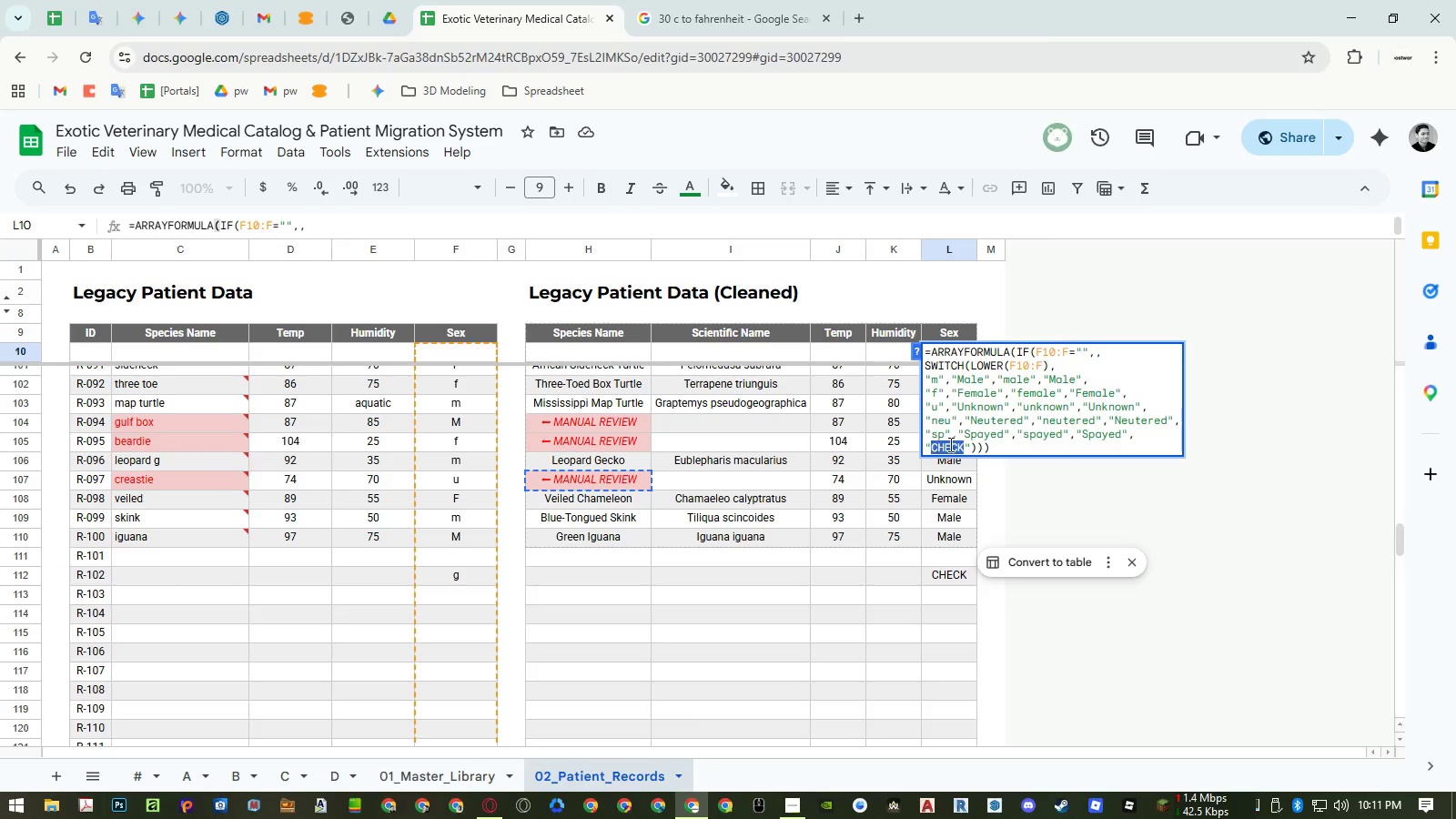 
key(Control+ControlLeft)
 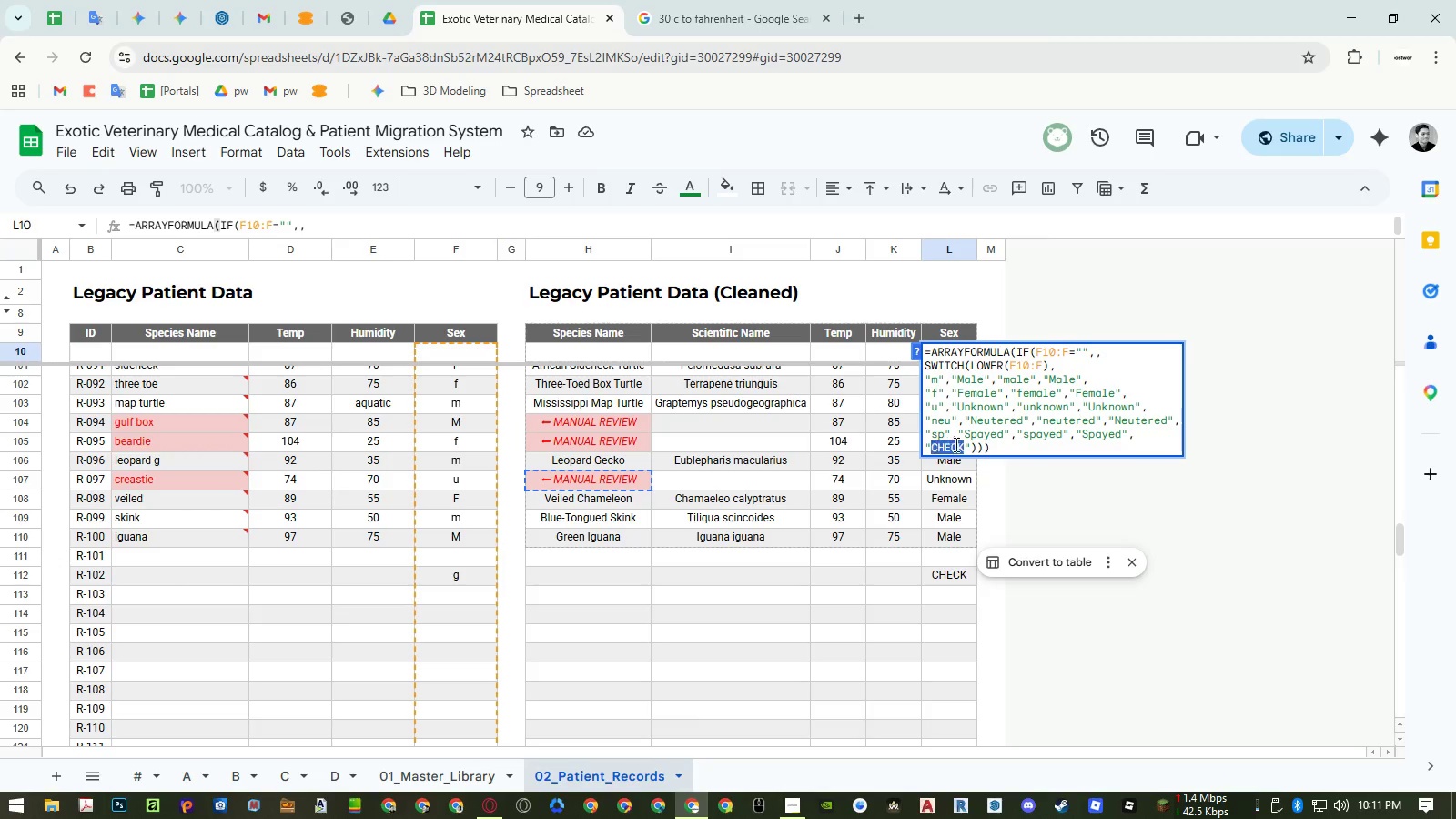 
key(Control+Shift+ShiftLeft)
 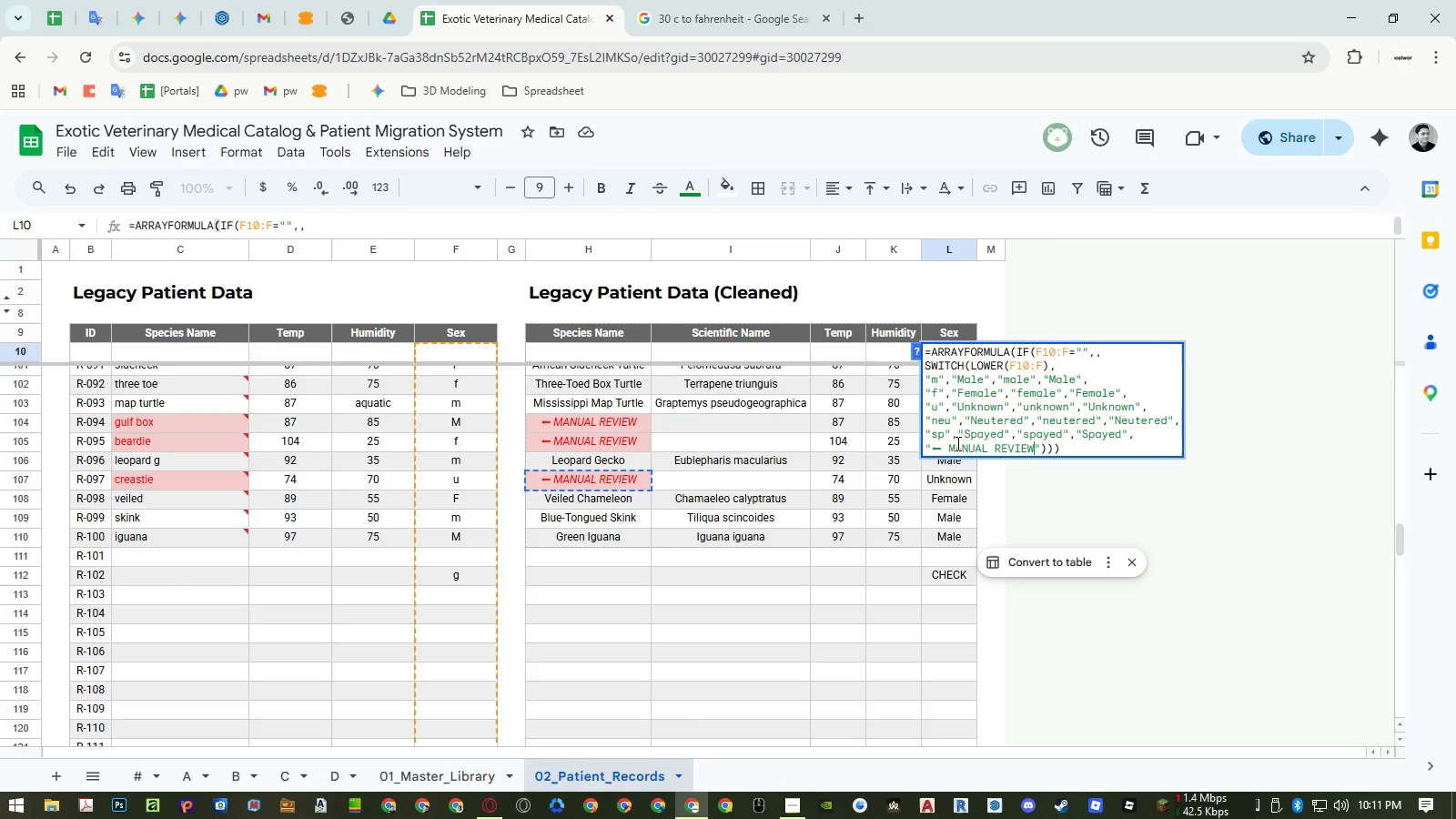 
key(Control+Shift+V)
 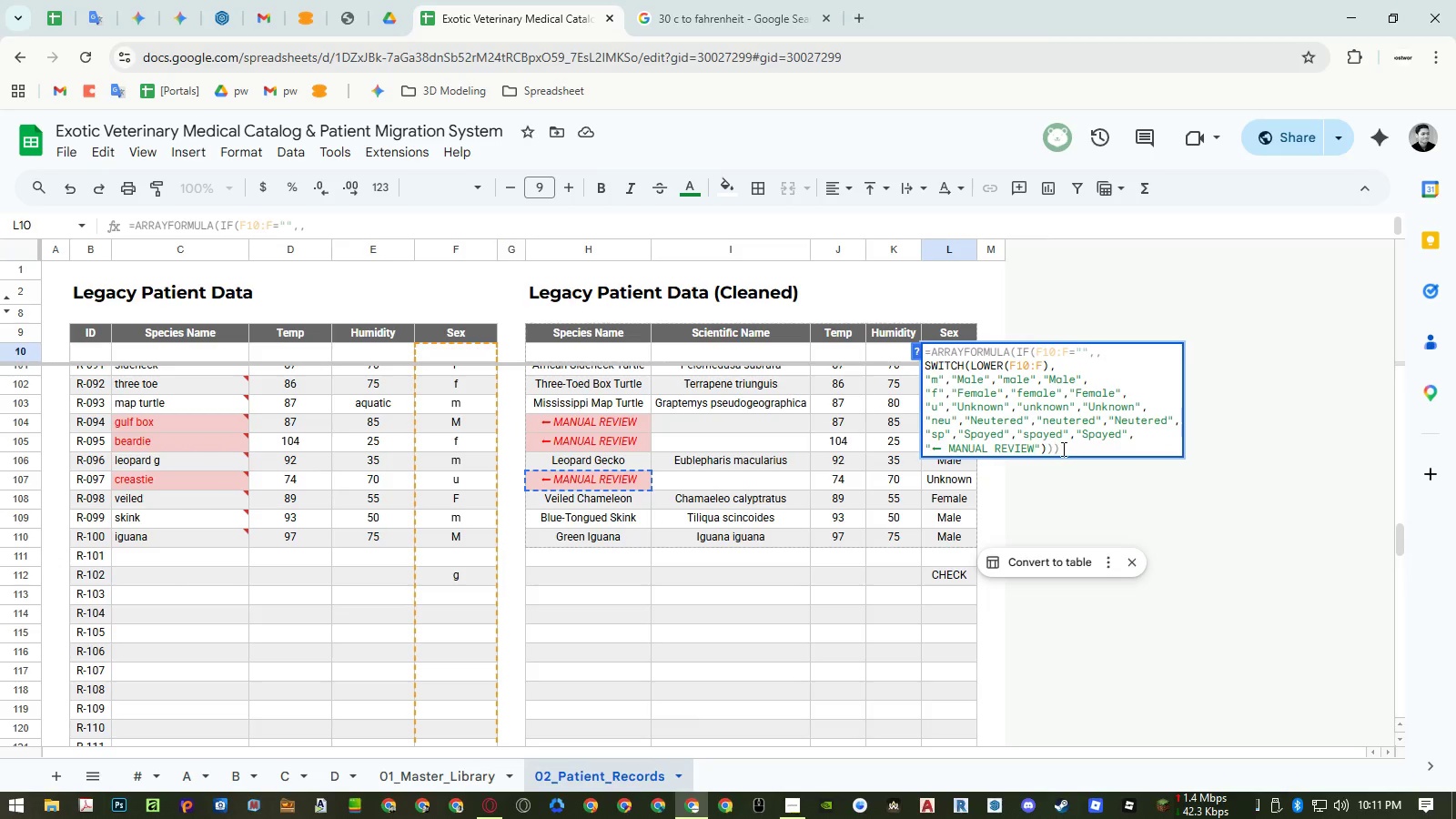 
left_click([1063, 449])
 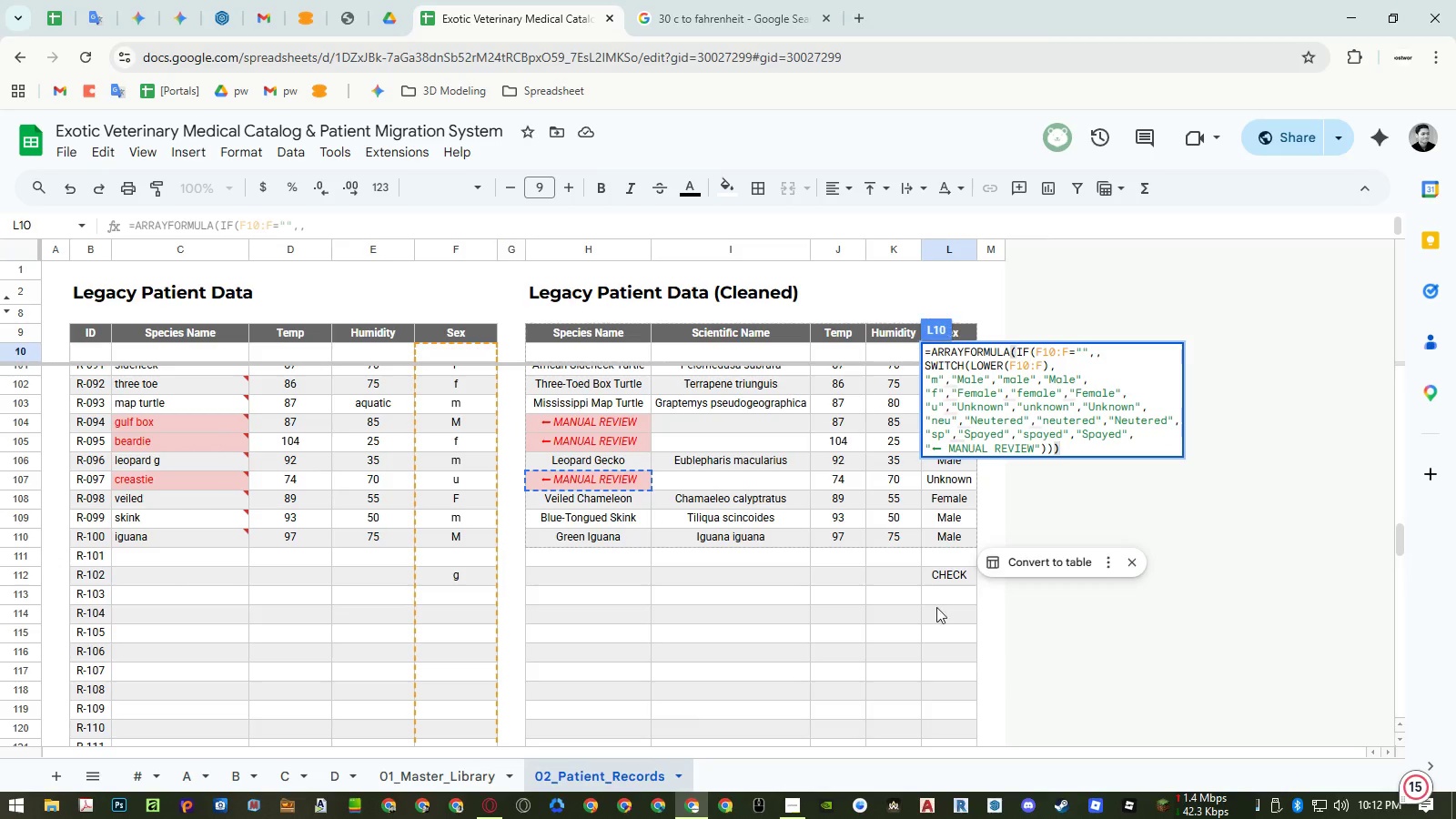 
left_click([935, 608])
 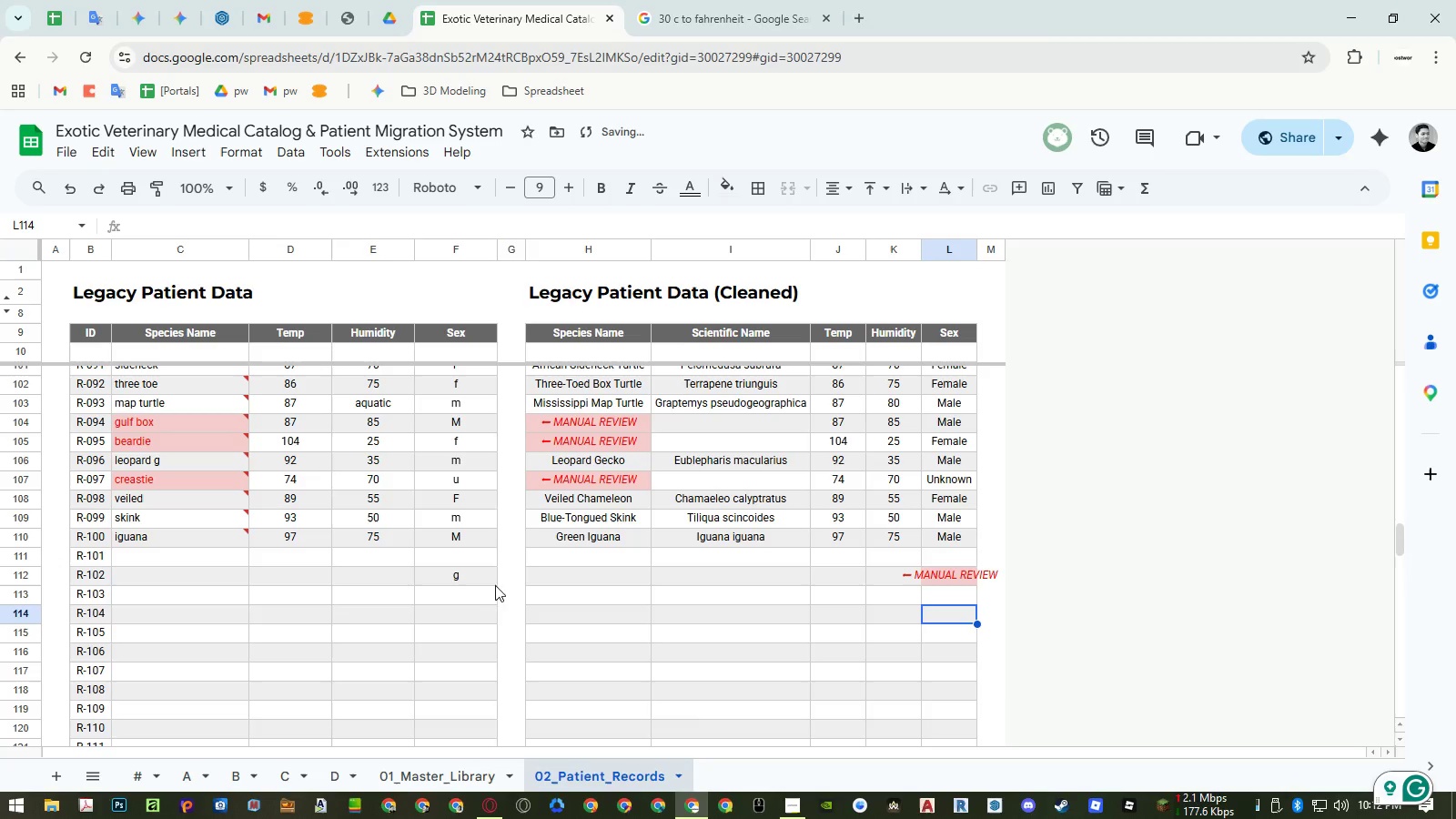 
left_click([466, 582])
 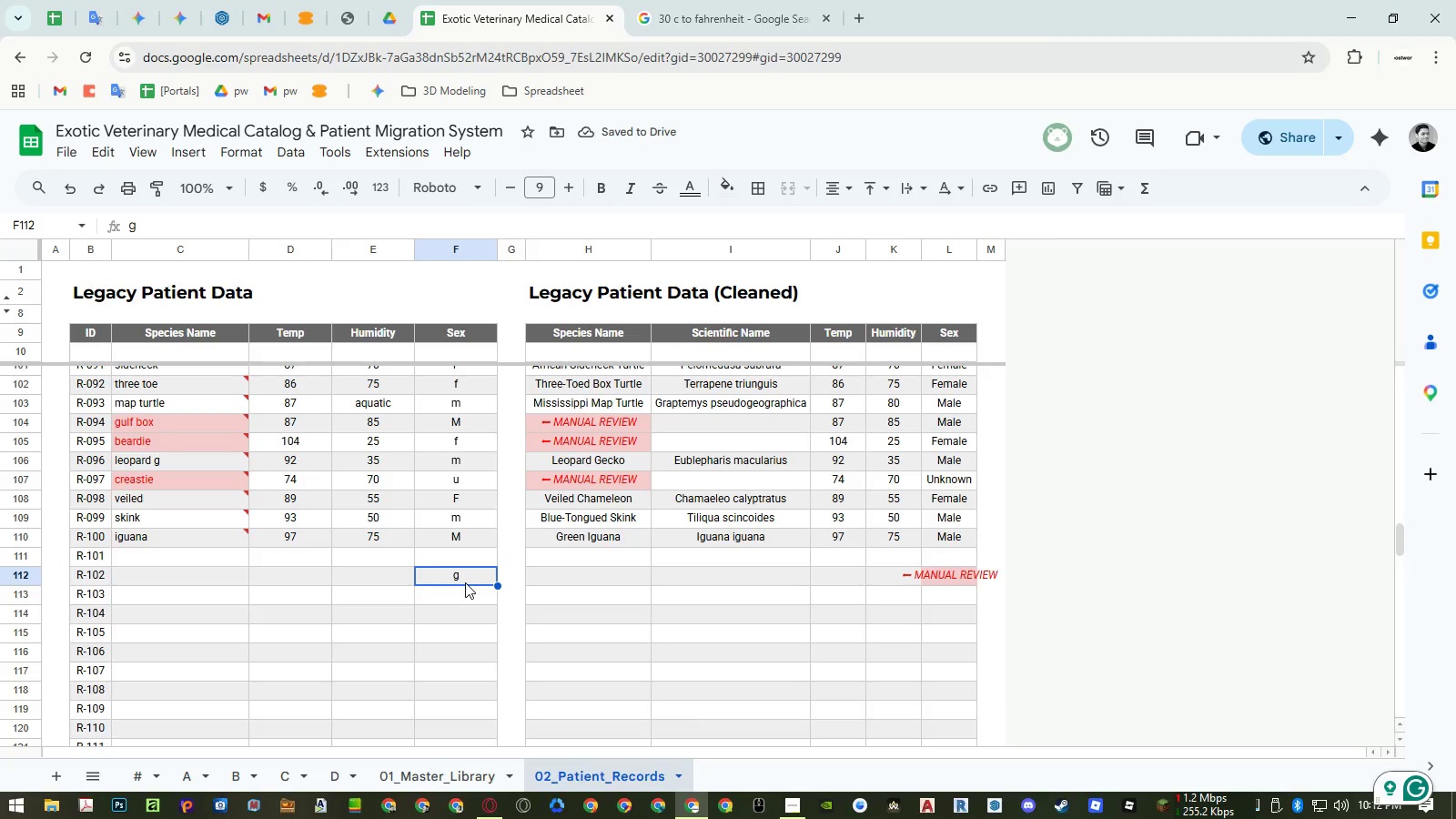 
key(Delete)
 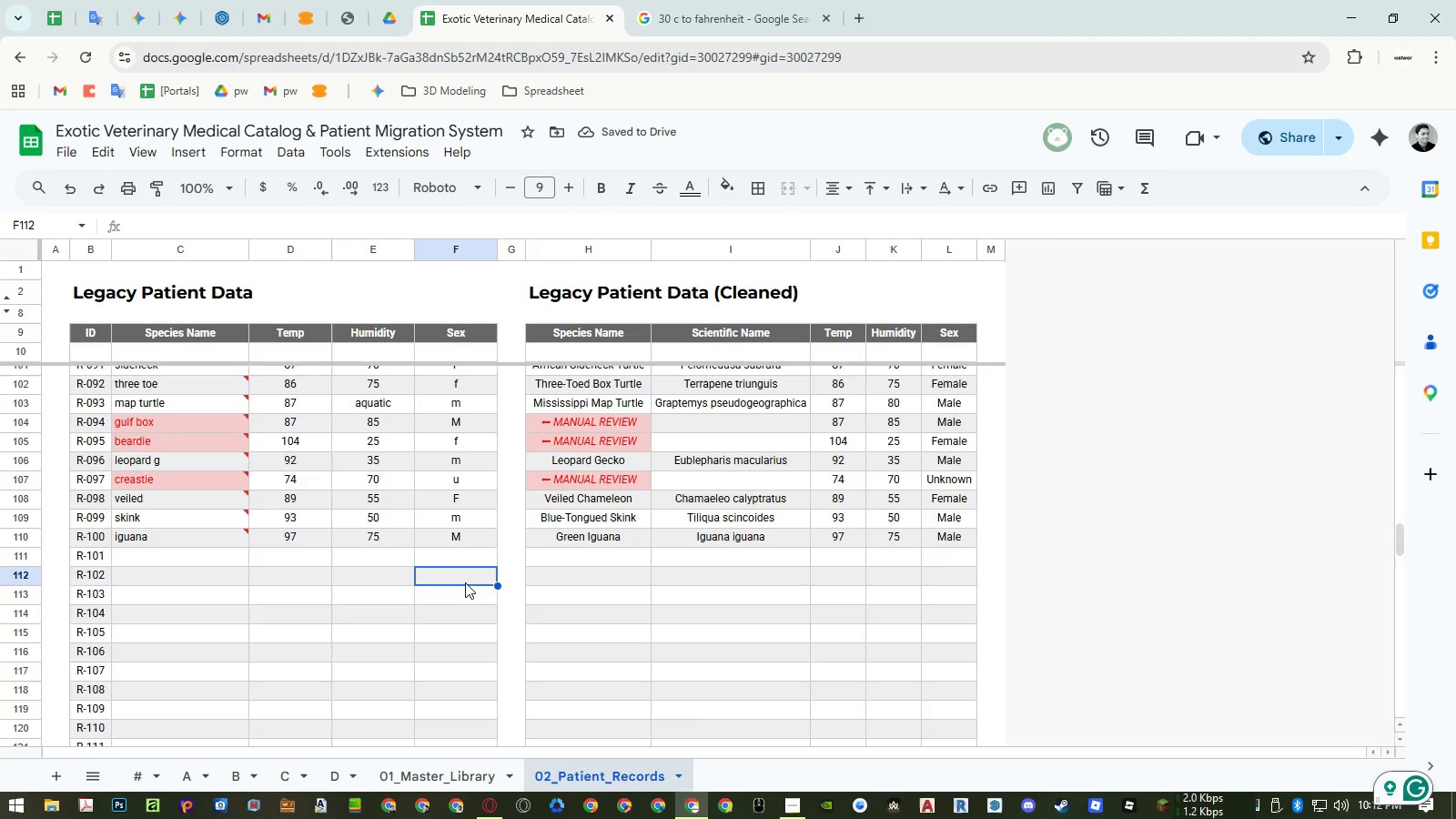 
wait(8.66)
 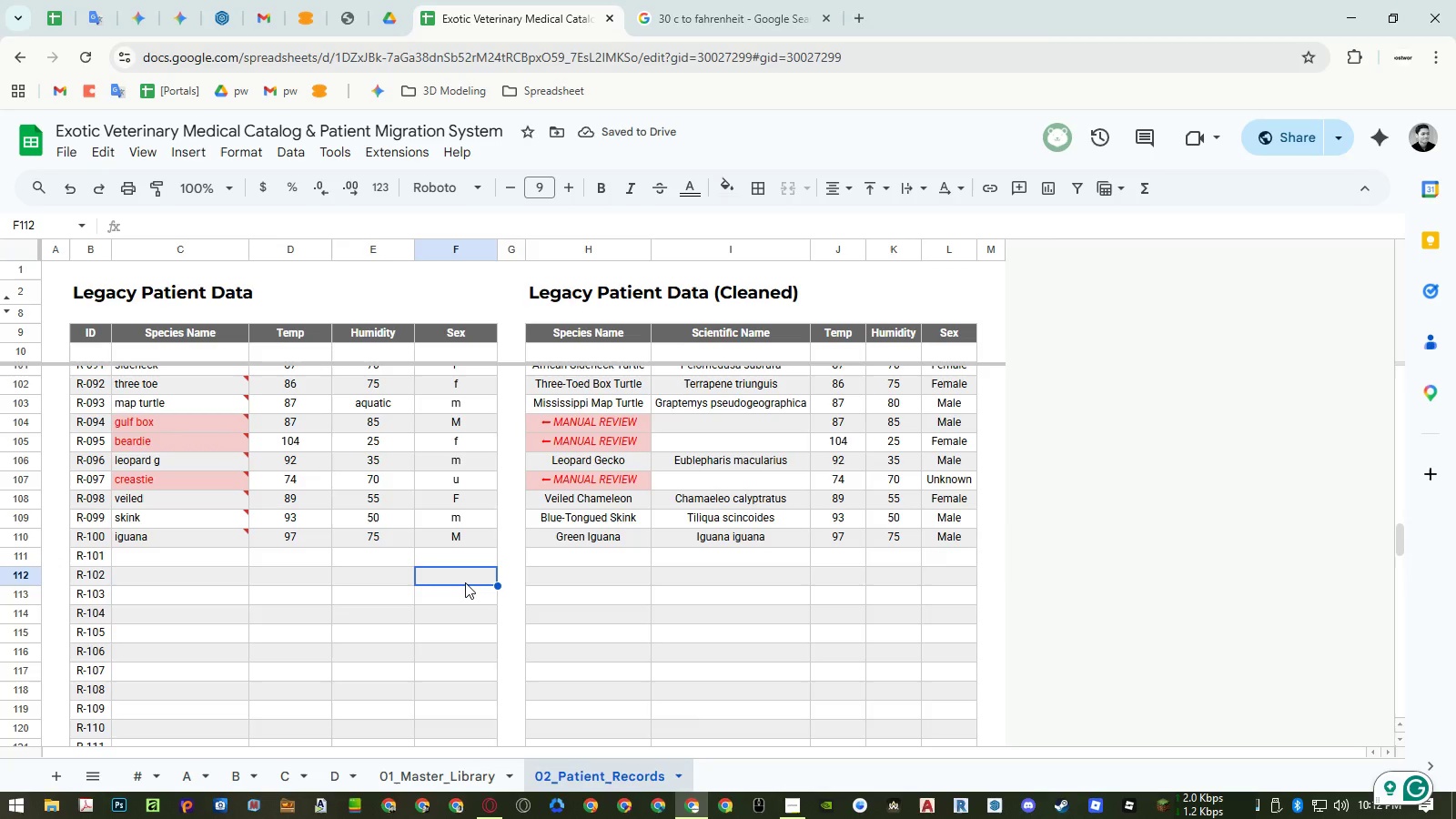 
key(Control+ControlLeft)
 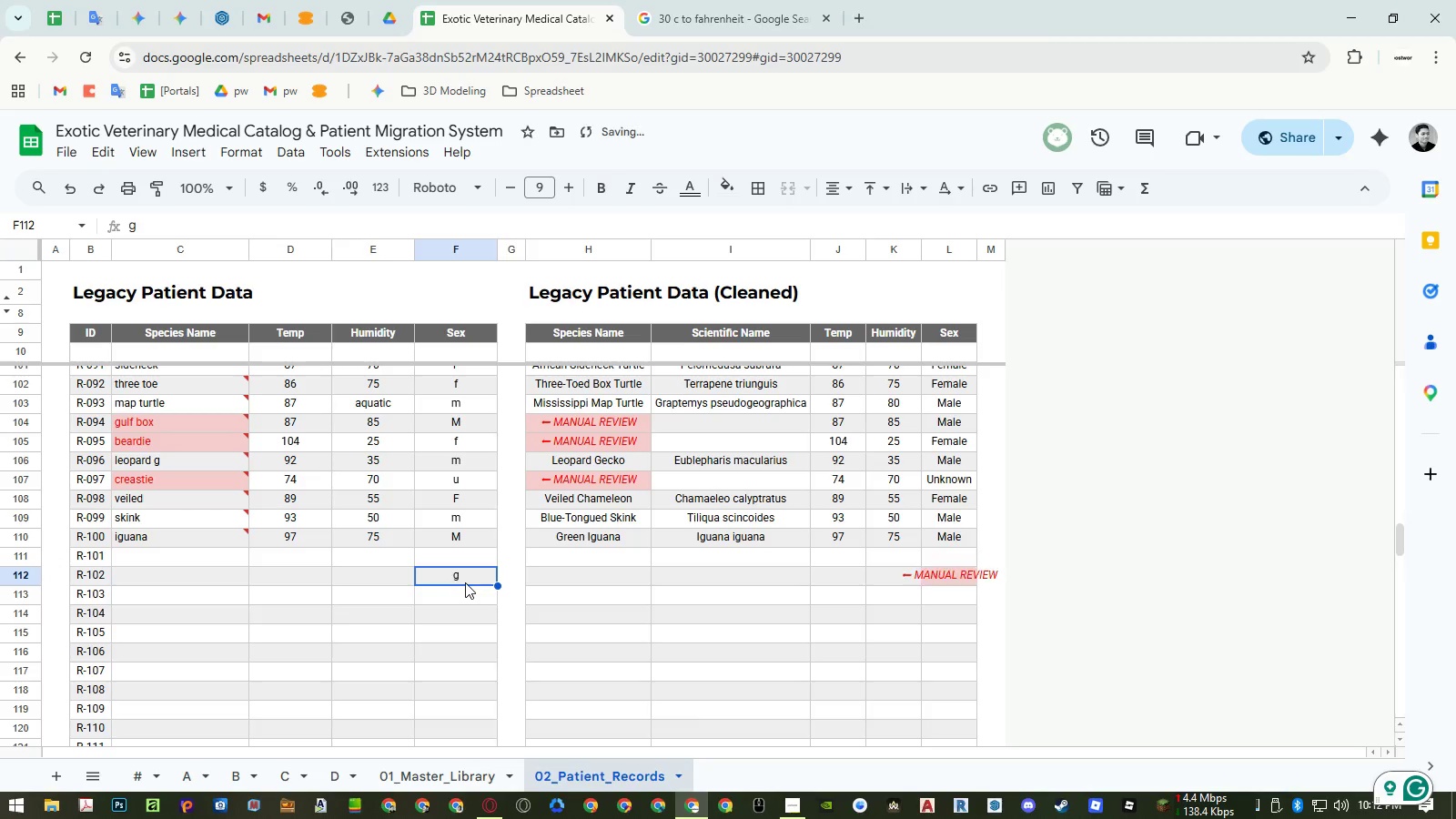 
key(Control+Z)
 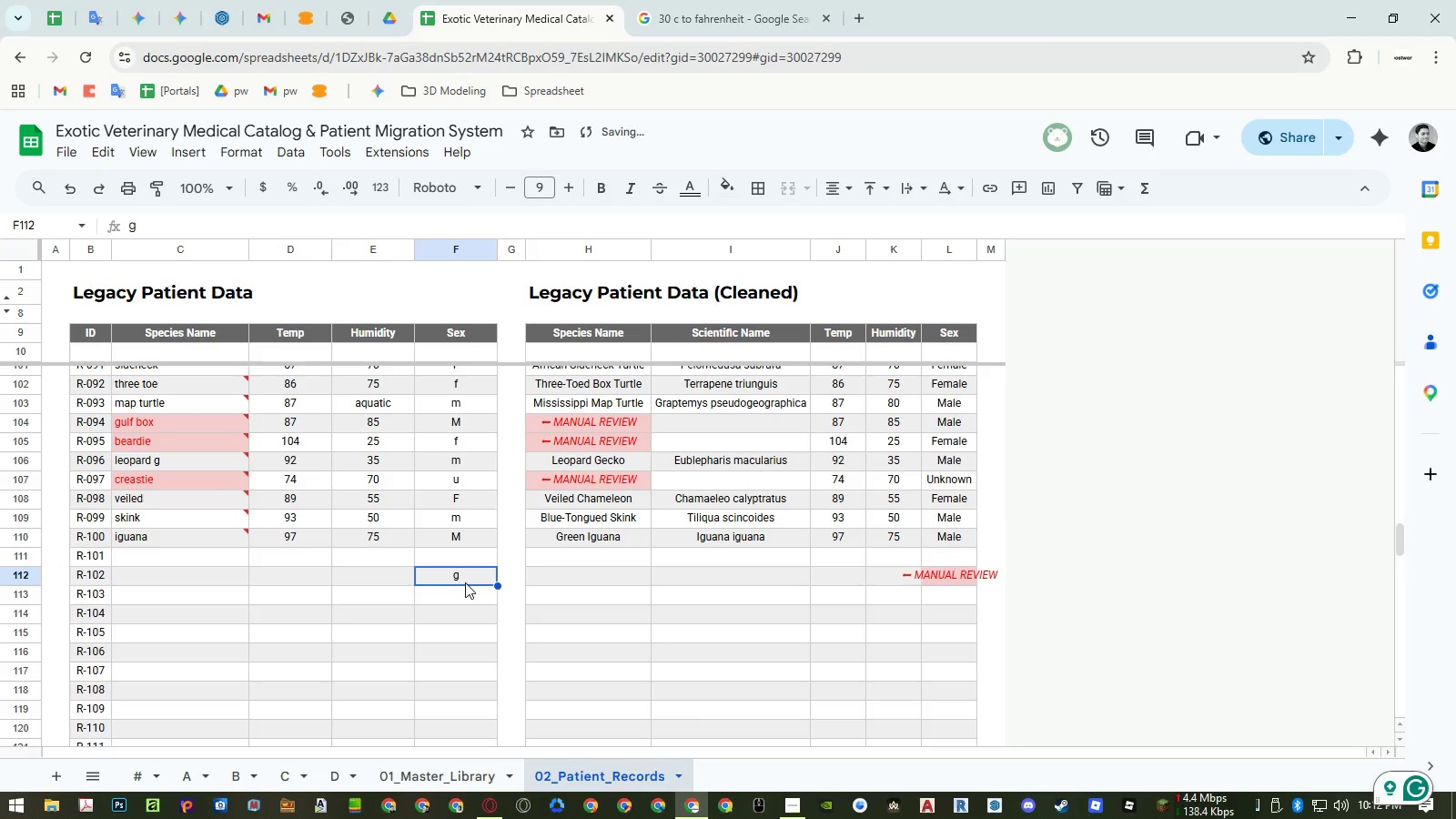 
key(Control+Y)
 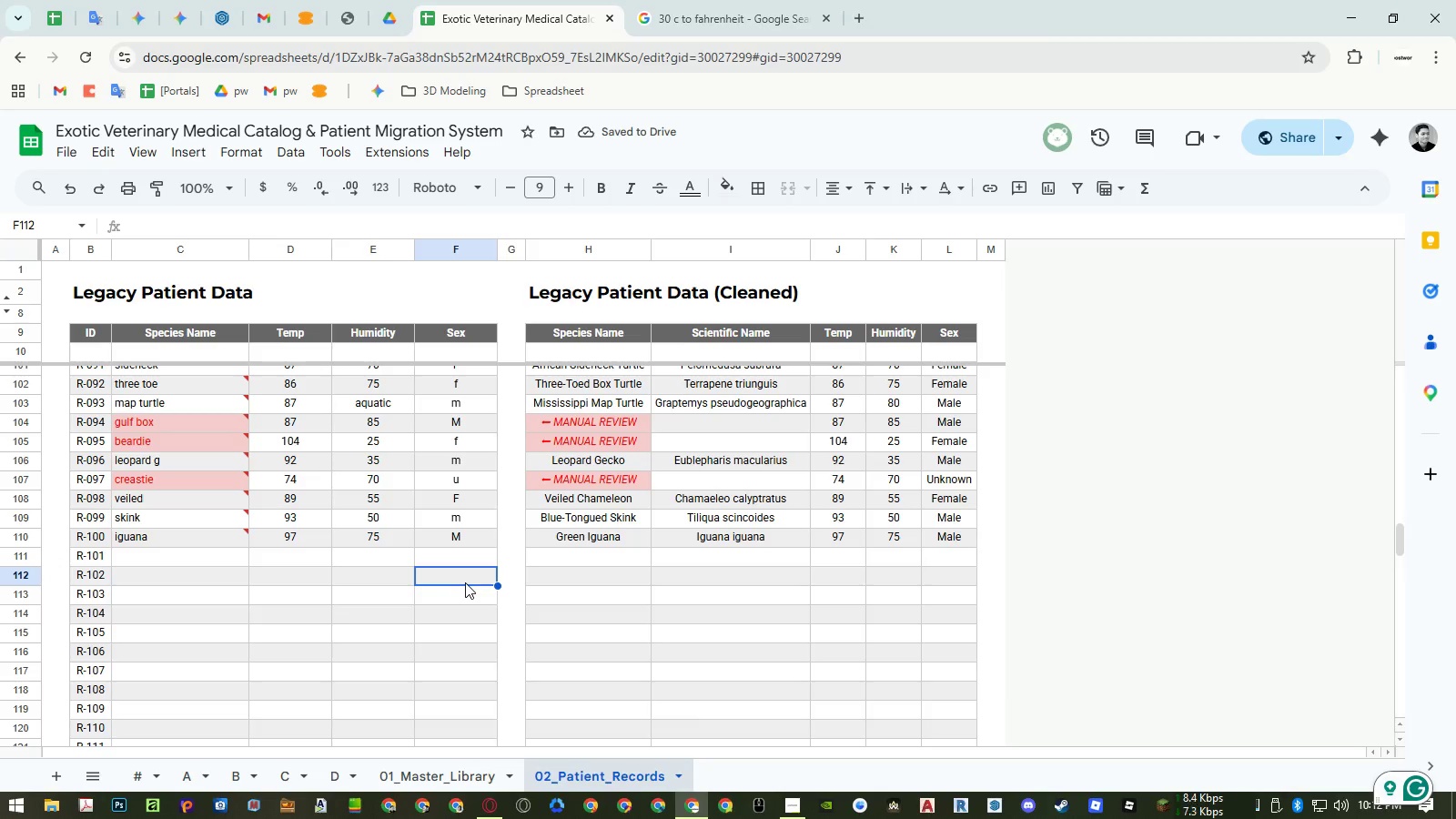 
wait(8.33)
 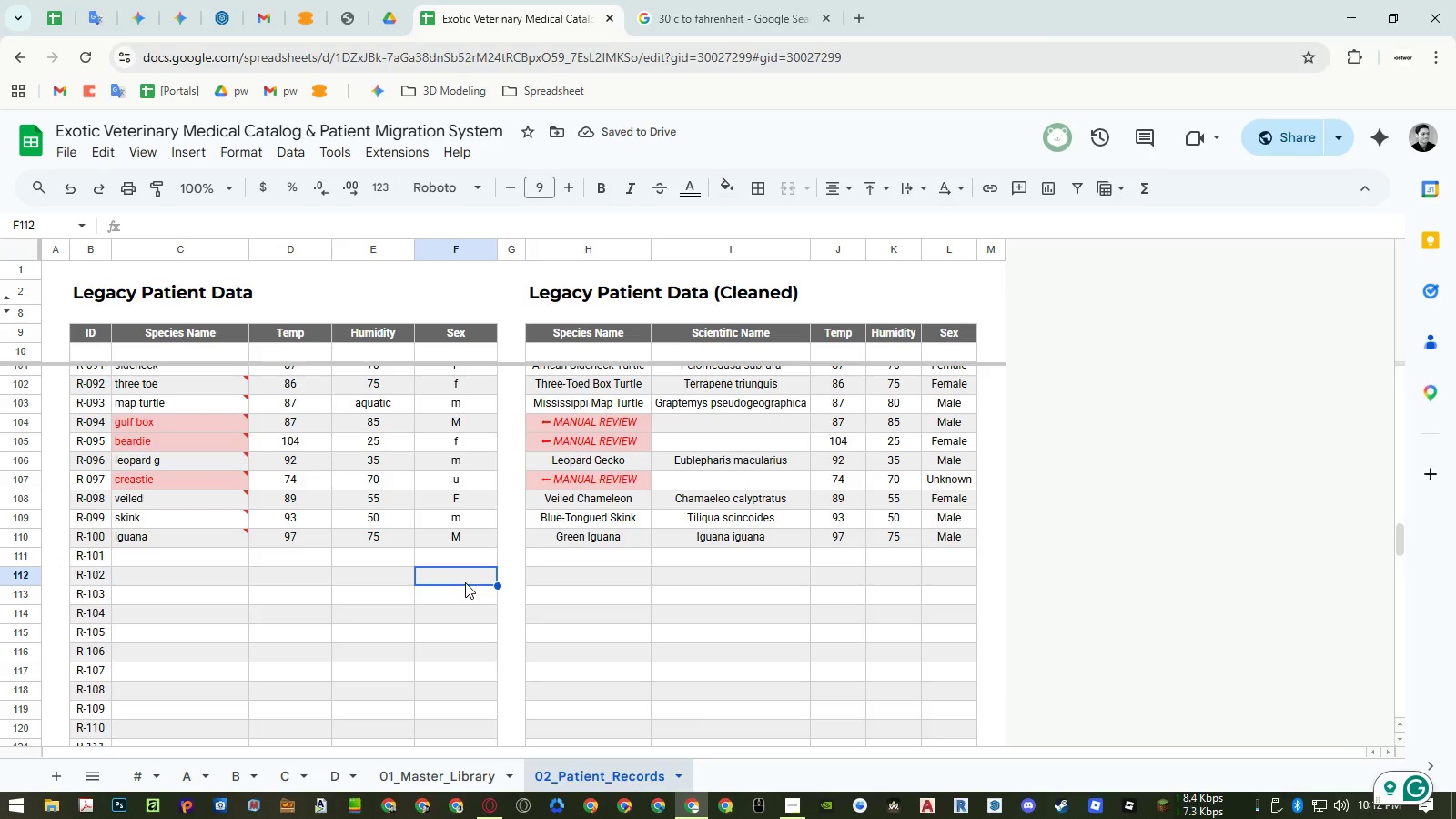 
left_click([177, 566])
 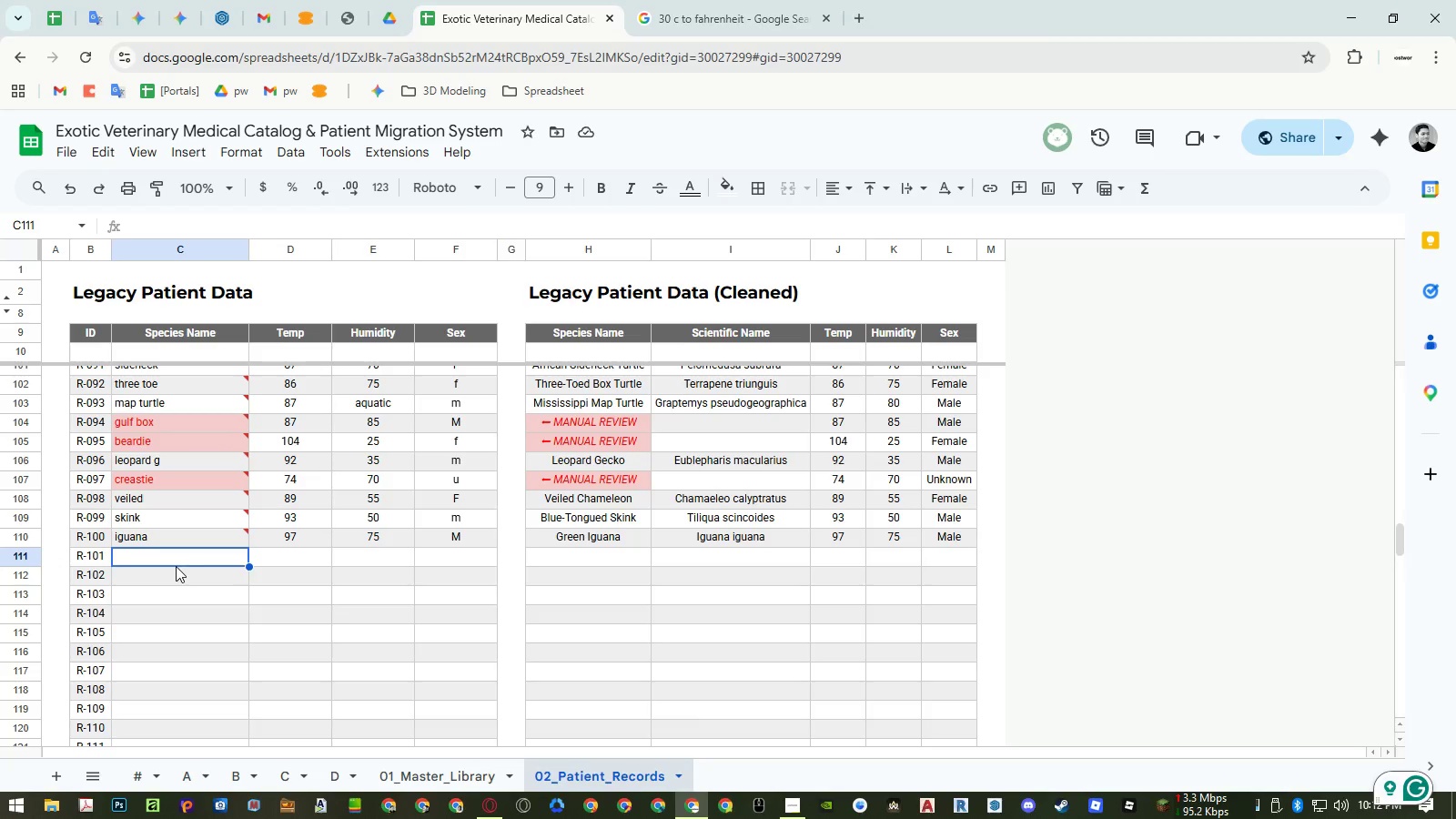 
scroll: coordinate [318, 551], scroll_direction: up, amount: 19.0
 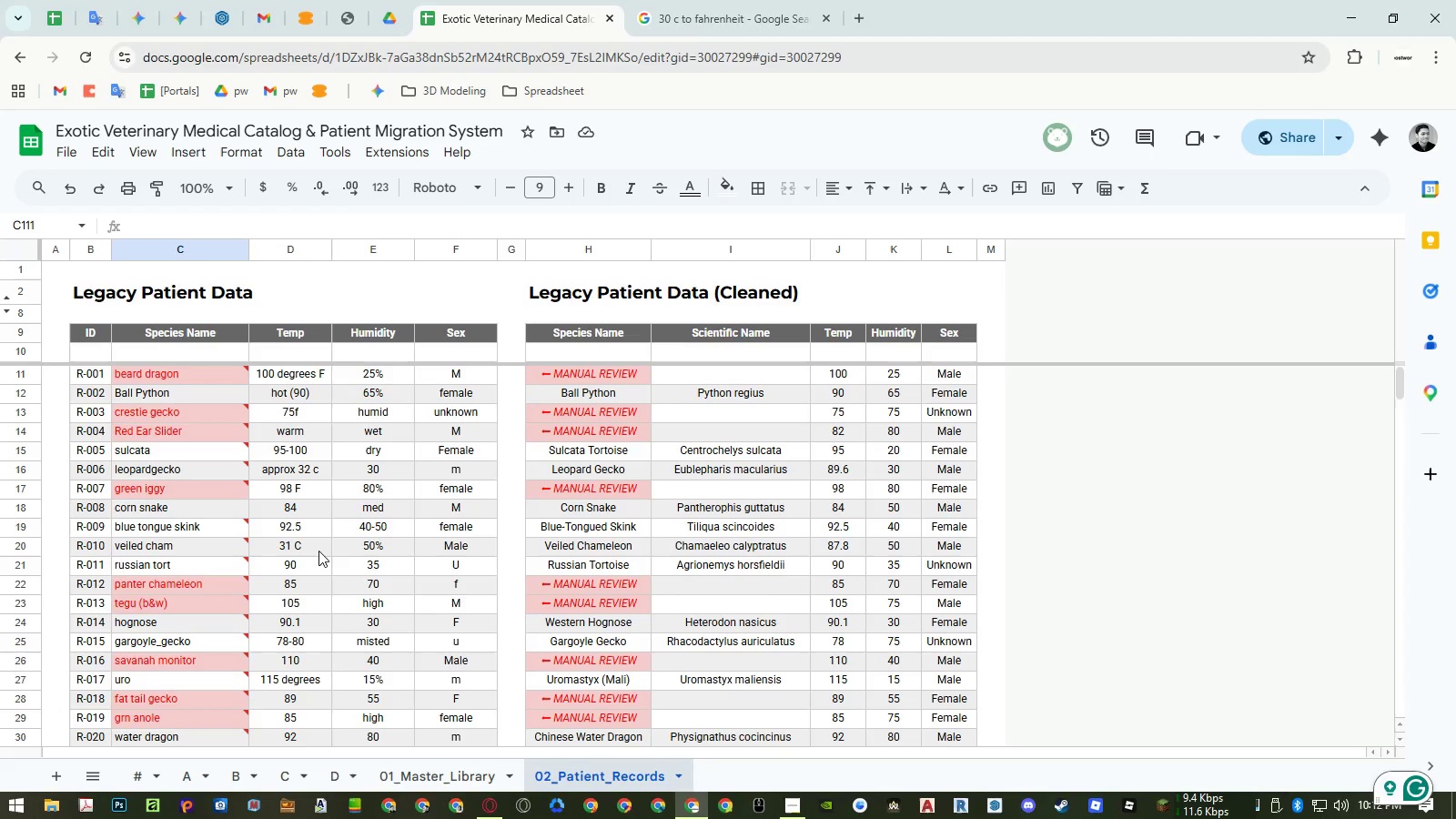 
scroll: coordinate [318, 551], scroll_direction: down, amount: 11.0
 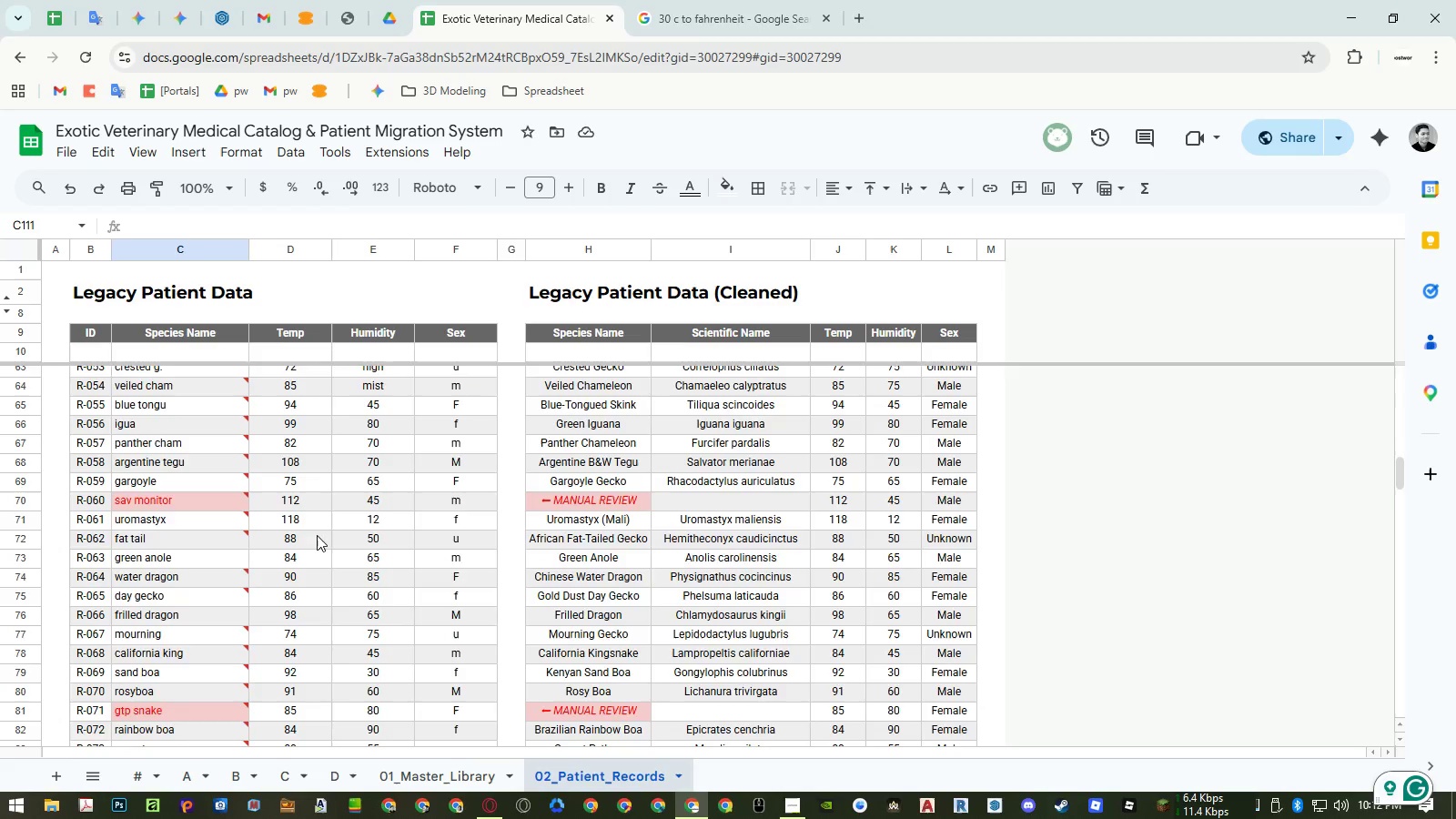 
scroll: coordinate [317, 533], scroll_direction: up, amount: 2.0
 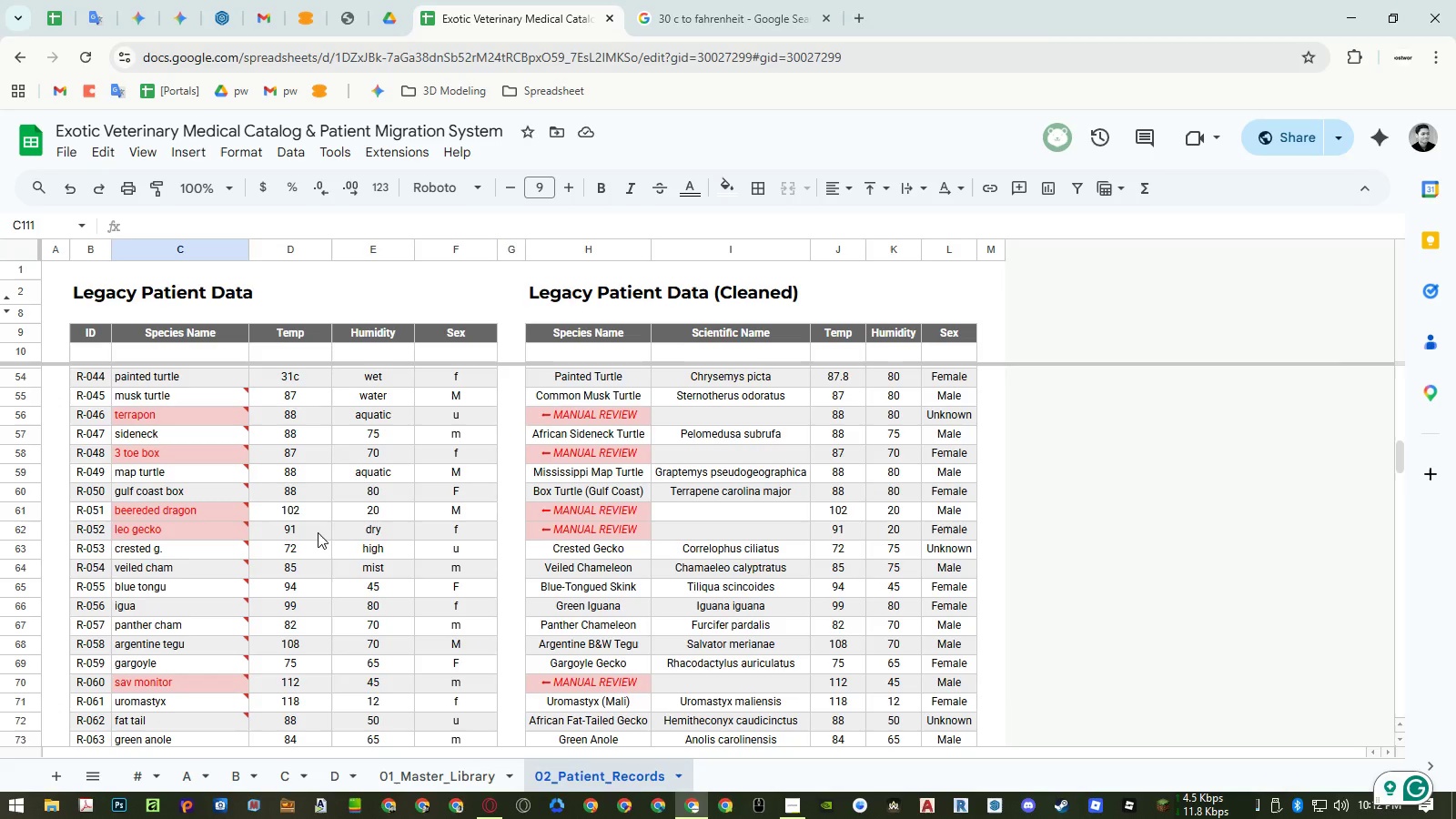 
wait(10.89)
 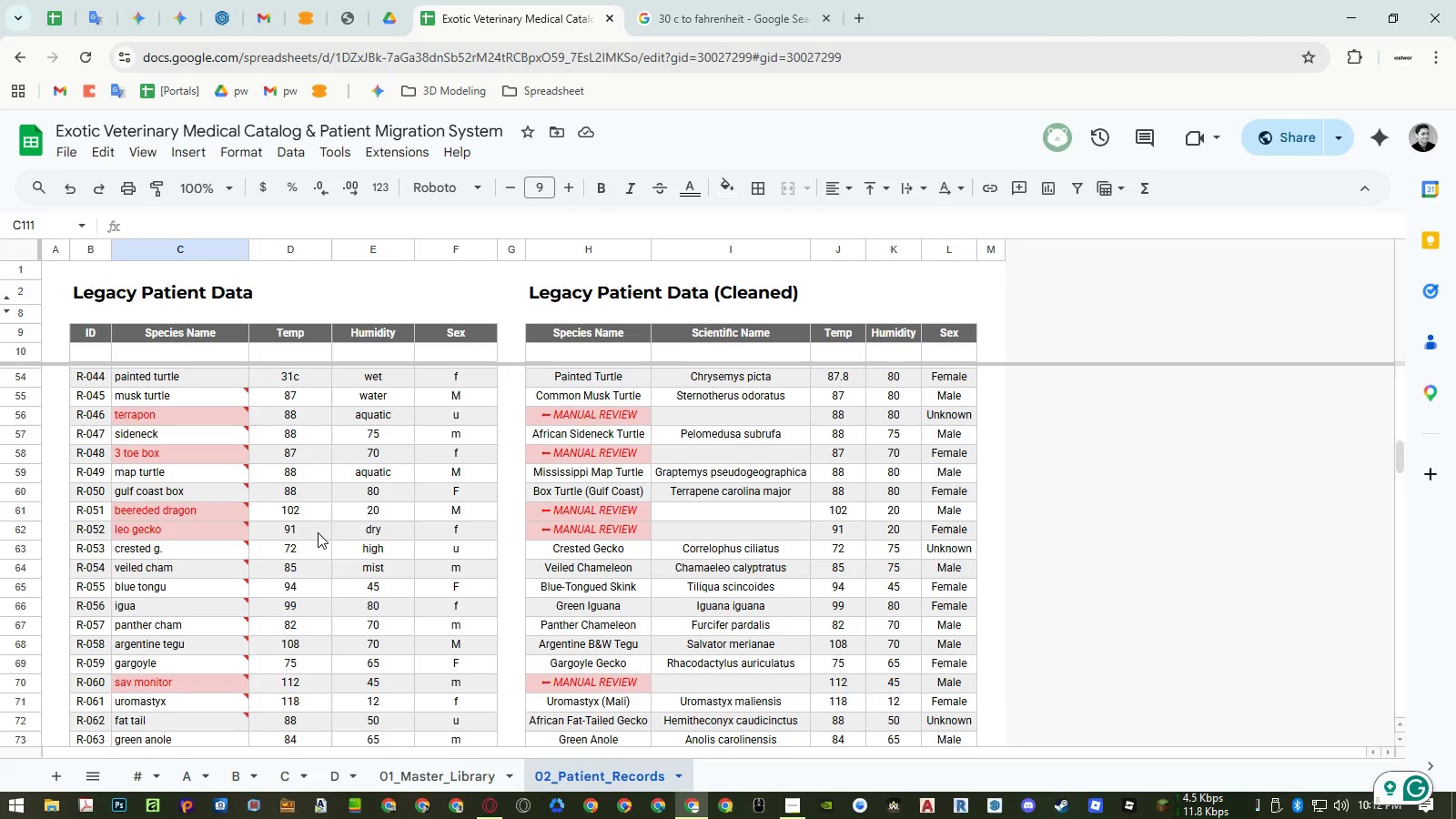 
left_click([311, 608])
 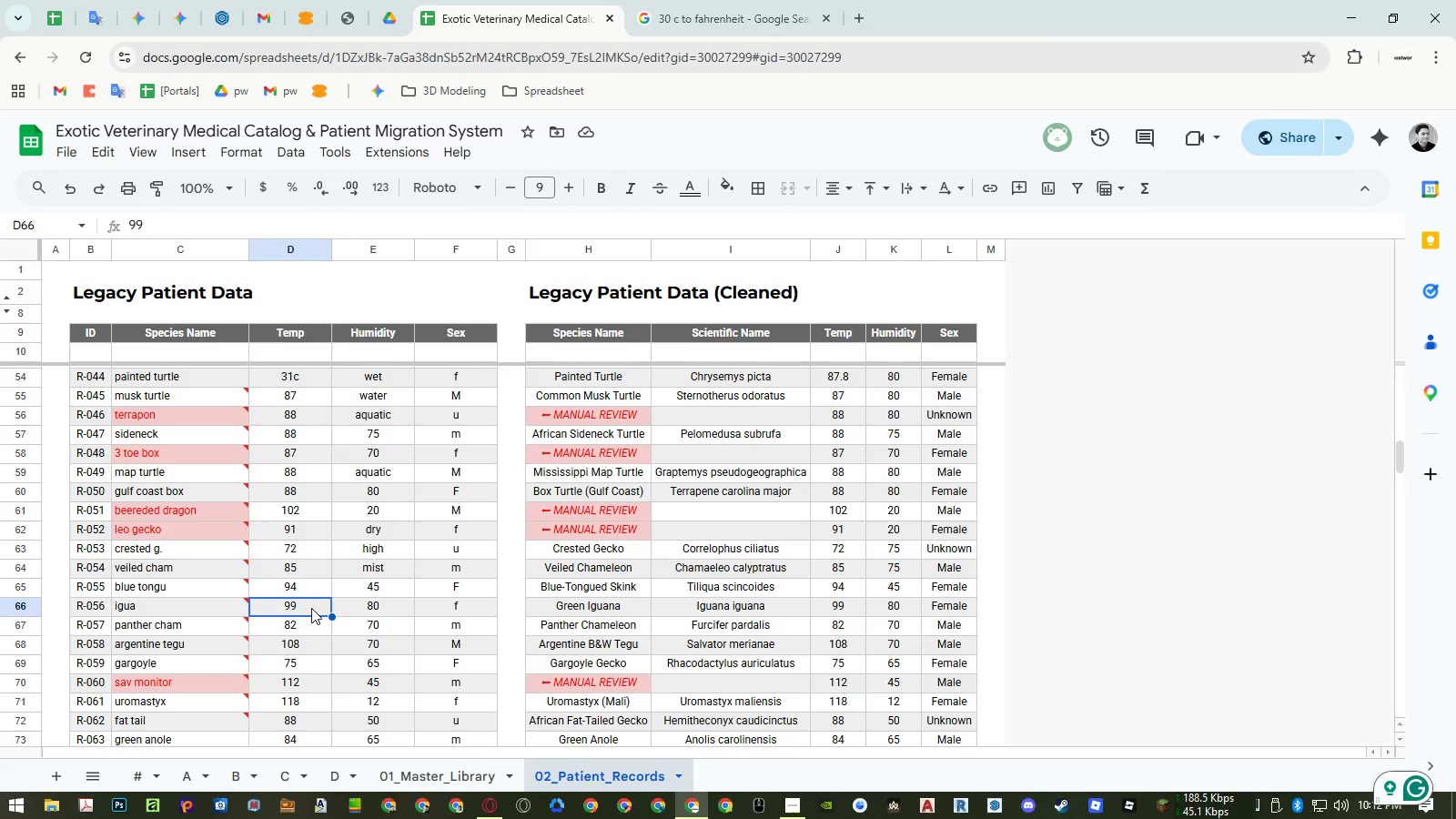 
key(Numpad4)
 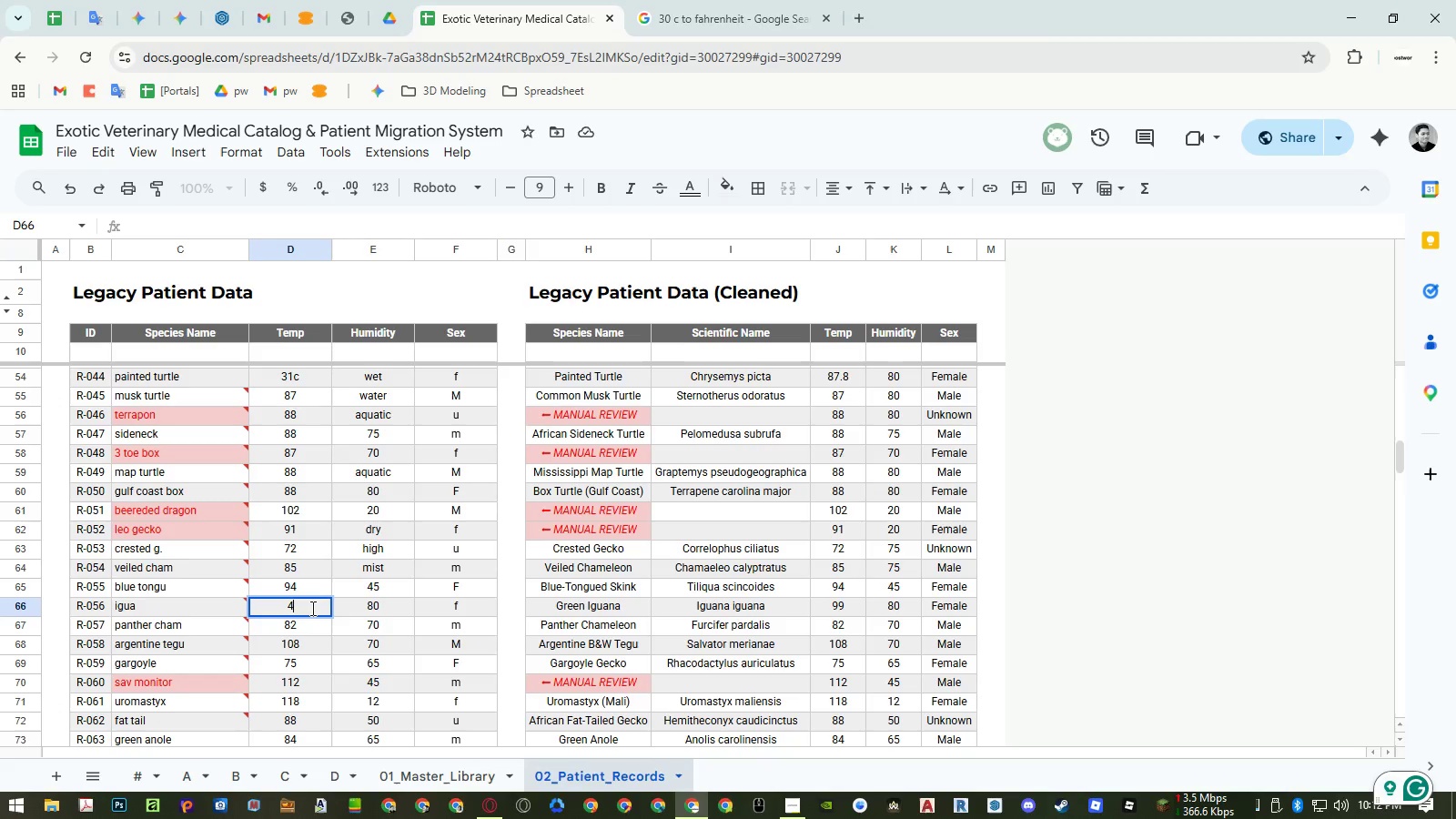 
key(Numpad5)
 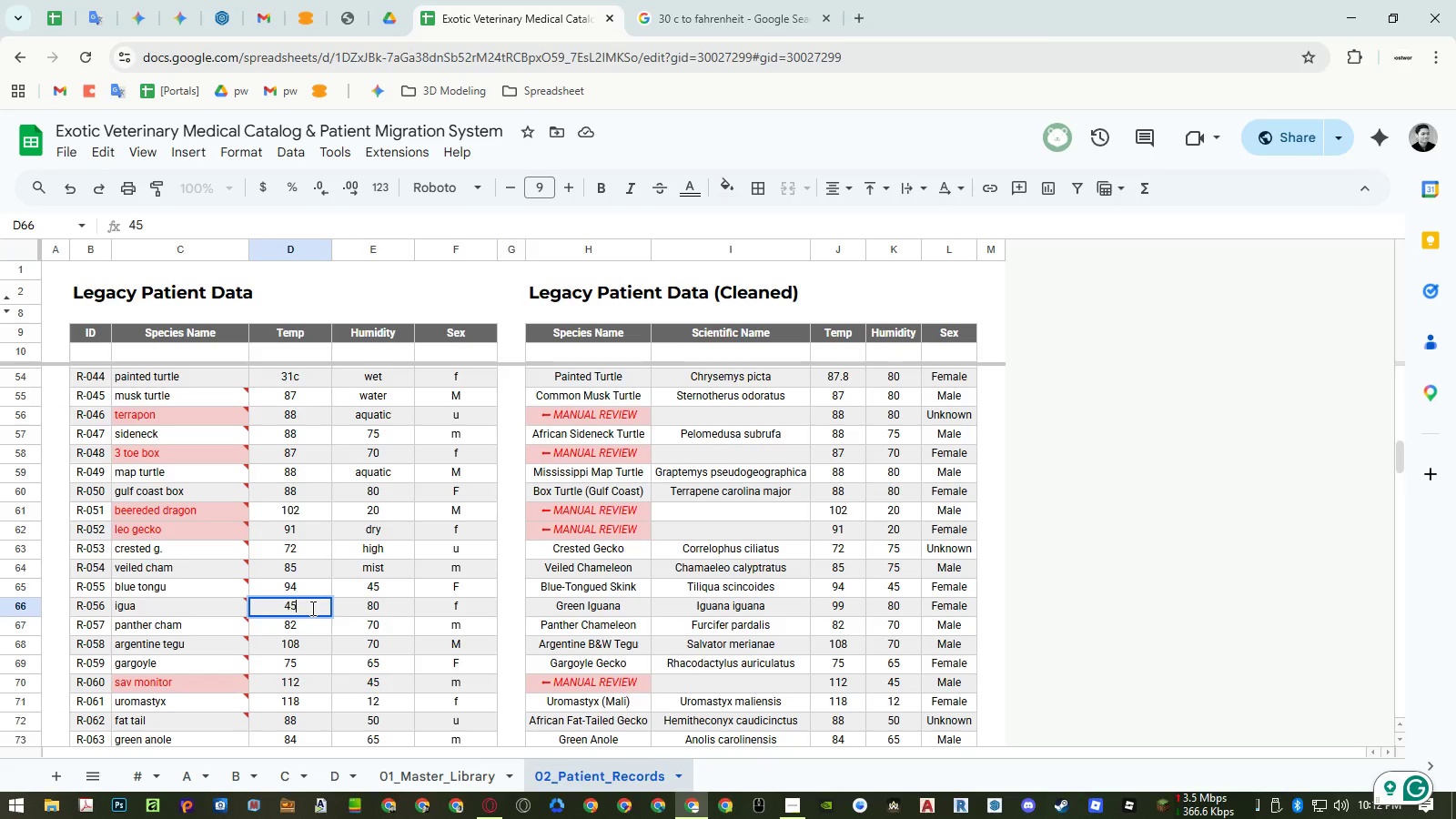 
key(C)
 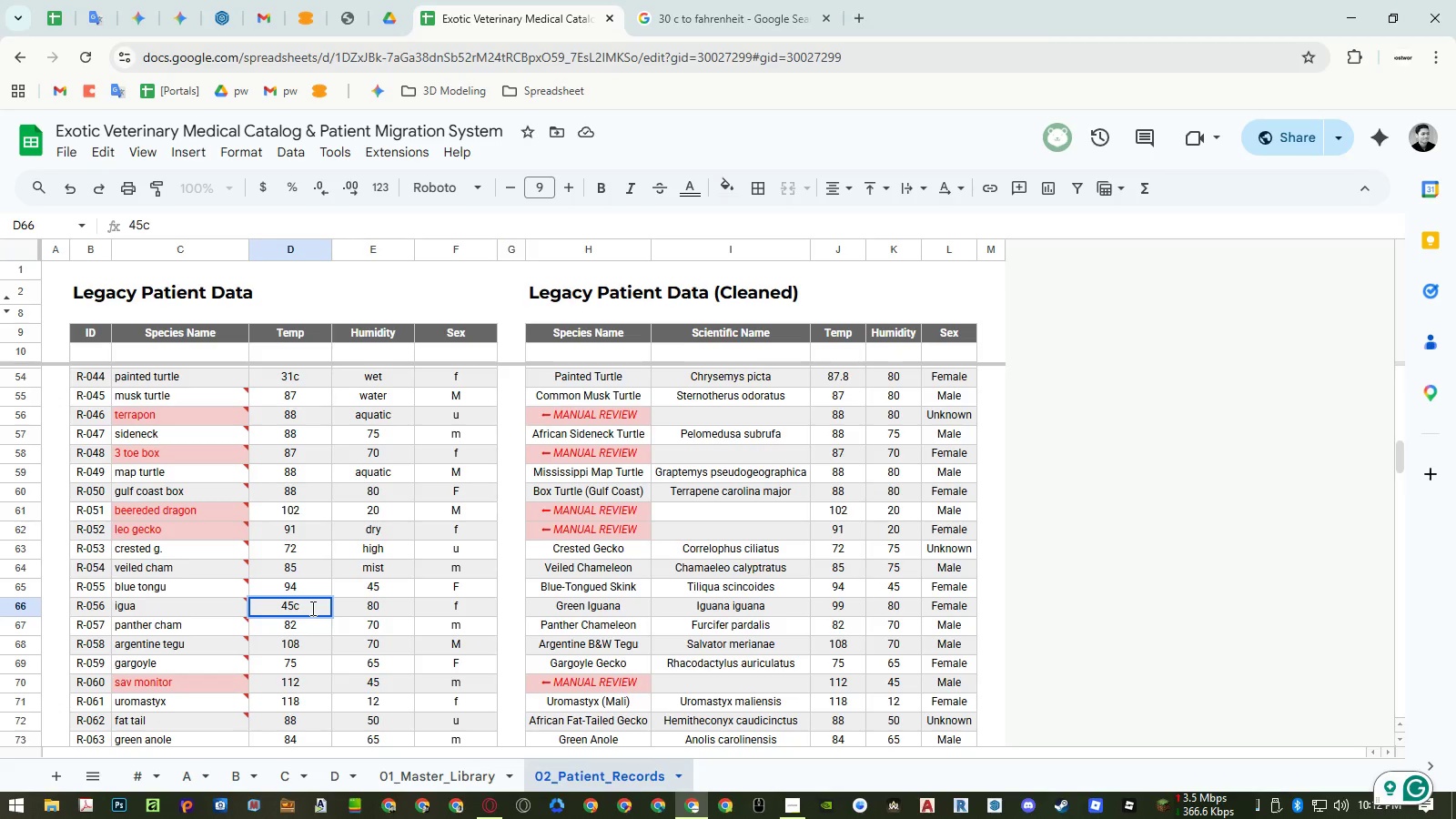 
key(NumpadEnter)
 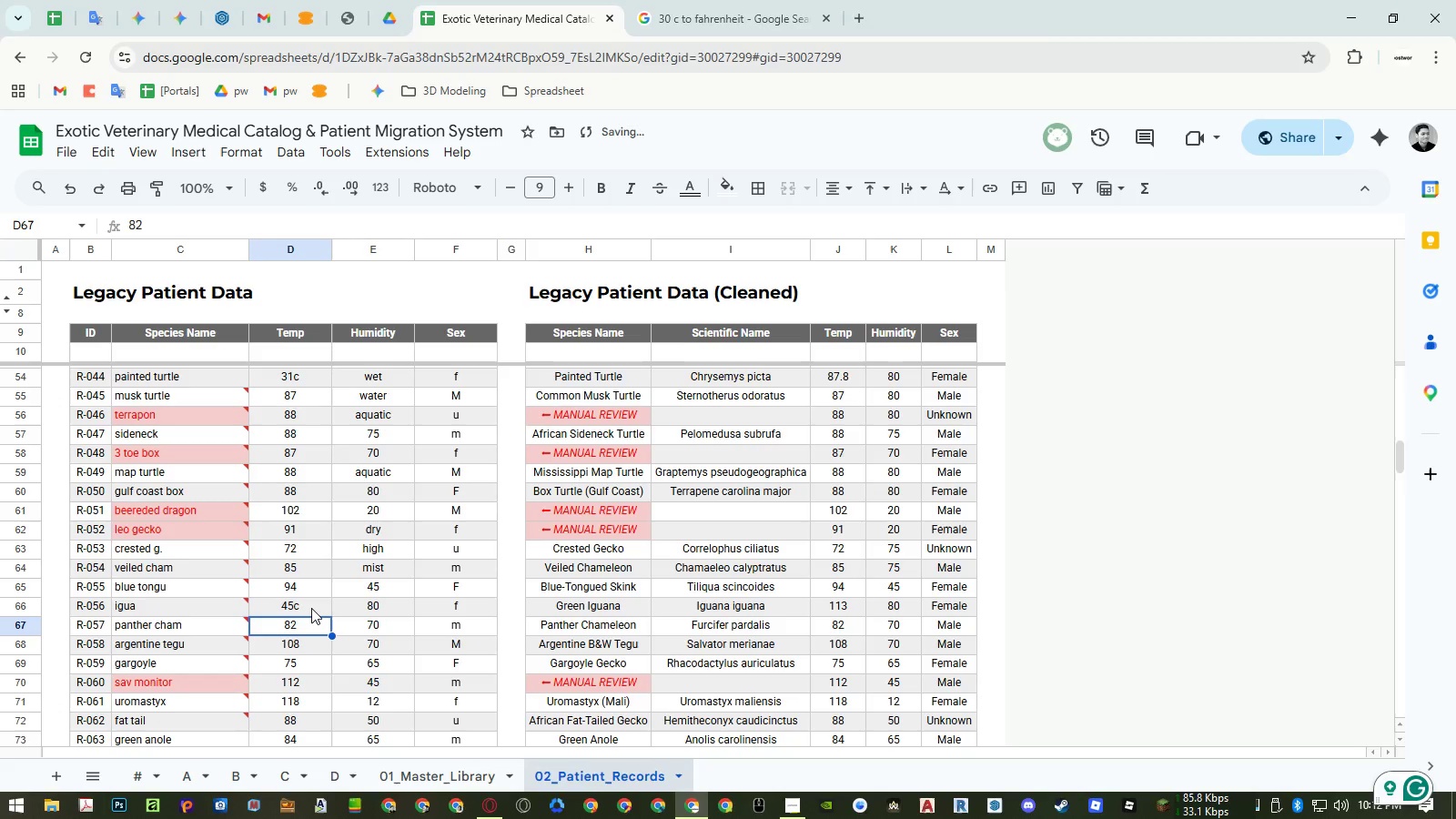 
key(Control+Z)
 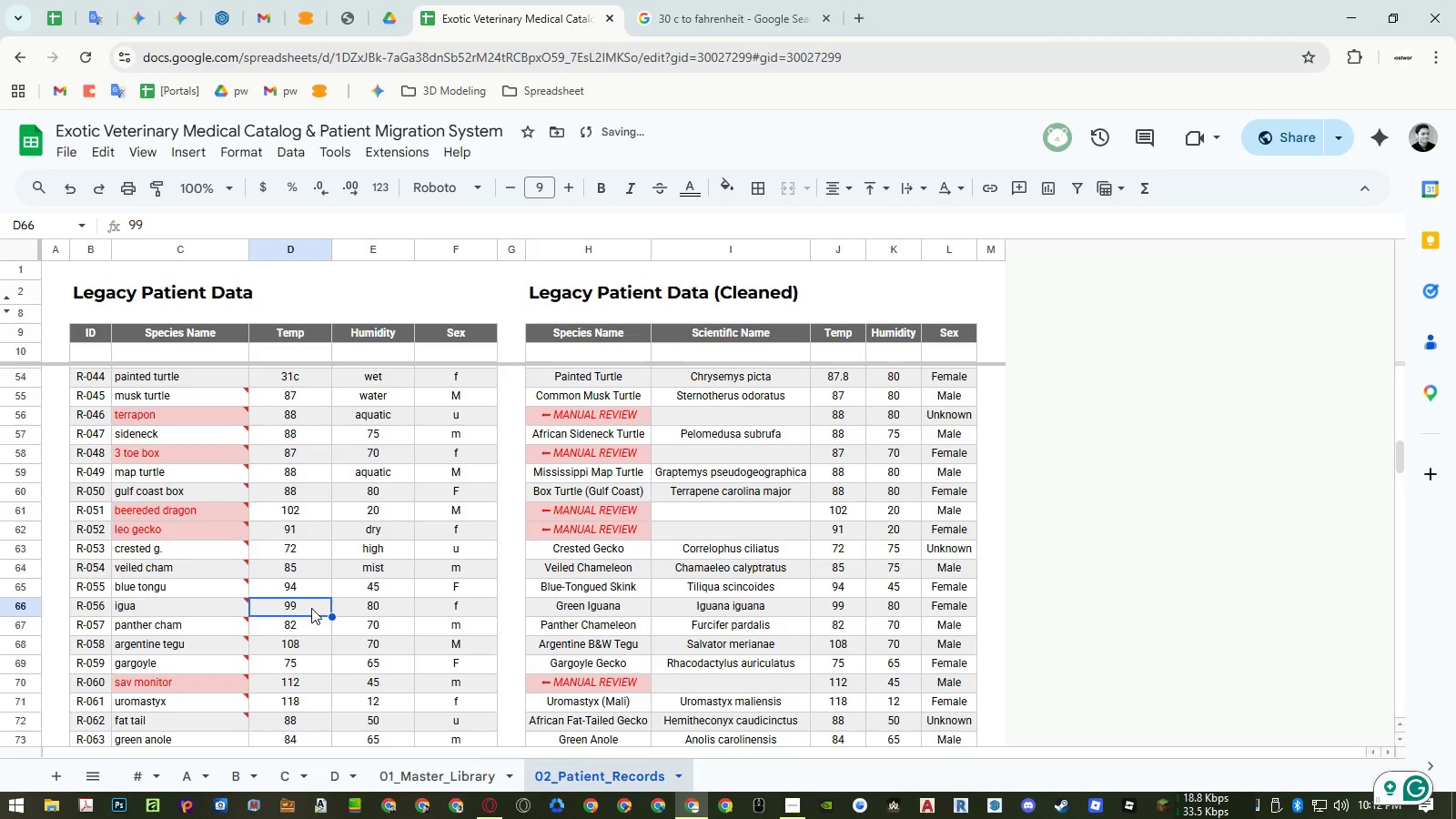 
key(Numpad4)
 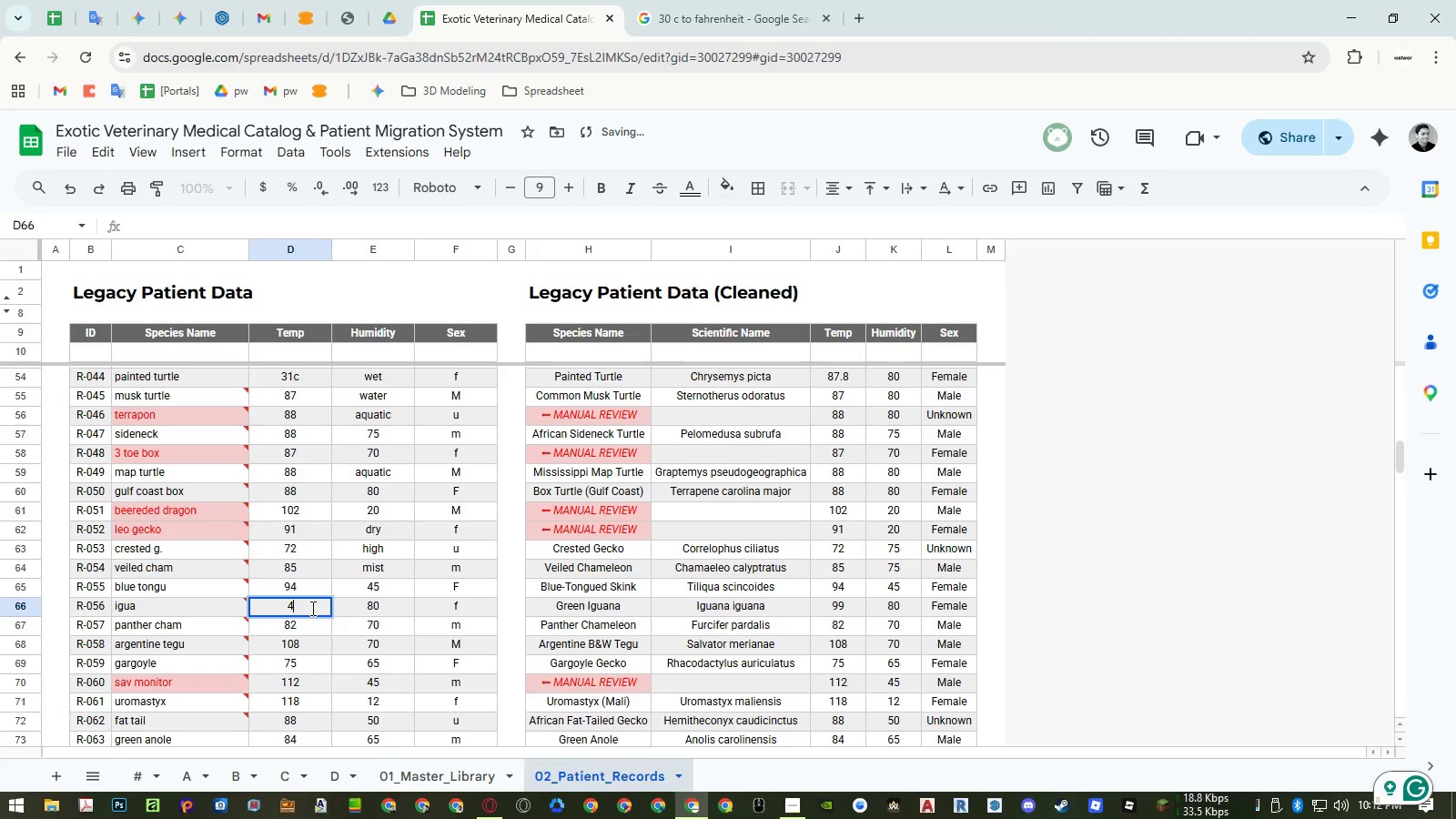 
key(Numpad0)
 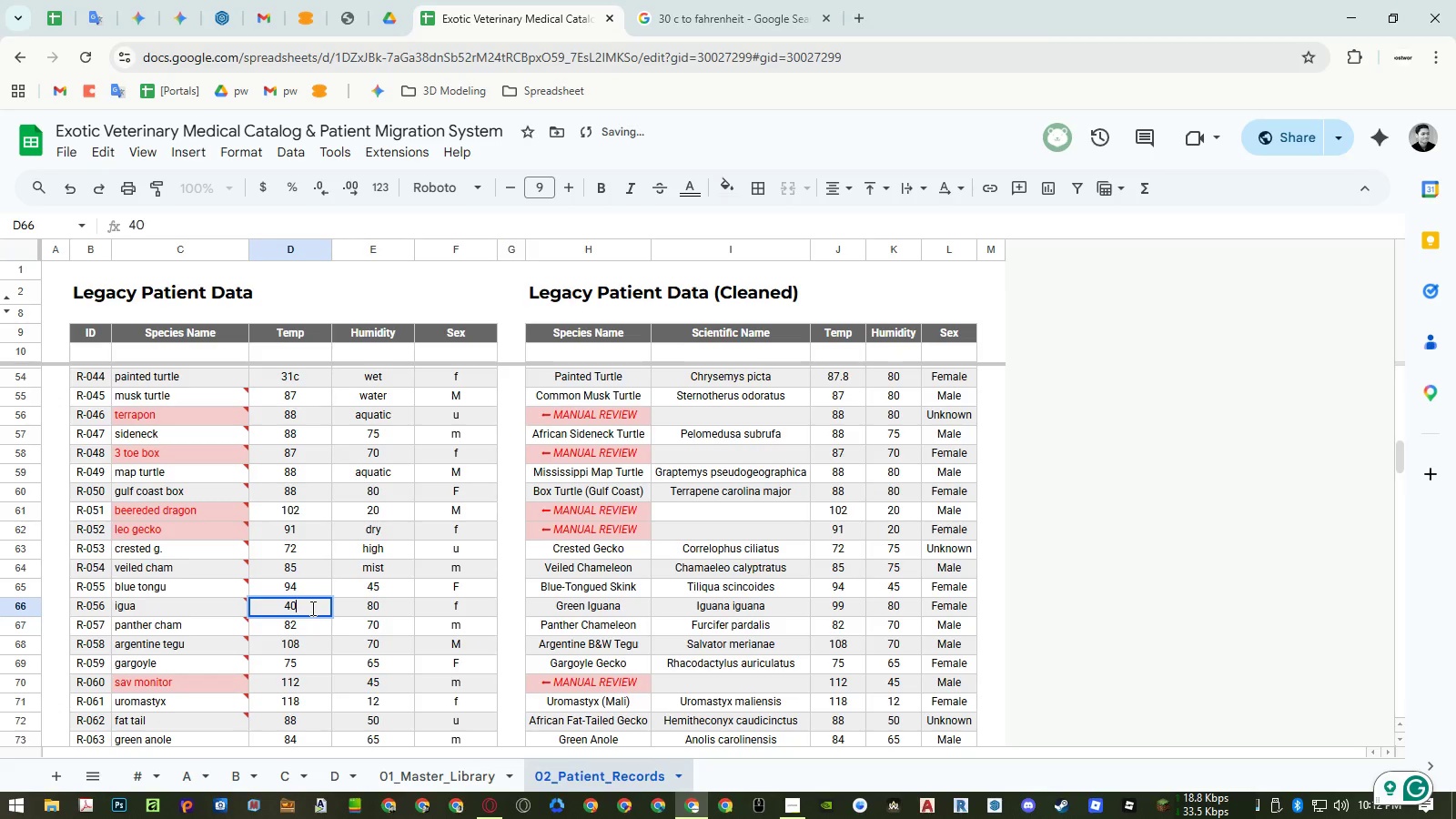 
key(C)
 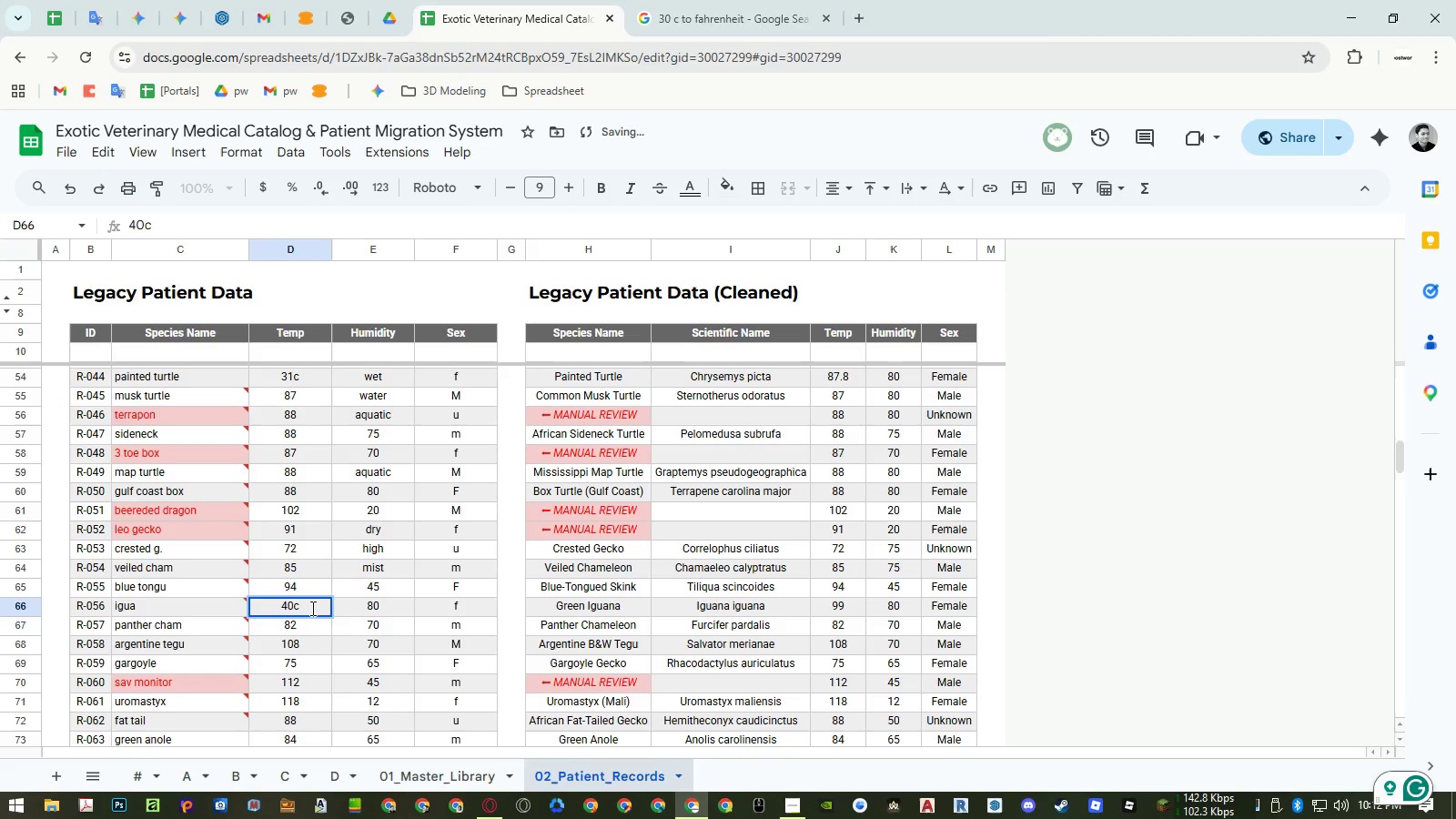 
key(NumpadEnter)
 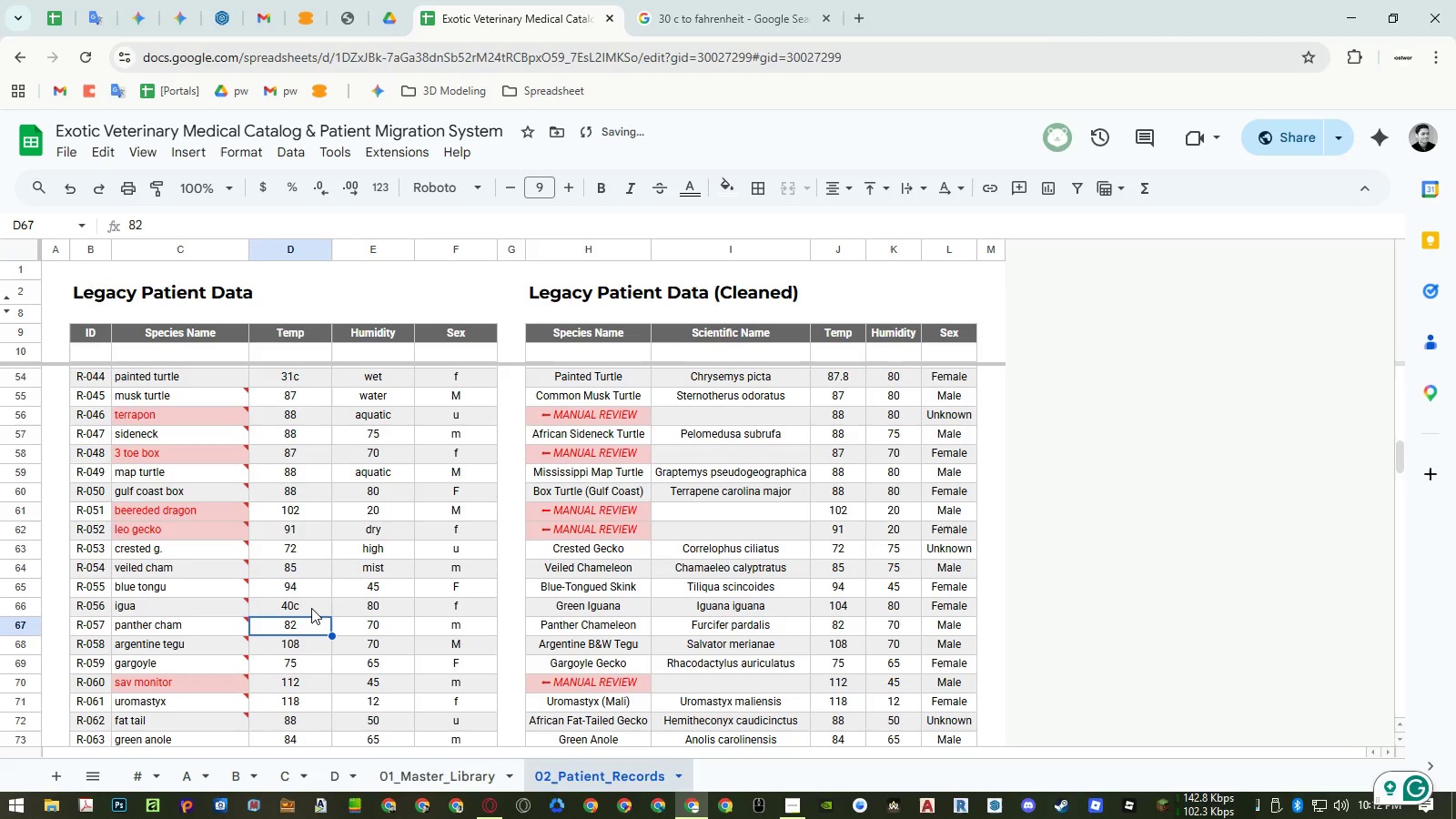 
key(Control+ControlLeft)
 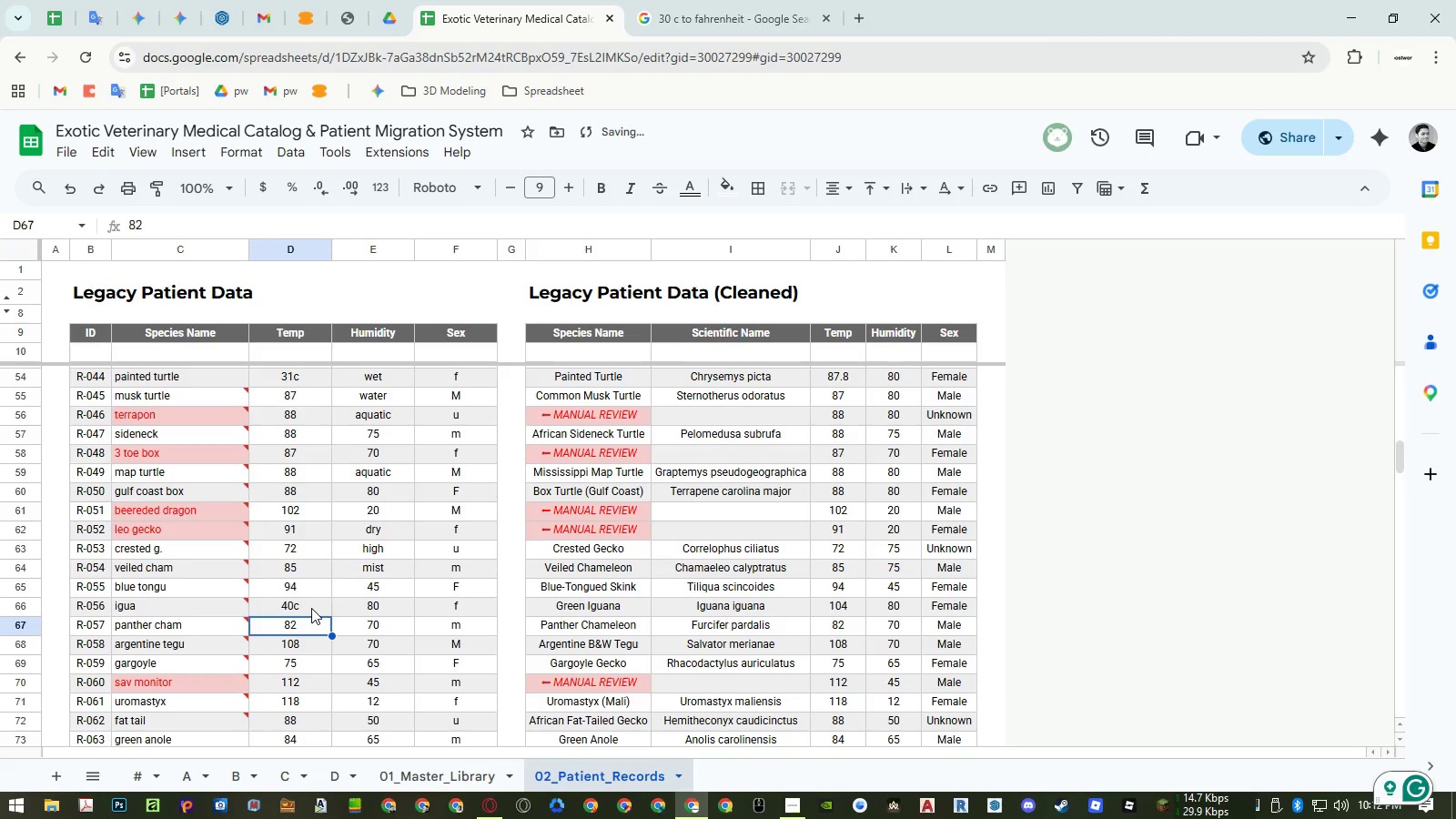 
key(Control+Z)
 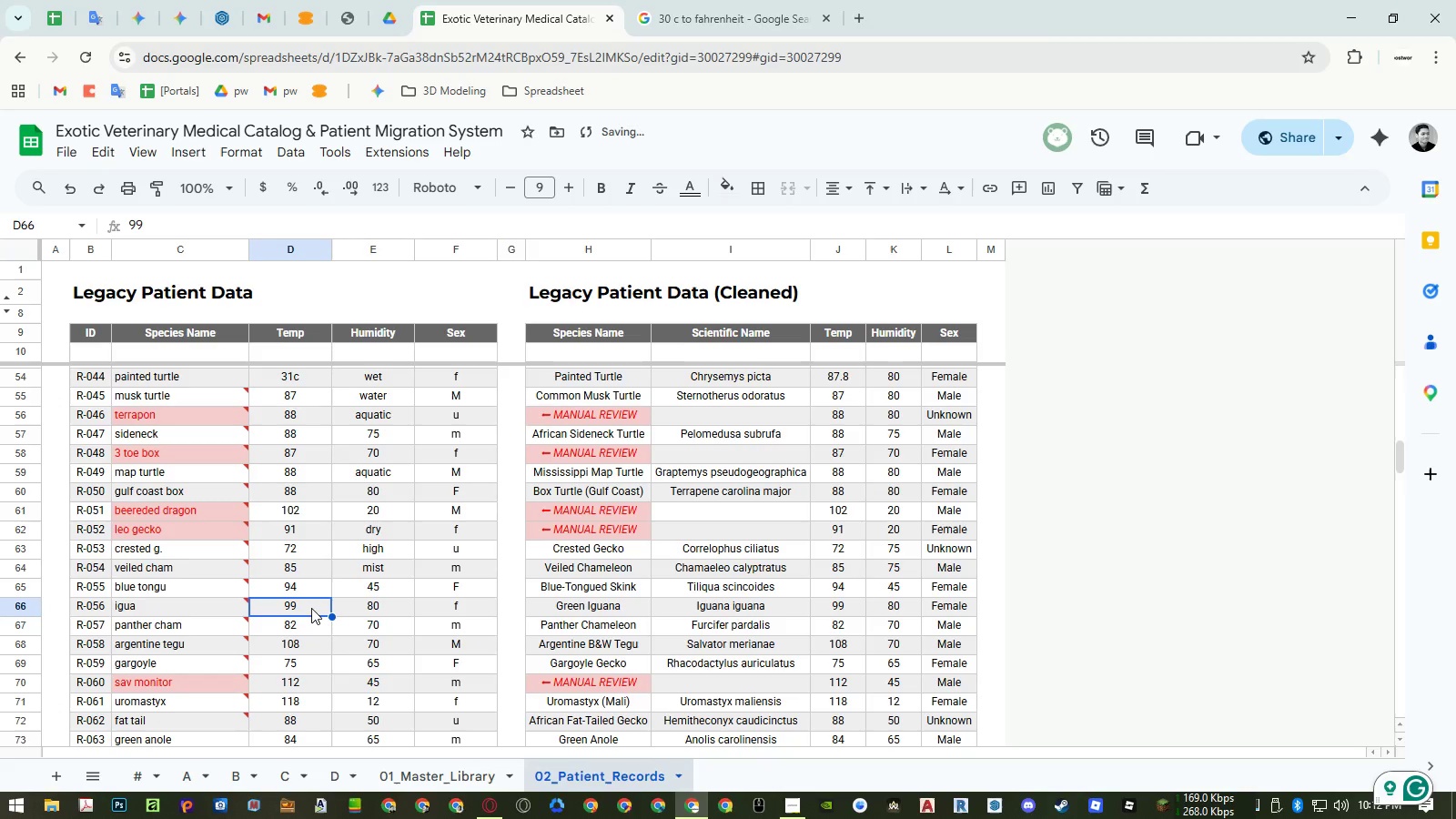 
key(Numpad4)
 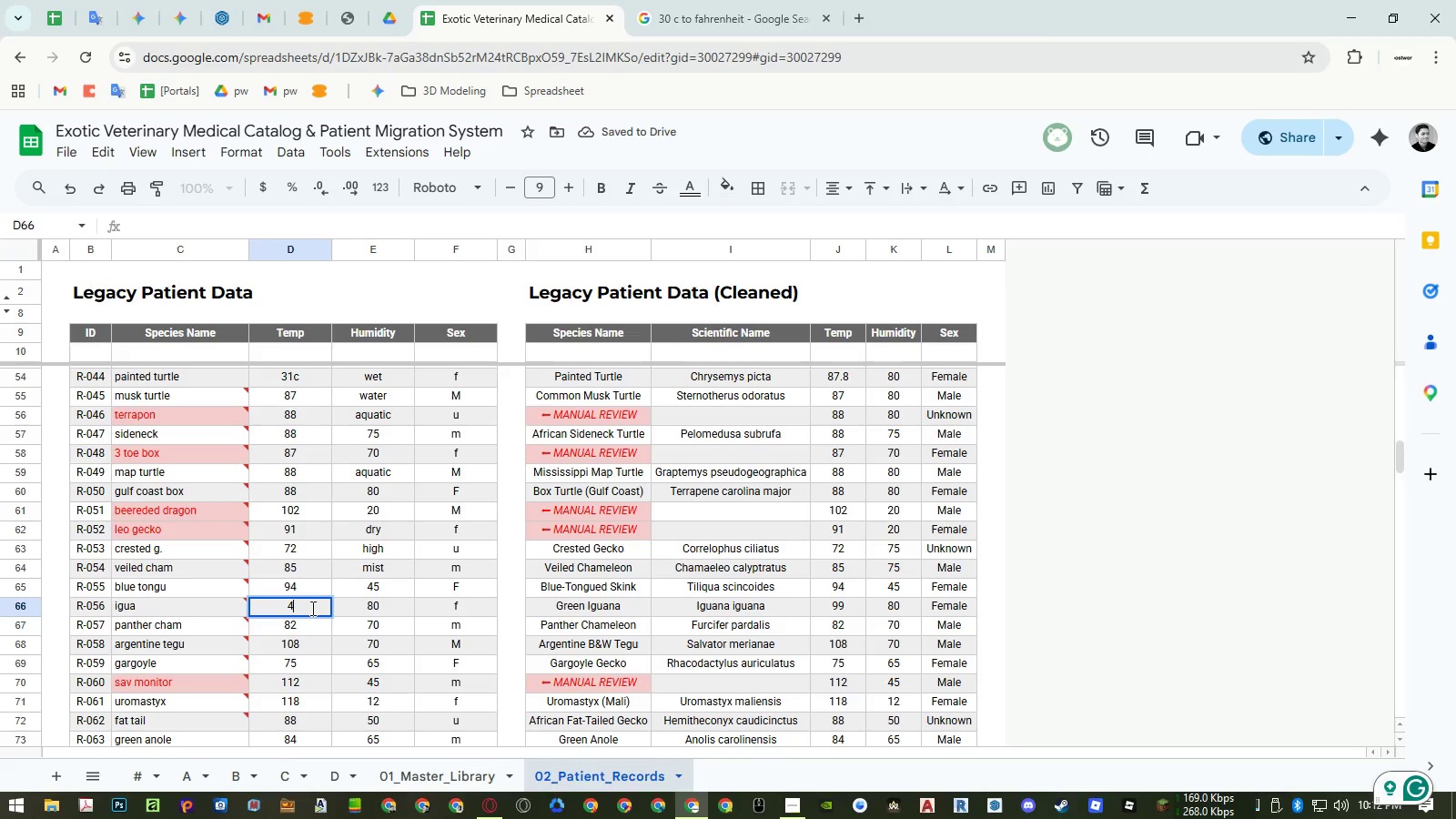 
key(Numpad0)
 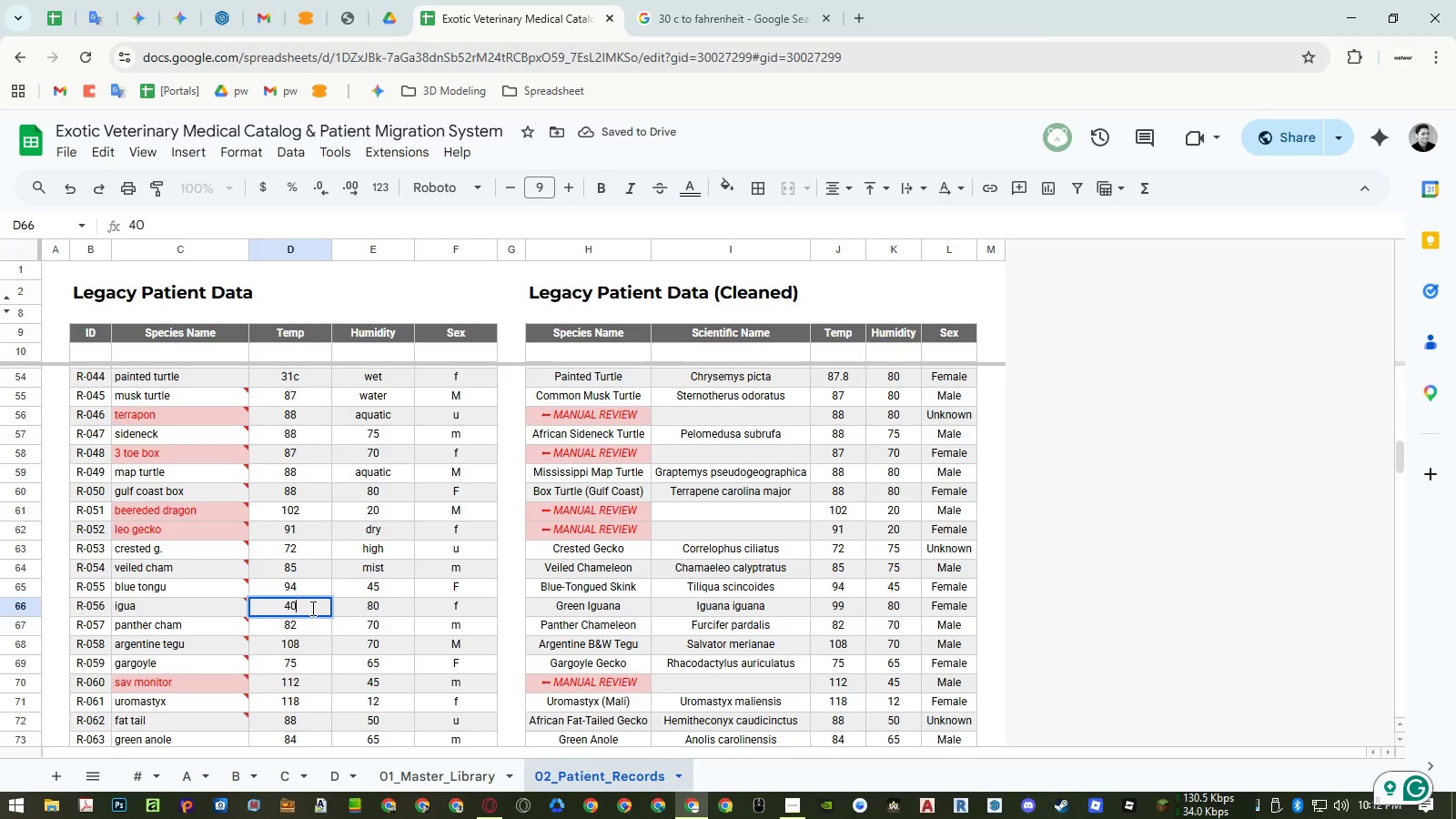 
key(C)
 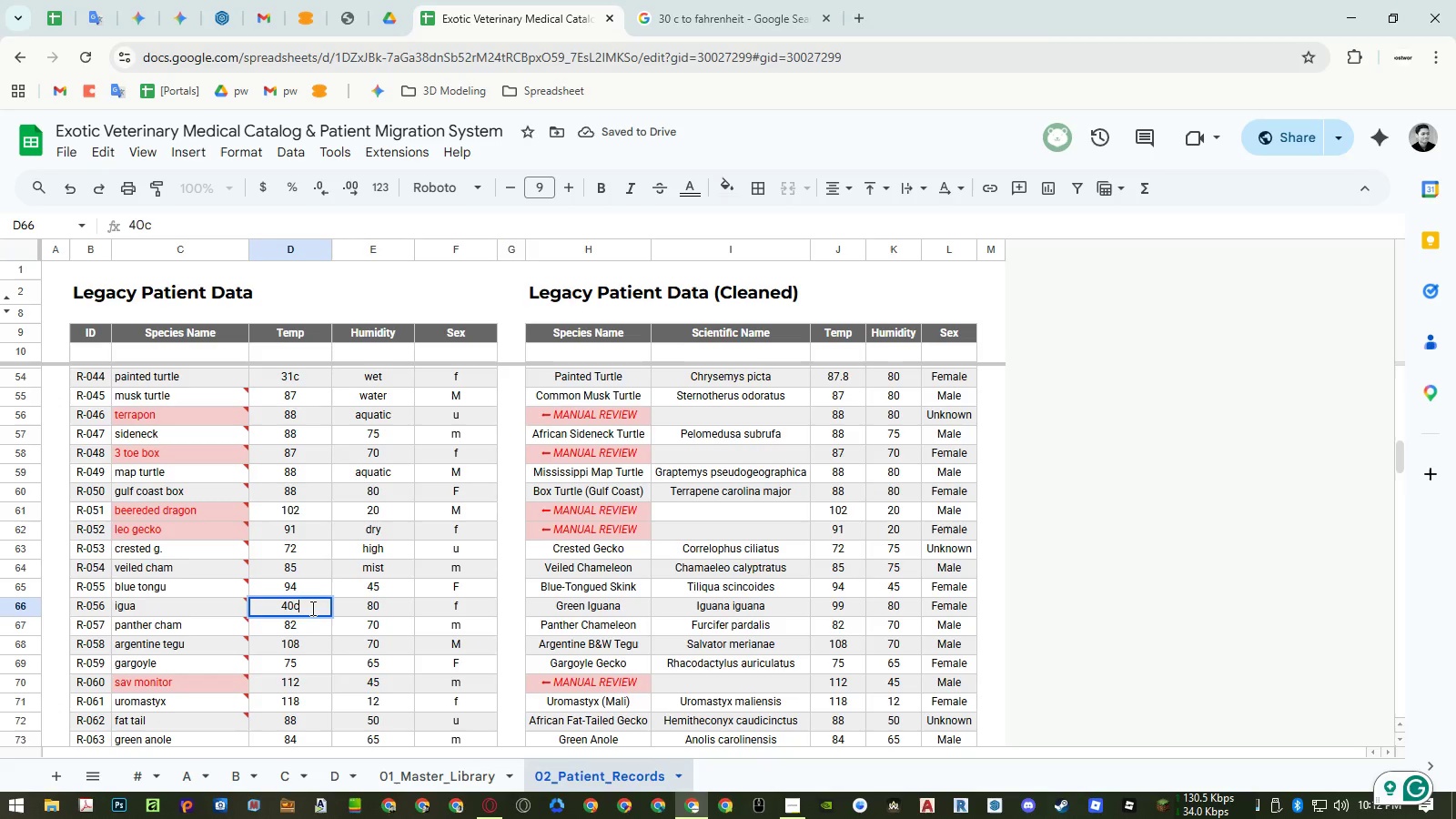 
key(NumpadEnter)
 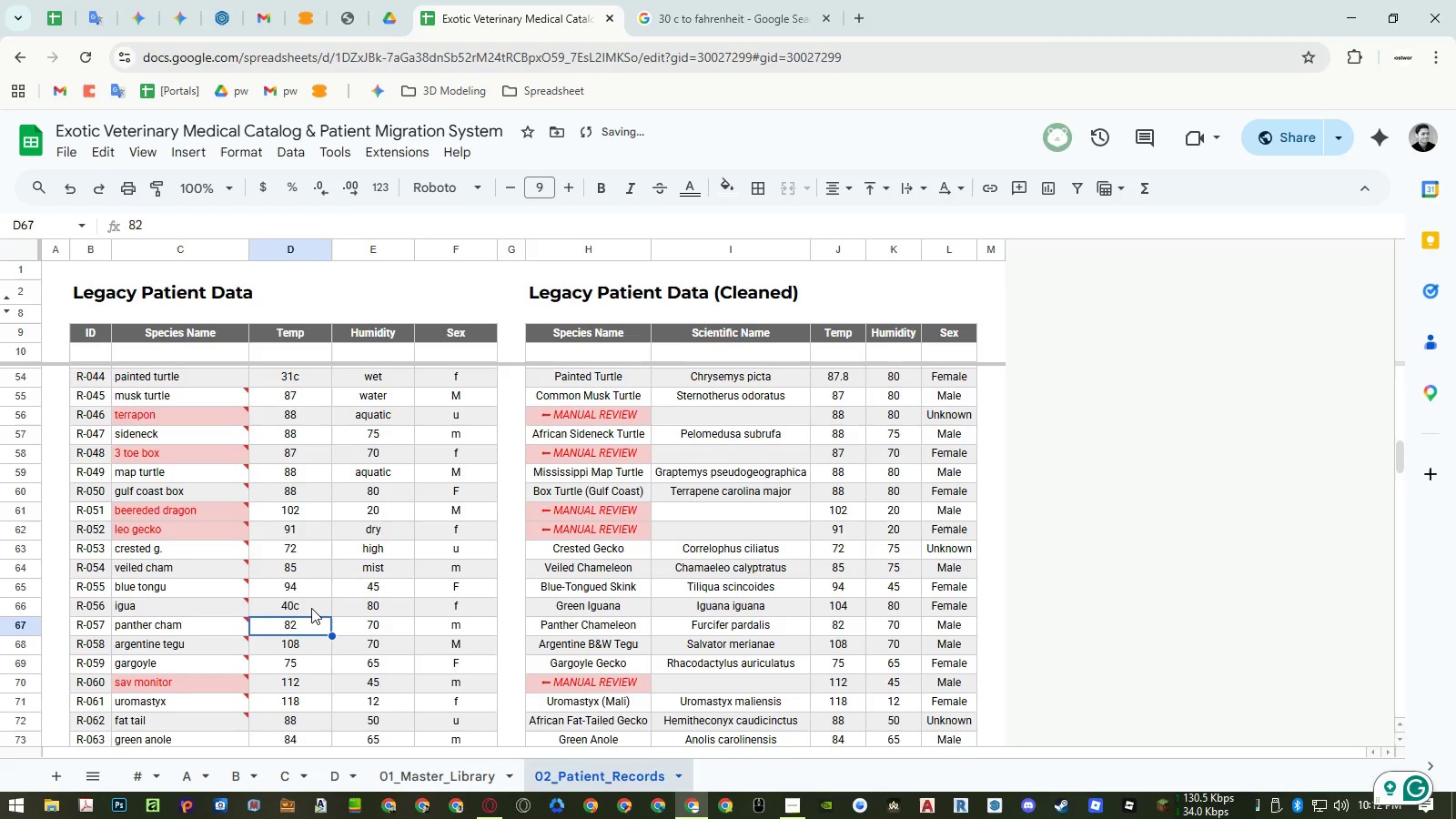 
key(Control+Z)
 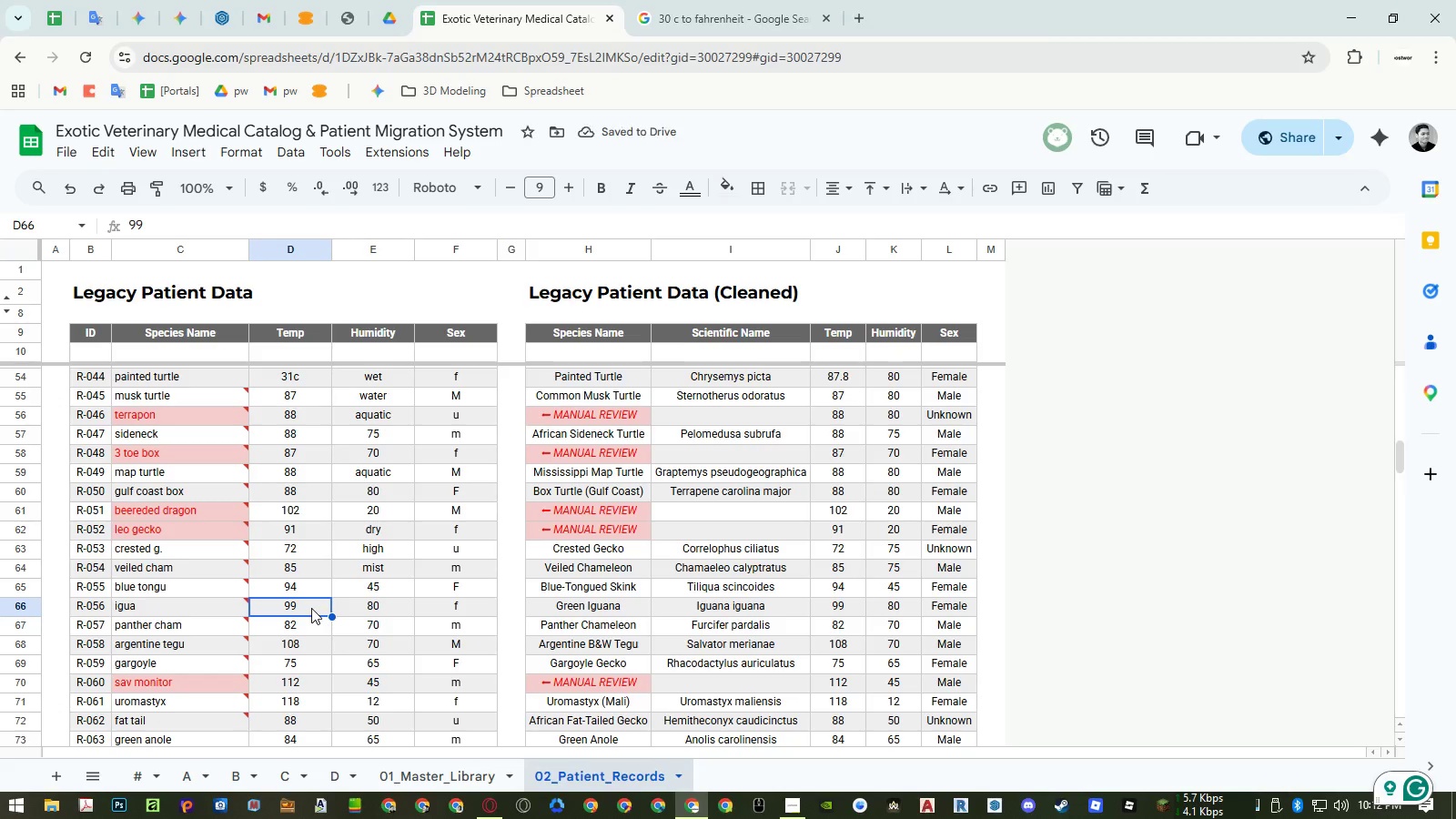 
key(Numpad3)
 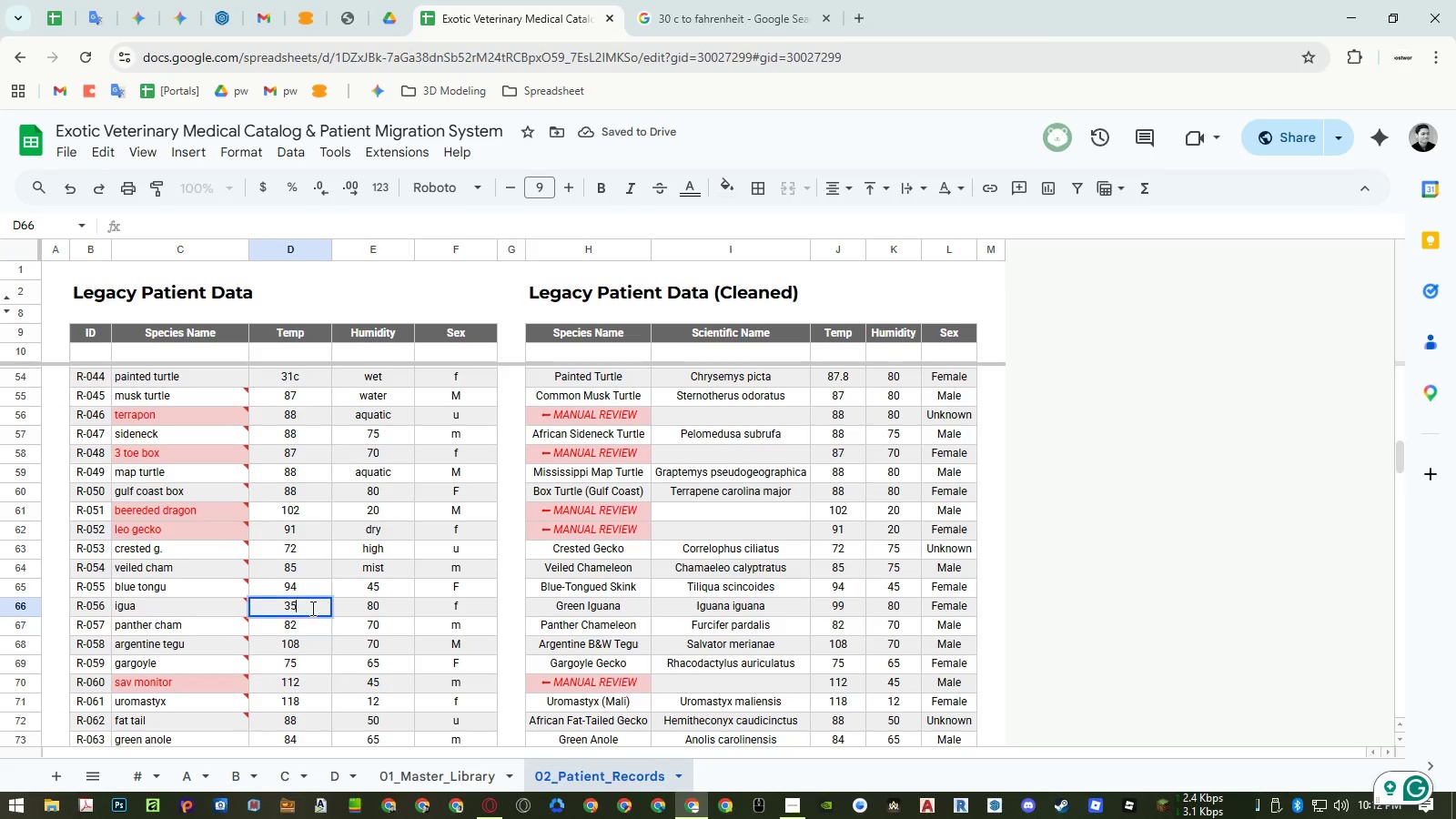 
key(Numpad5)
 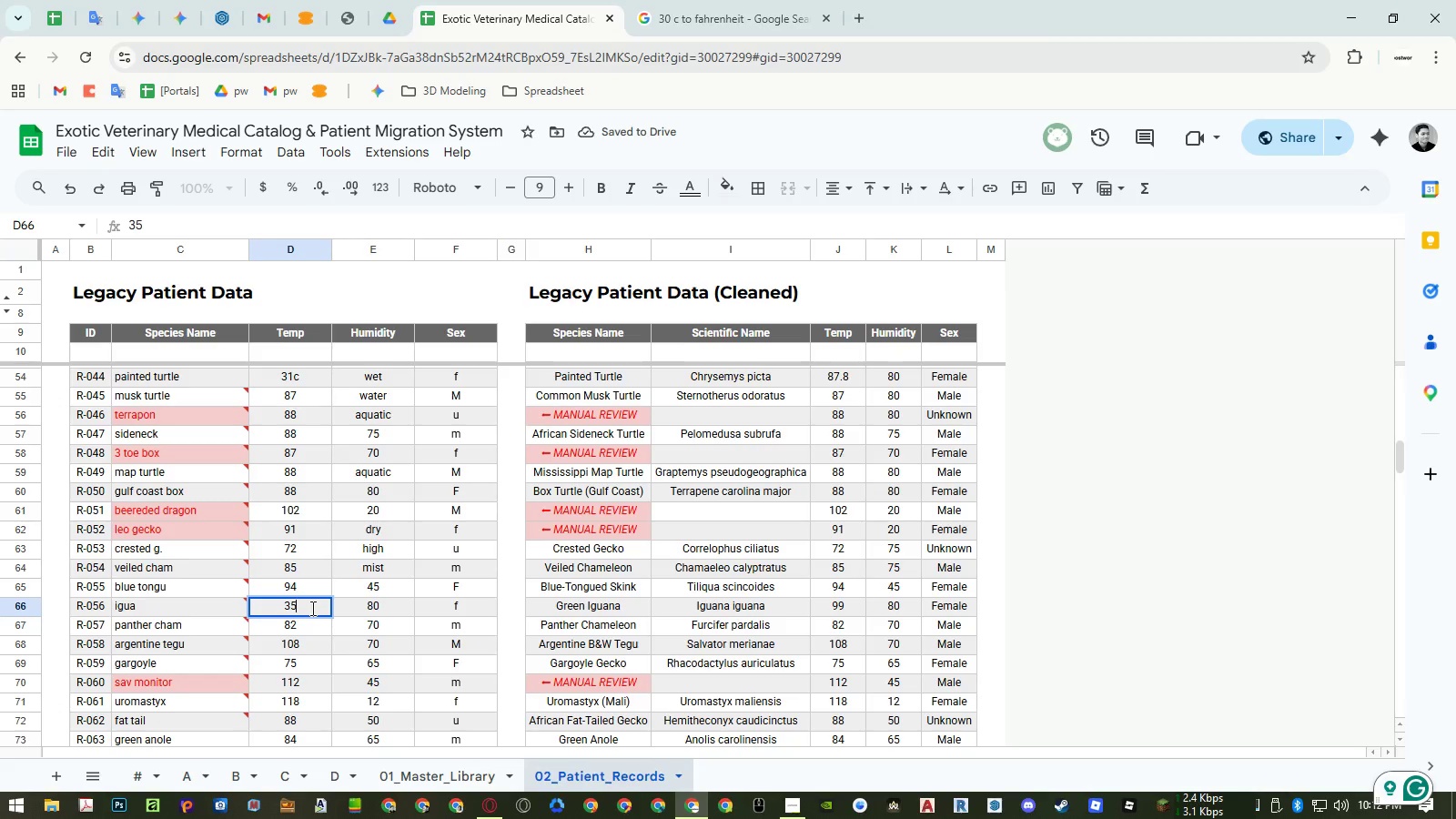 
key(C)
 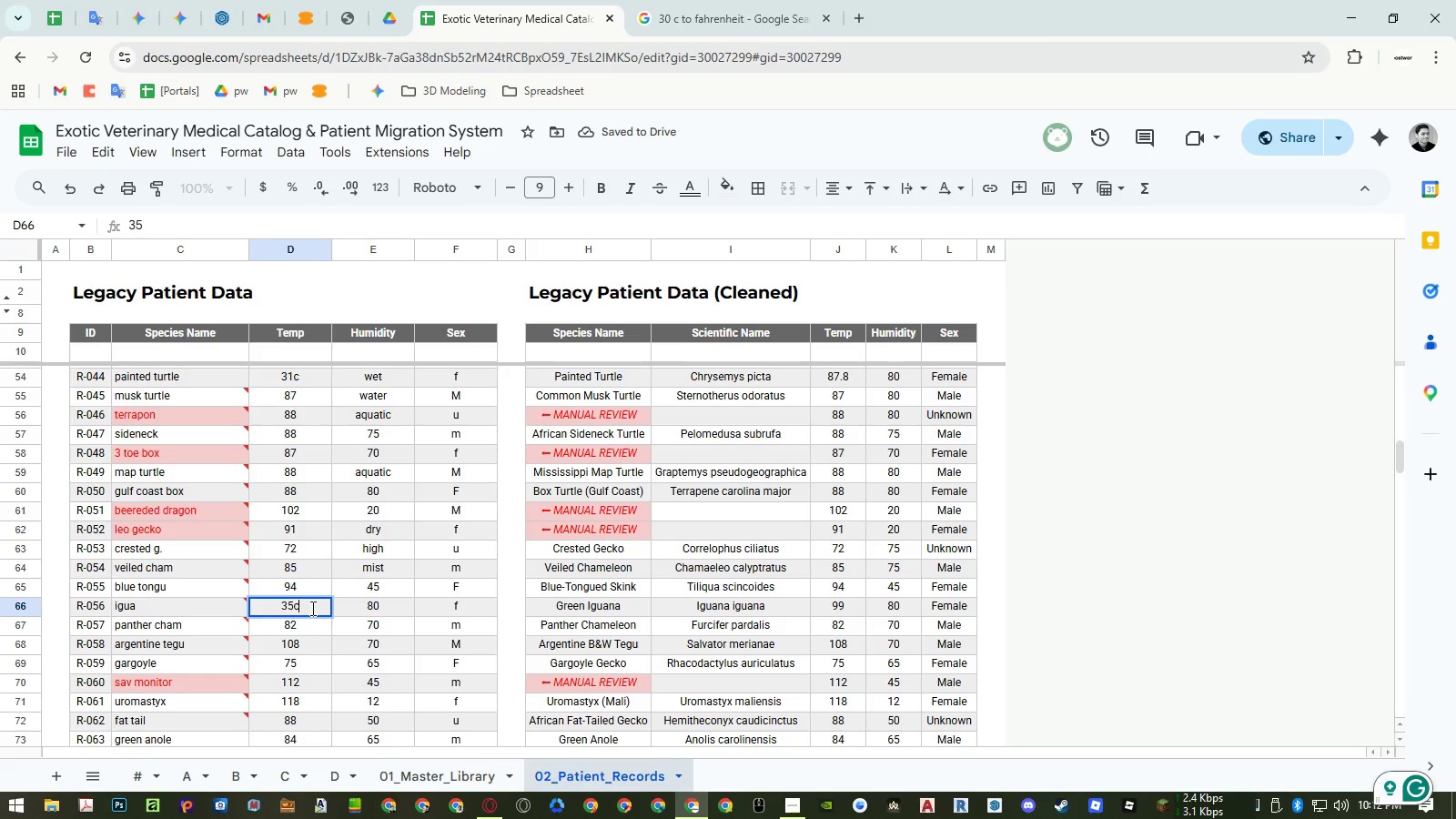 
key(NumpadEnter)
 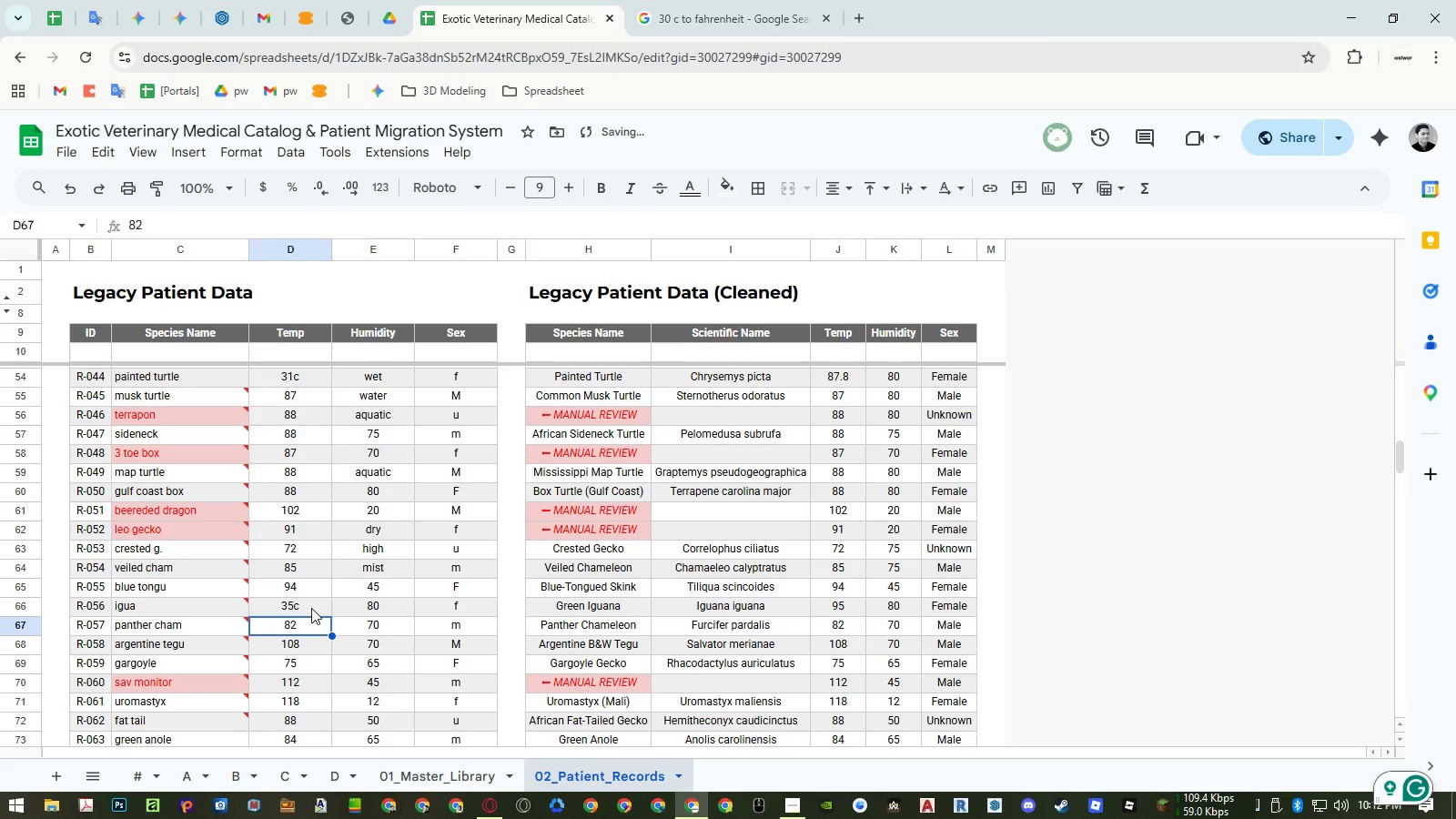 
key(Control+Z)
 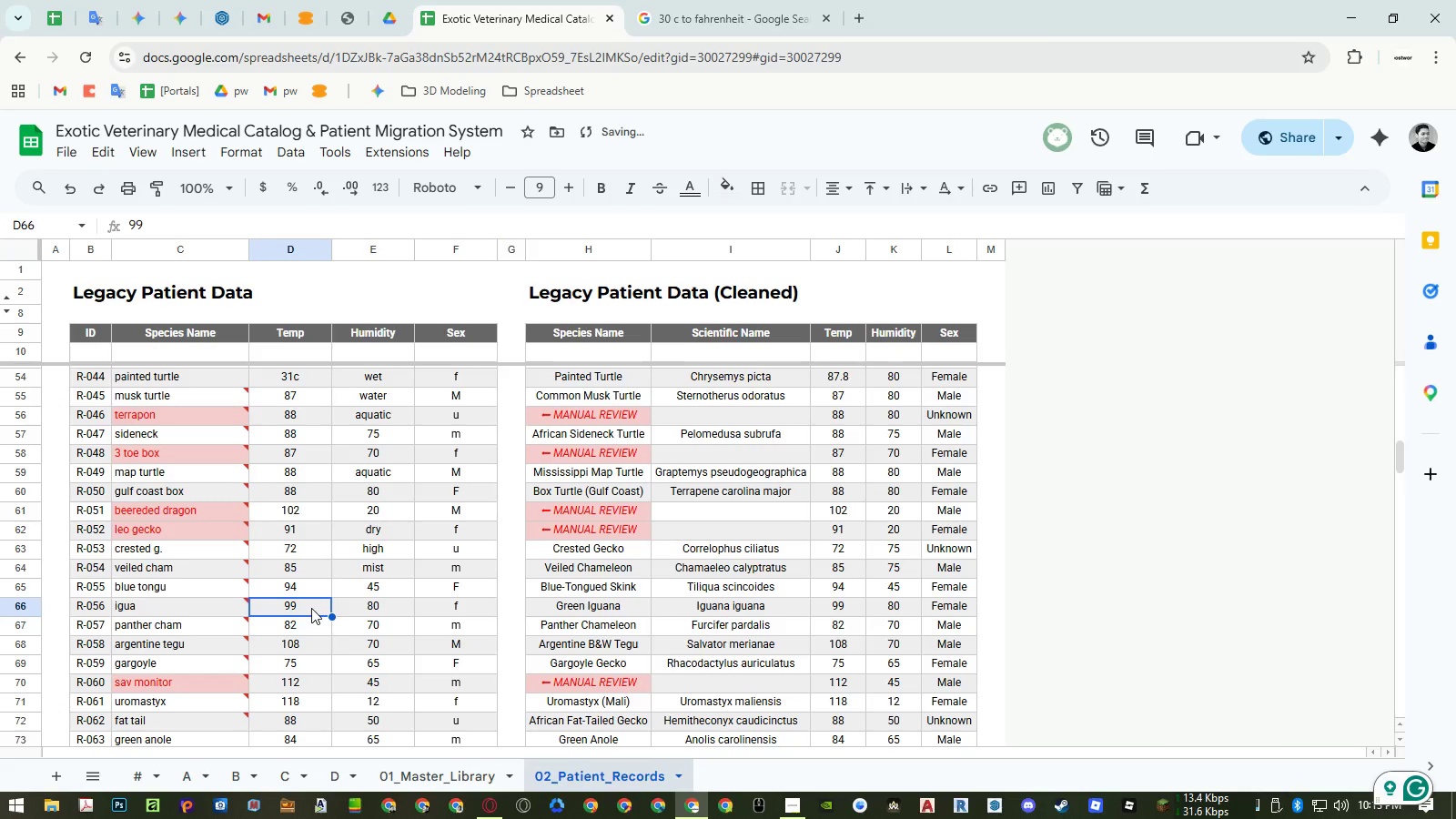 
scroll: coordinate [311, 608], scroll_direction: down, amount: 11.0
 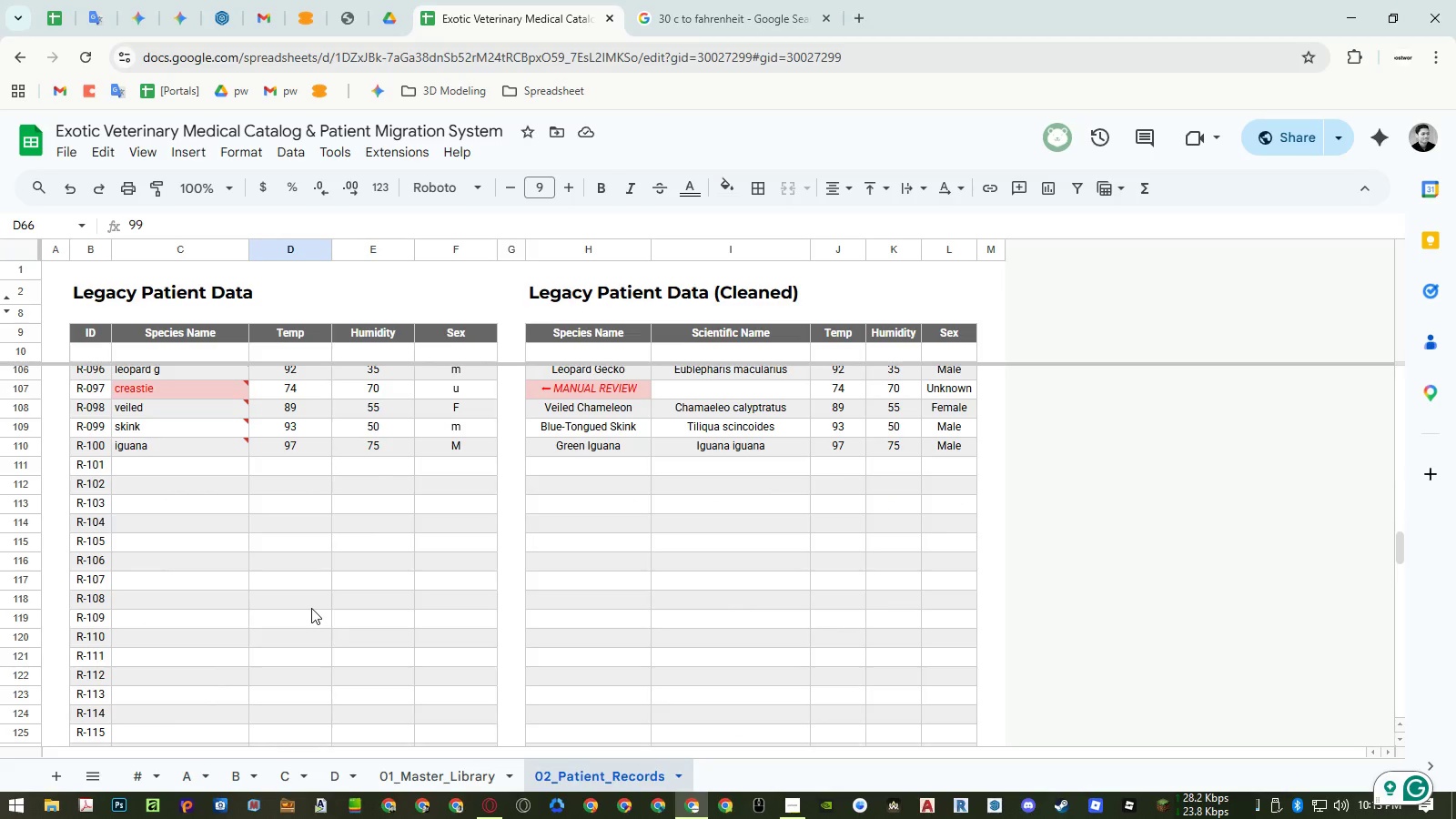 
scroll: coordinate [311, 608], scroll_direction: up, amount: 3.0
 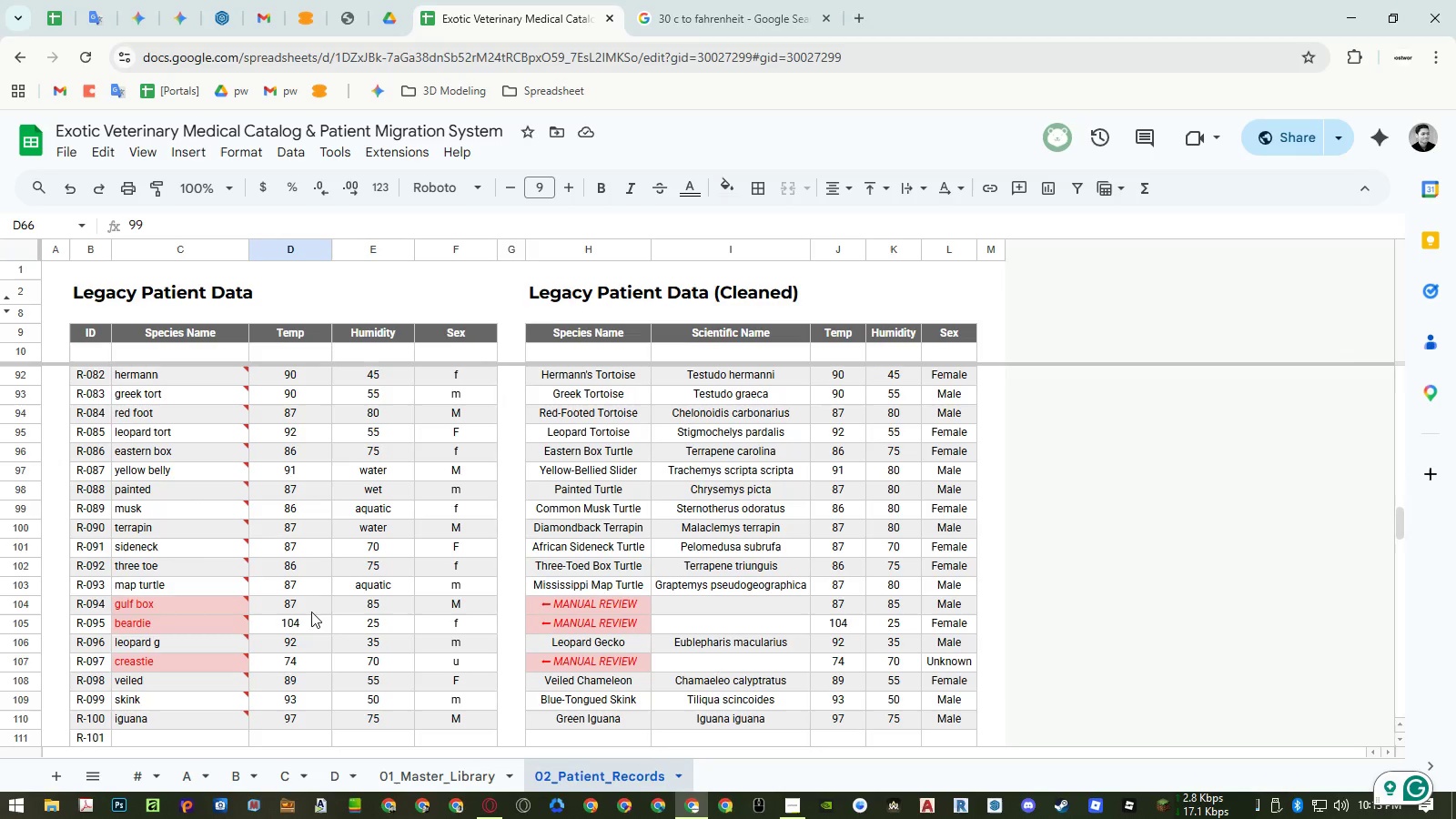 
left_click([314, 714])
 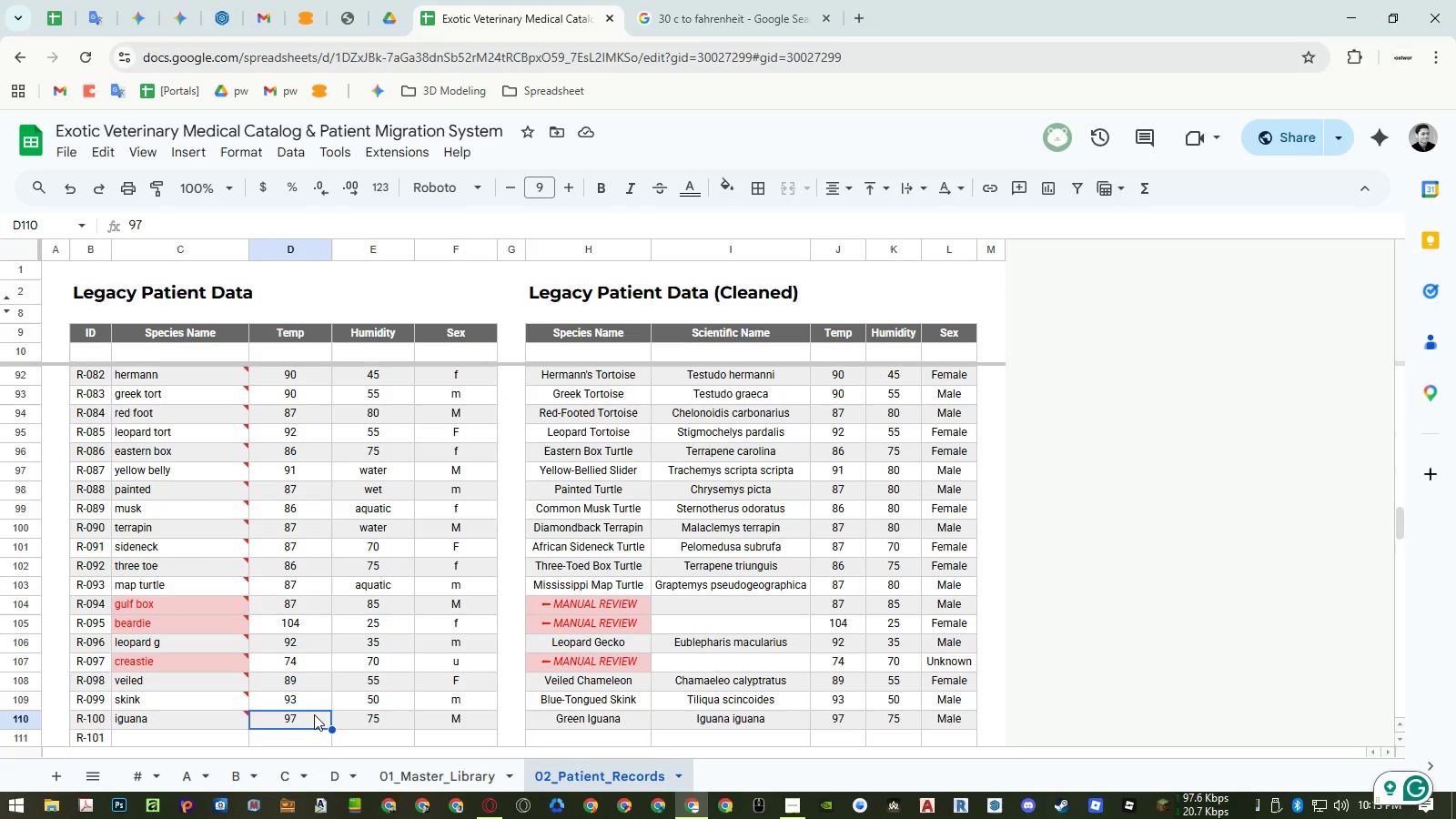 
key(Numpad4)
 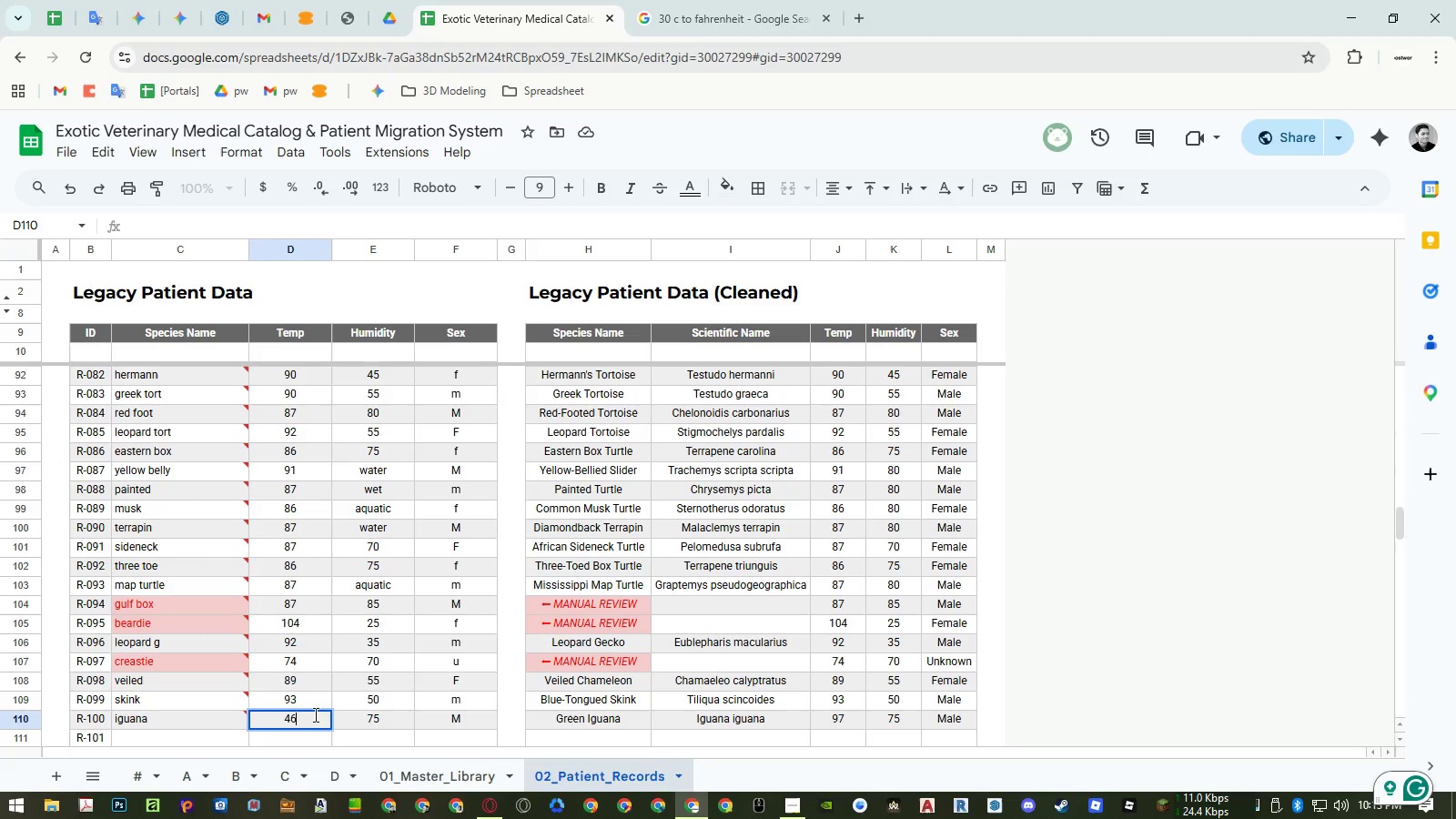 
key(Numpad6)
 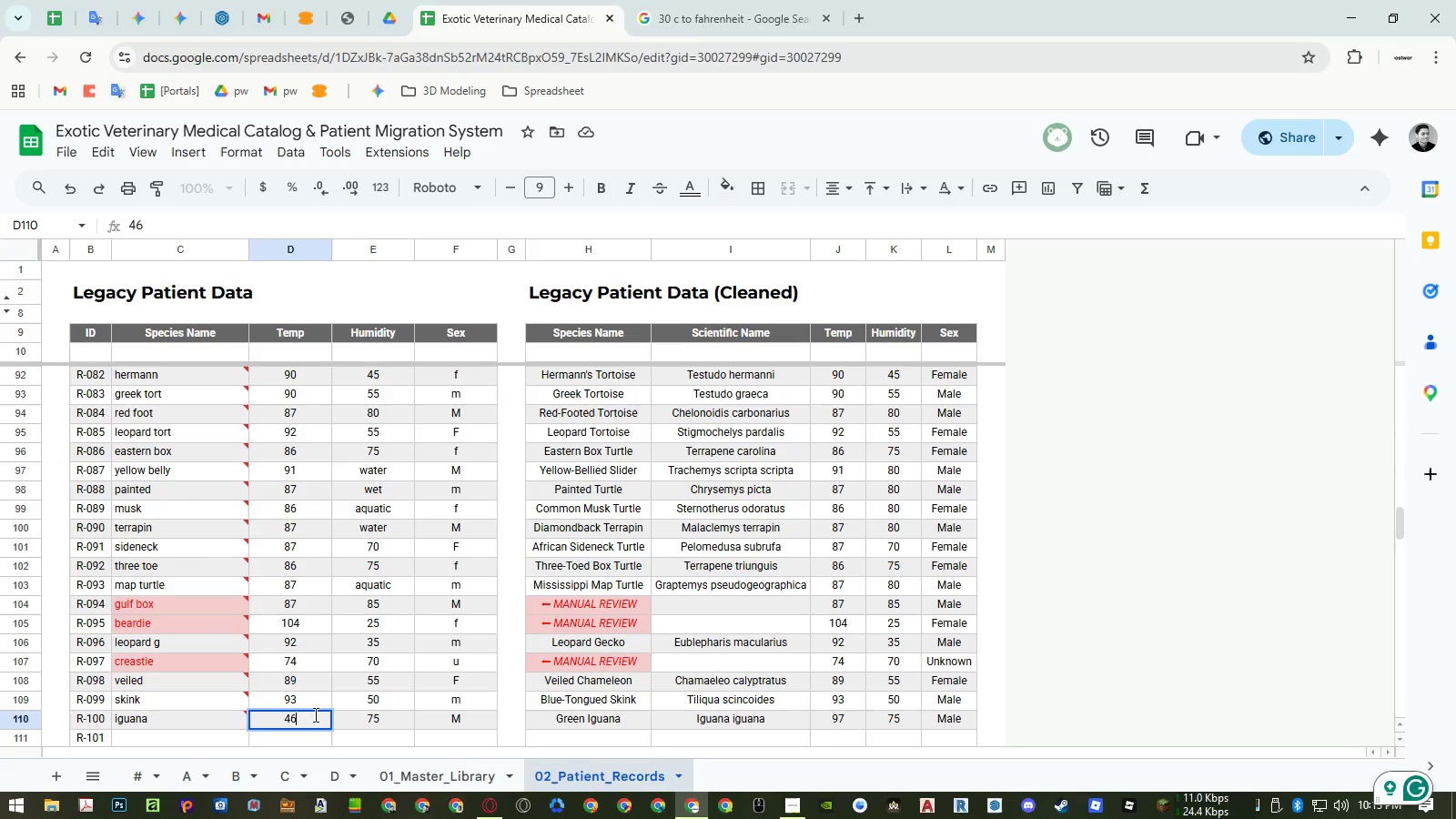 
key(C)
 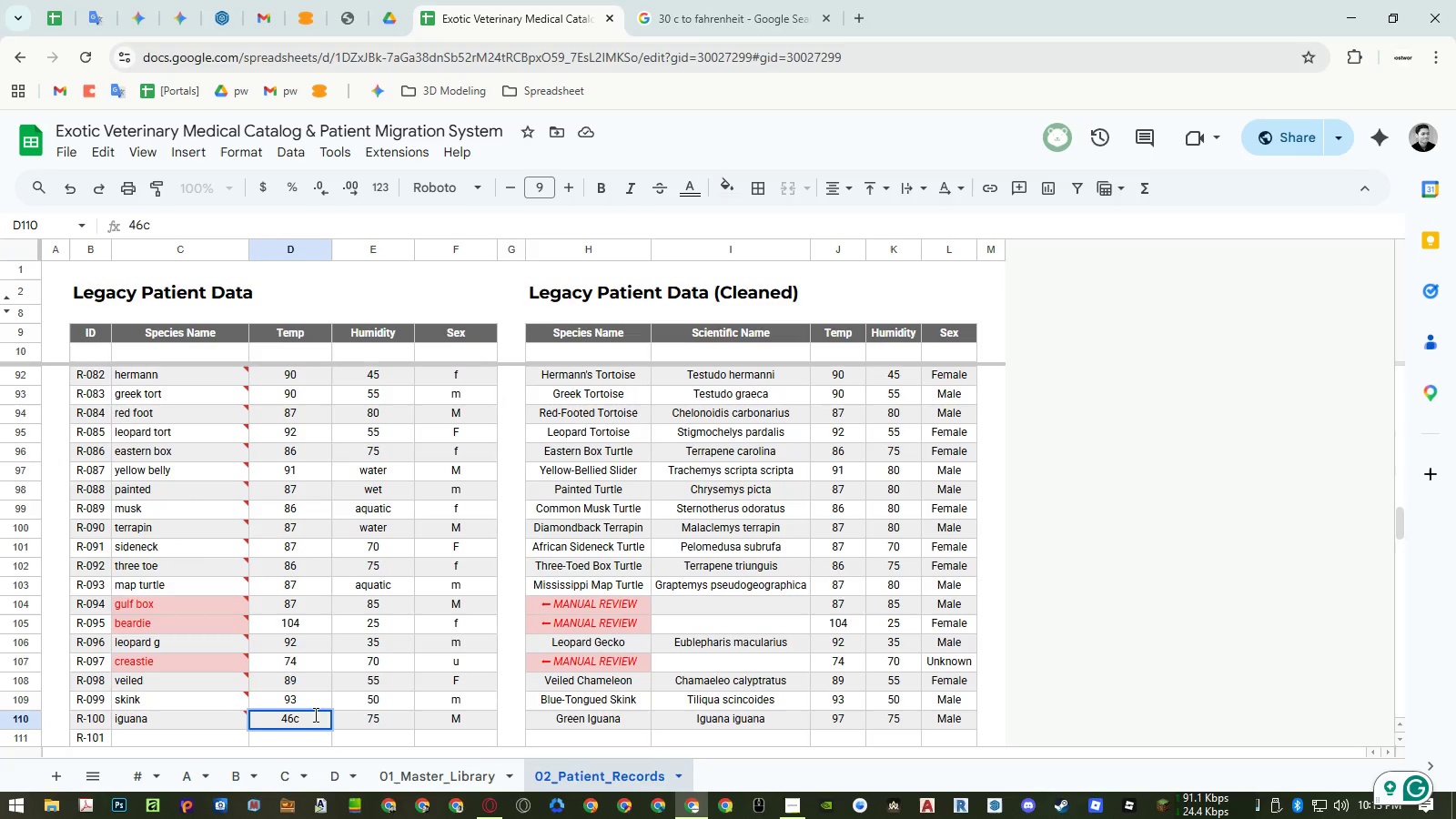 
key(NumpadEnter)
 